 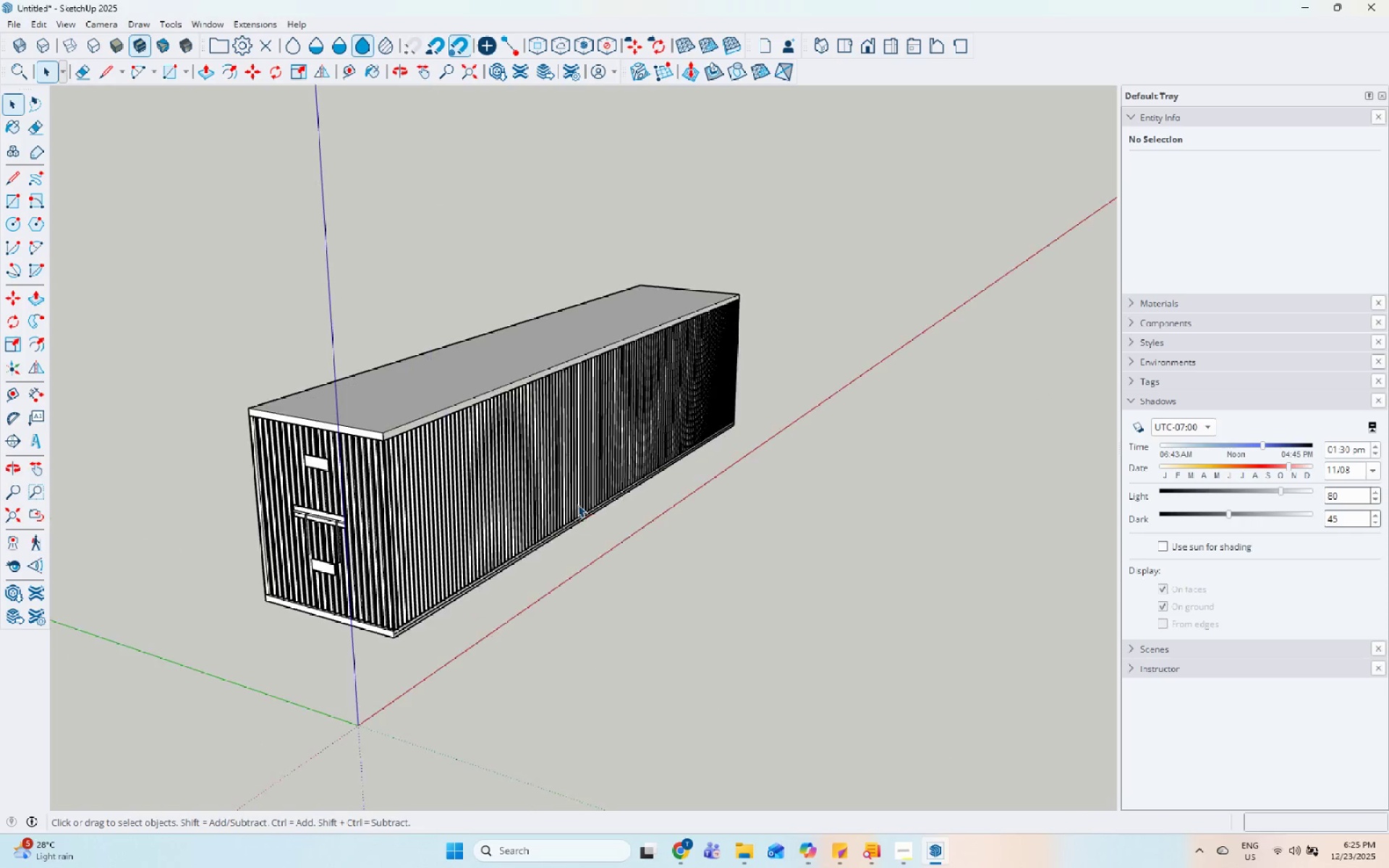 
left_click_drag(start_coordinate=[577, 504], to_coordinate=[581, 504])
 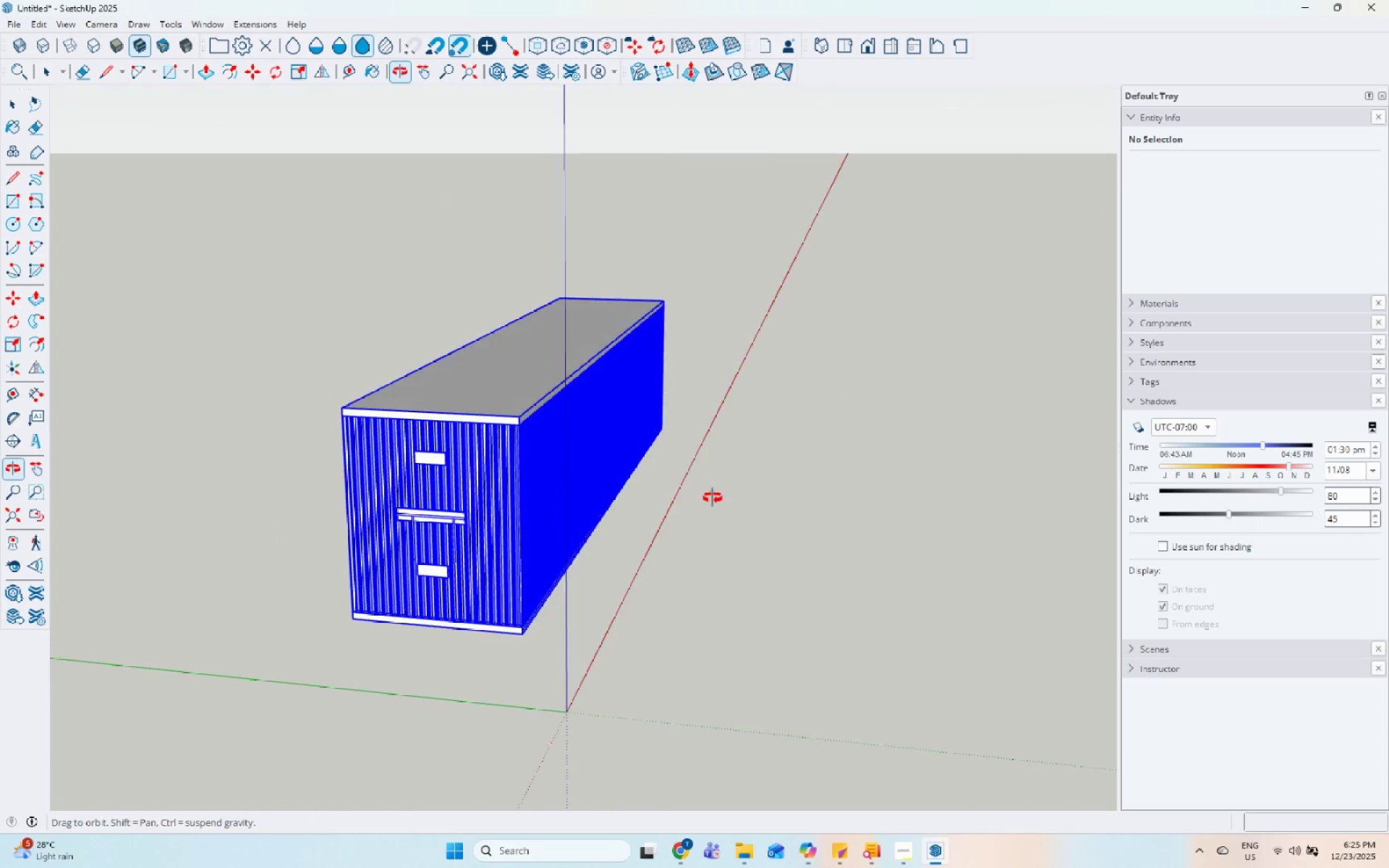 
scroll: coordinate [577, 504], scroll_direction: up, amount: 6.0
 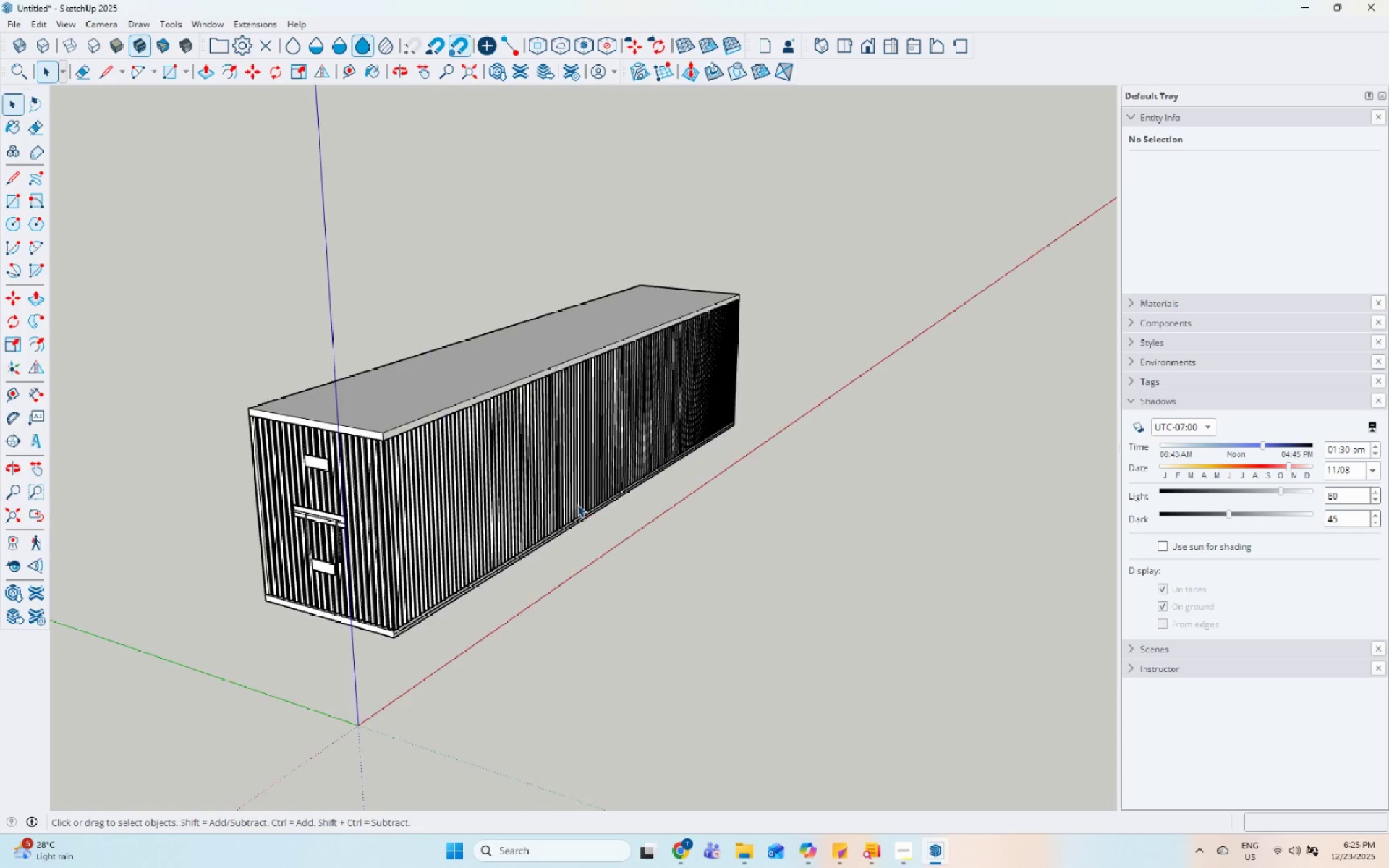 
key(M)
 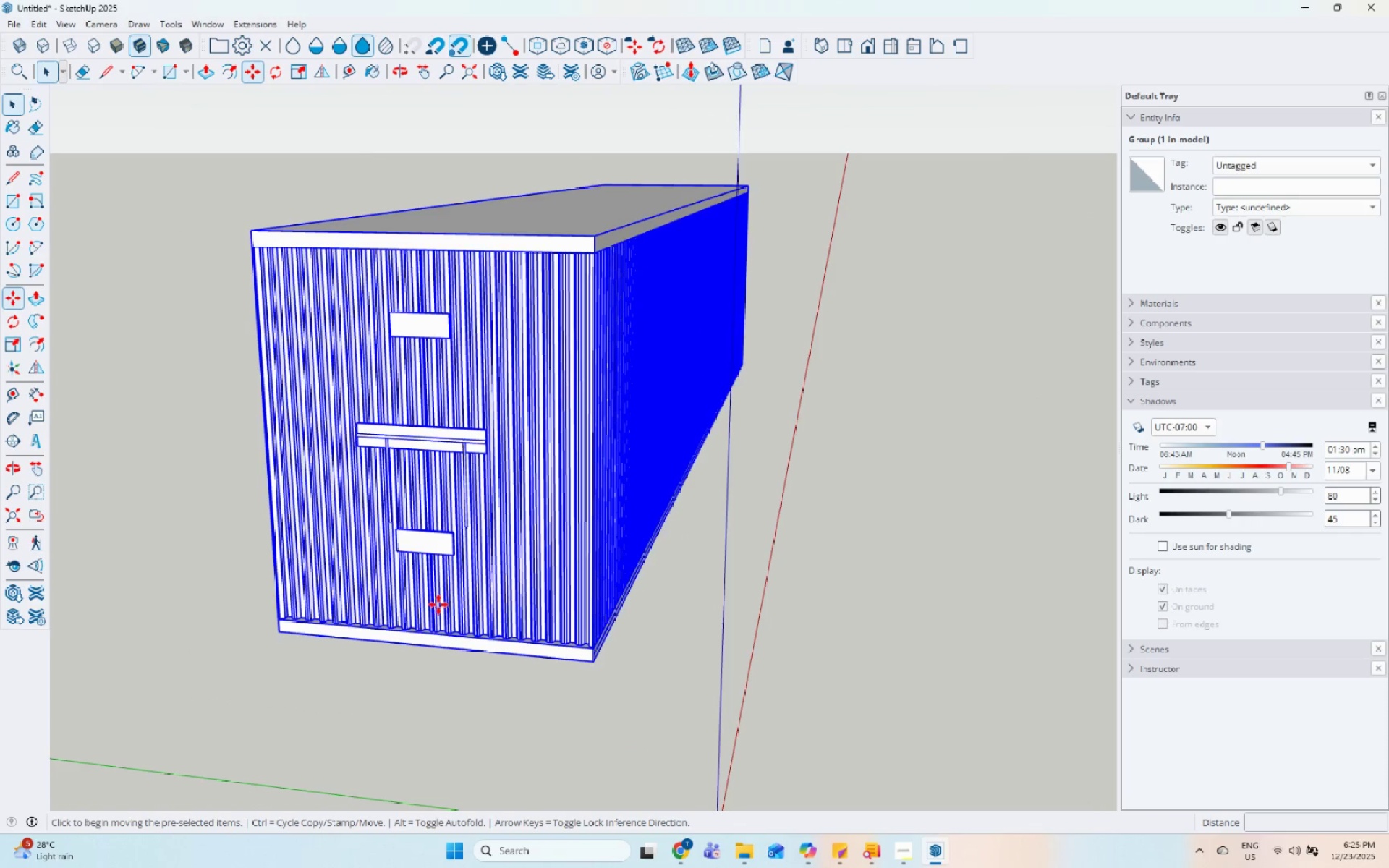 
scroll: coordinate [437, 647], scroll_direction: up, amount: 11.0
 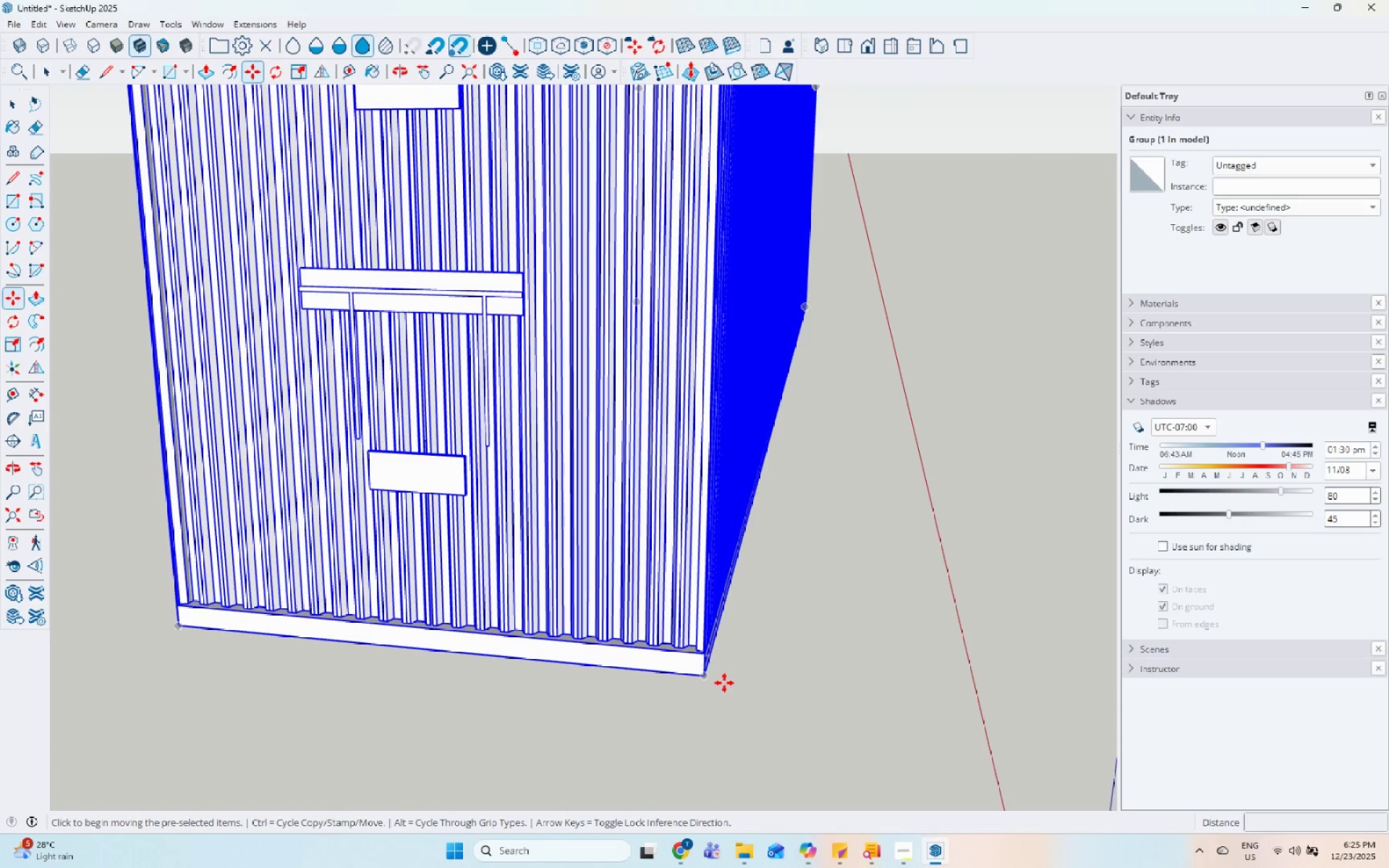 
key(Control+ControlLeft)
 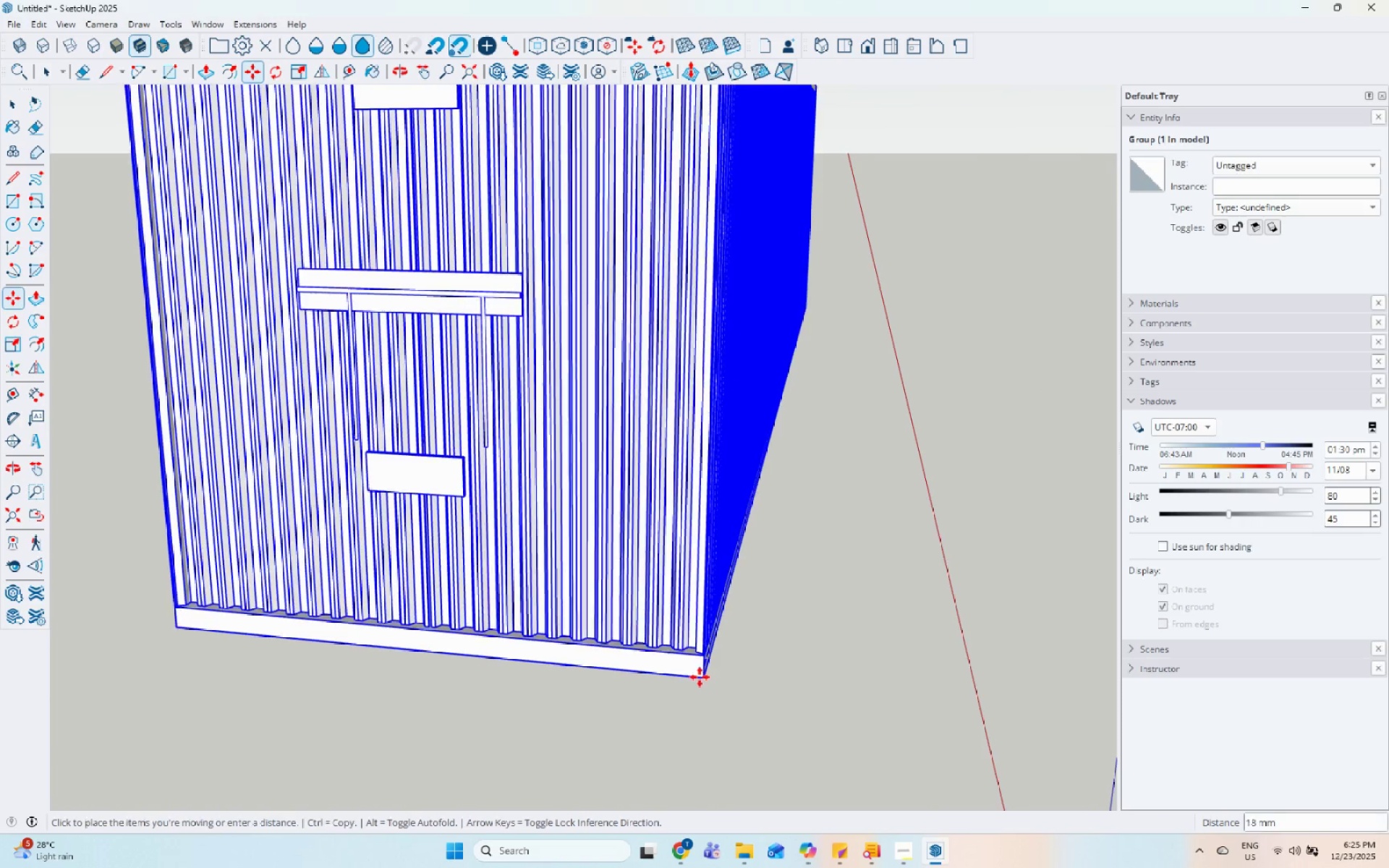 
scroll: coordinate [472, 714], scroll_direction: down, amount: 17.0
 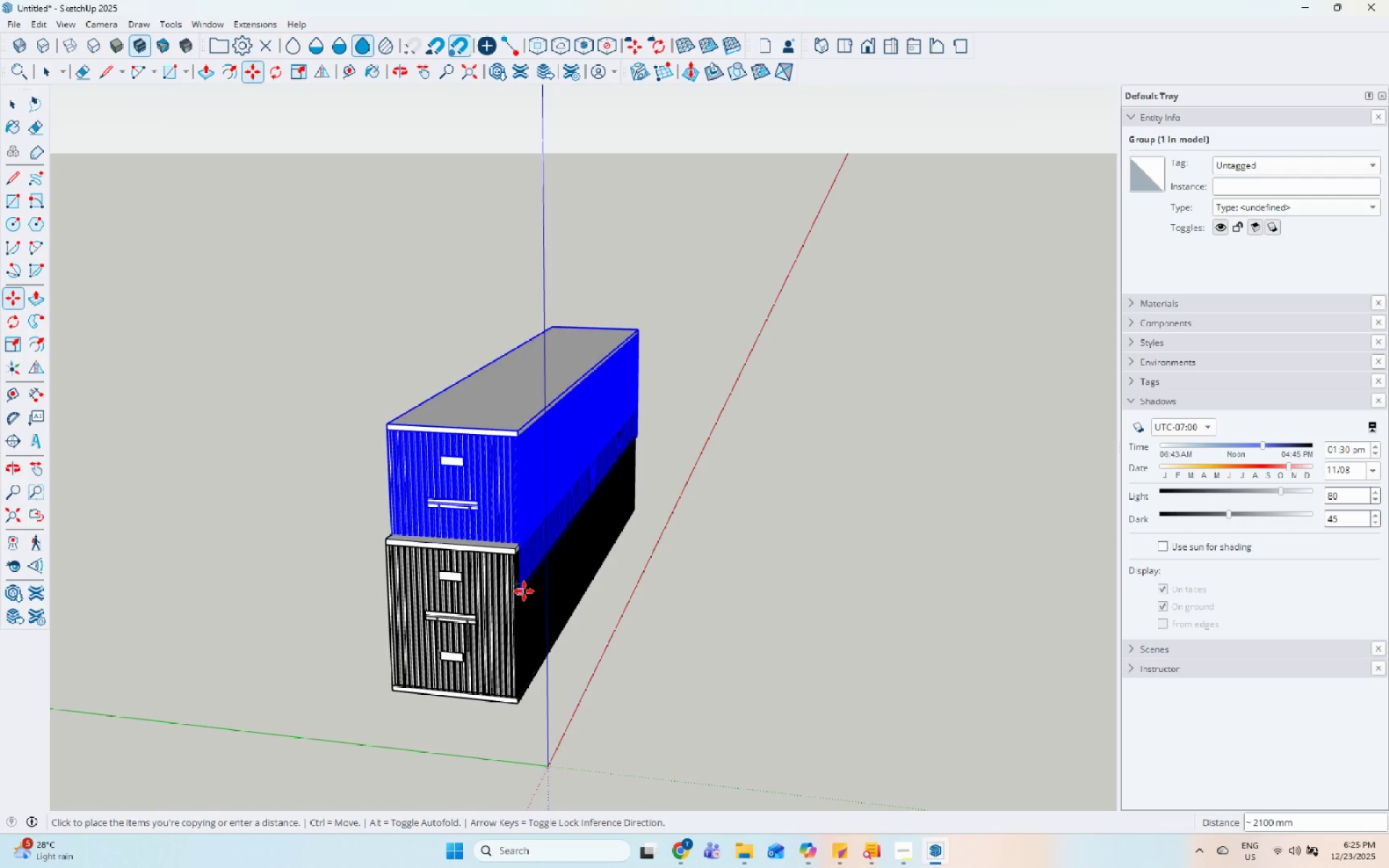 
scroll: coordinate [510, 563], scroll_direction: up, amount: 4.0
 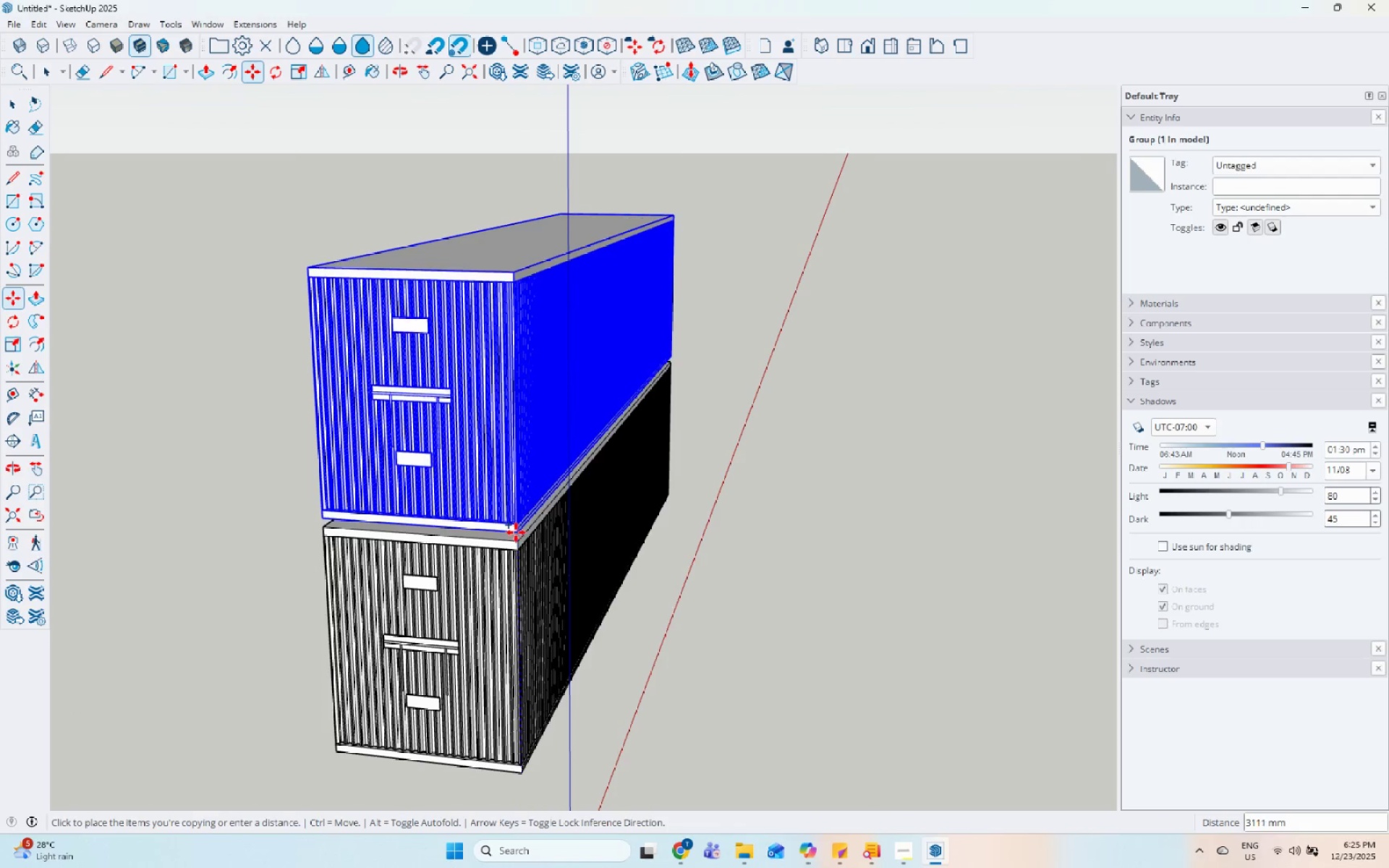 
left_click([520, 540])
 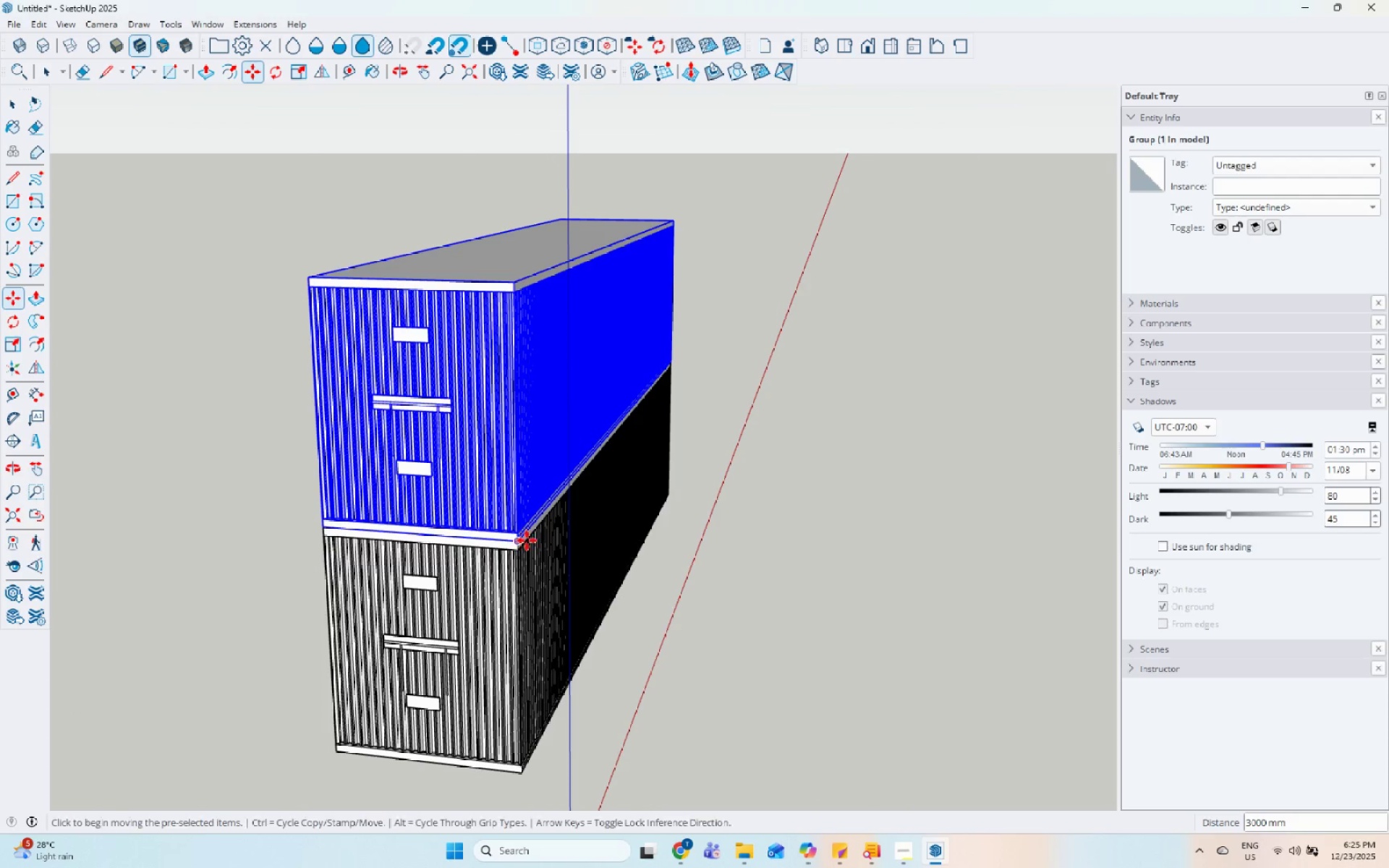 
key(Space)
 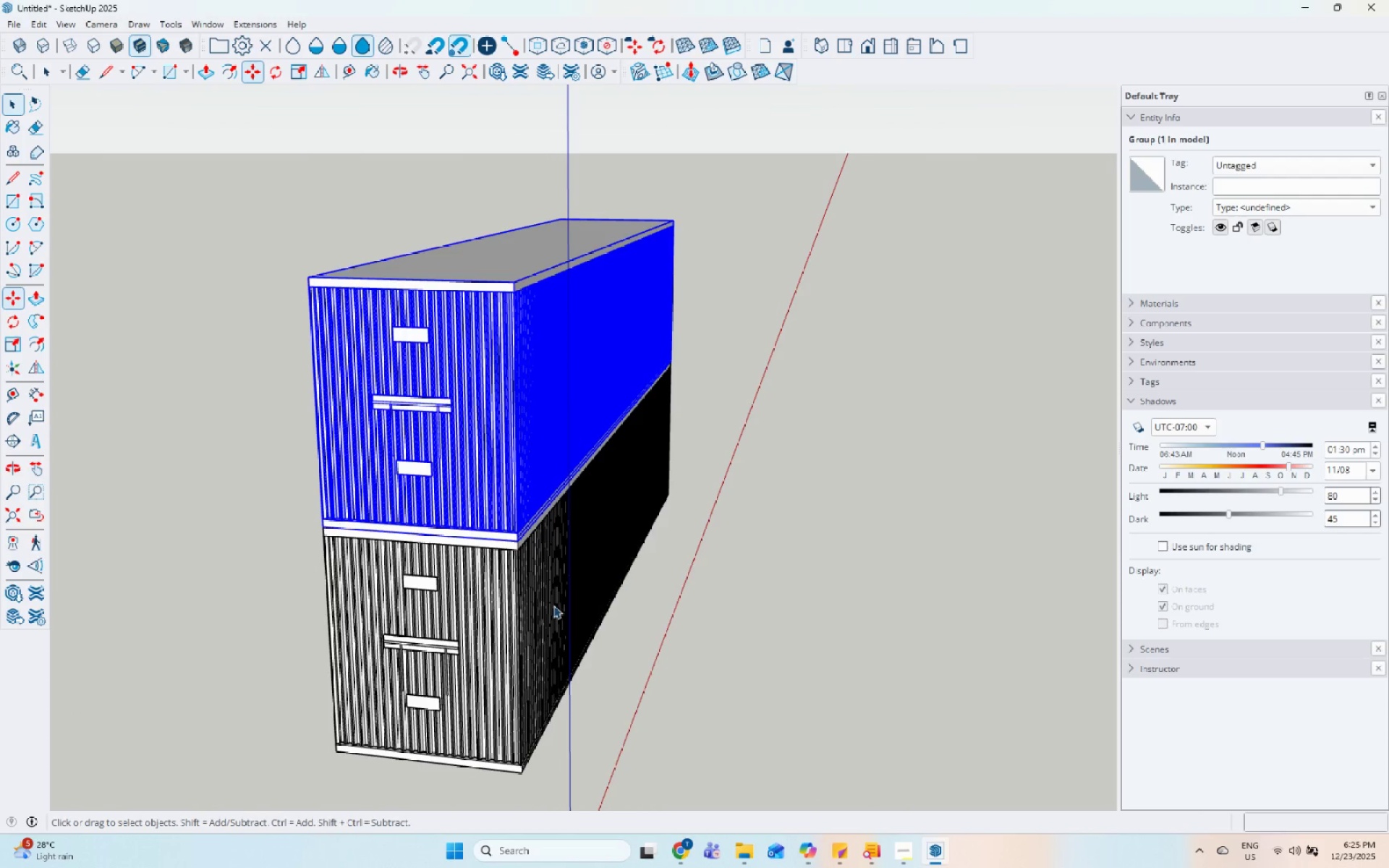 
scroll: coordinate [451, 587], scroll_direction: down, amount: 5.0
 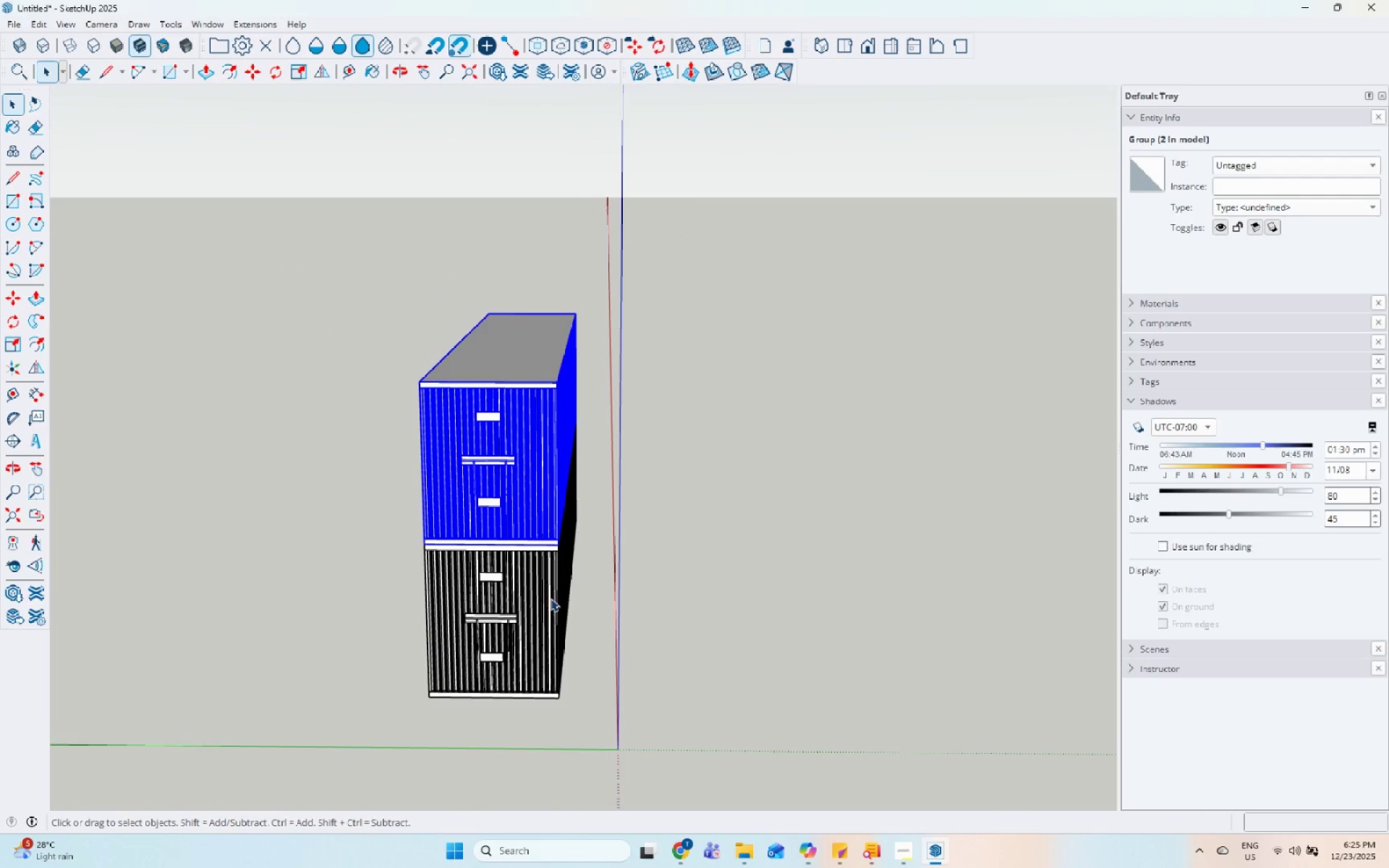 
key(G)
 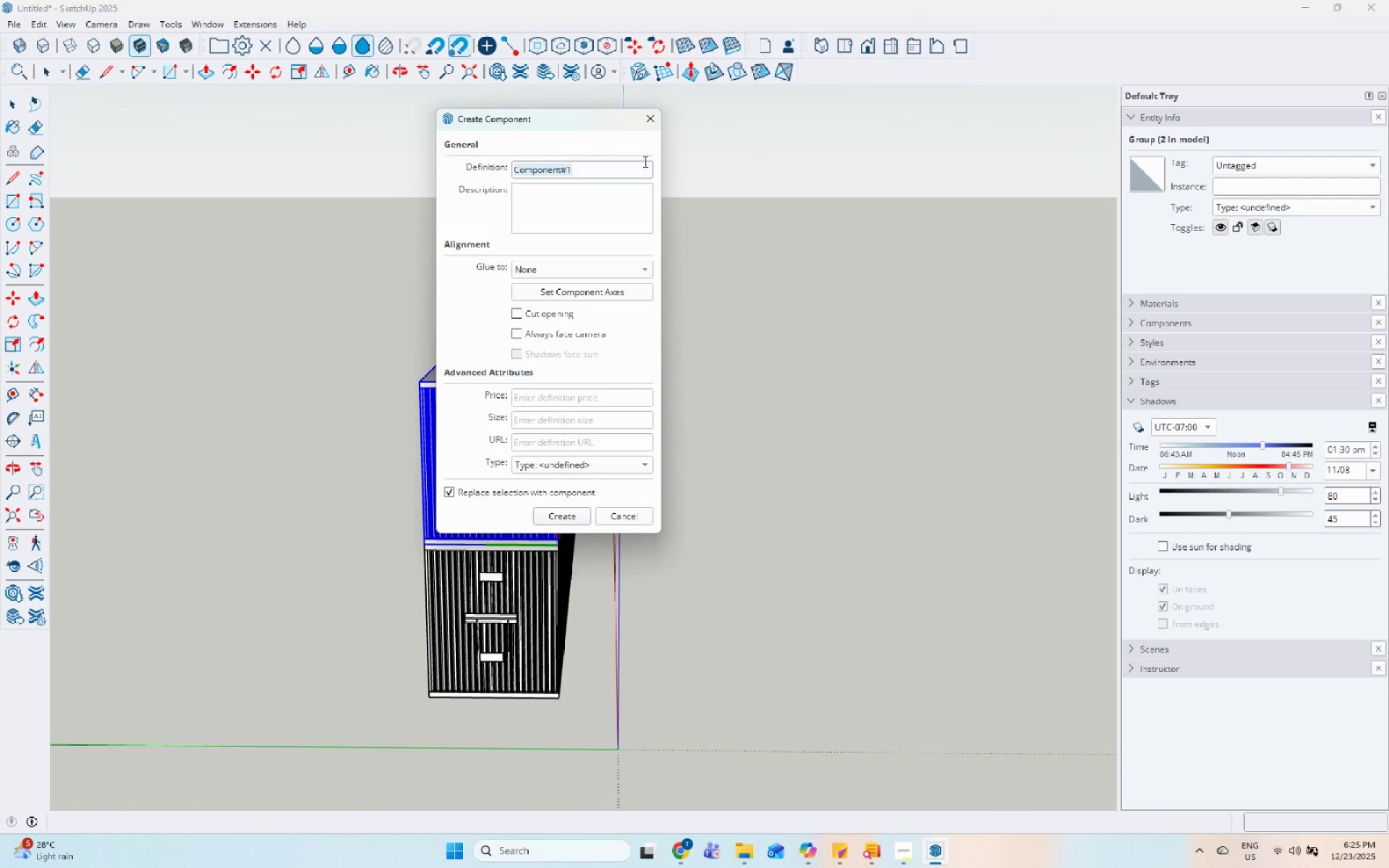 
left_click([649, 114])
 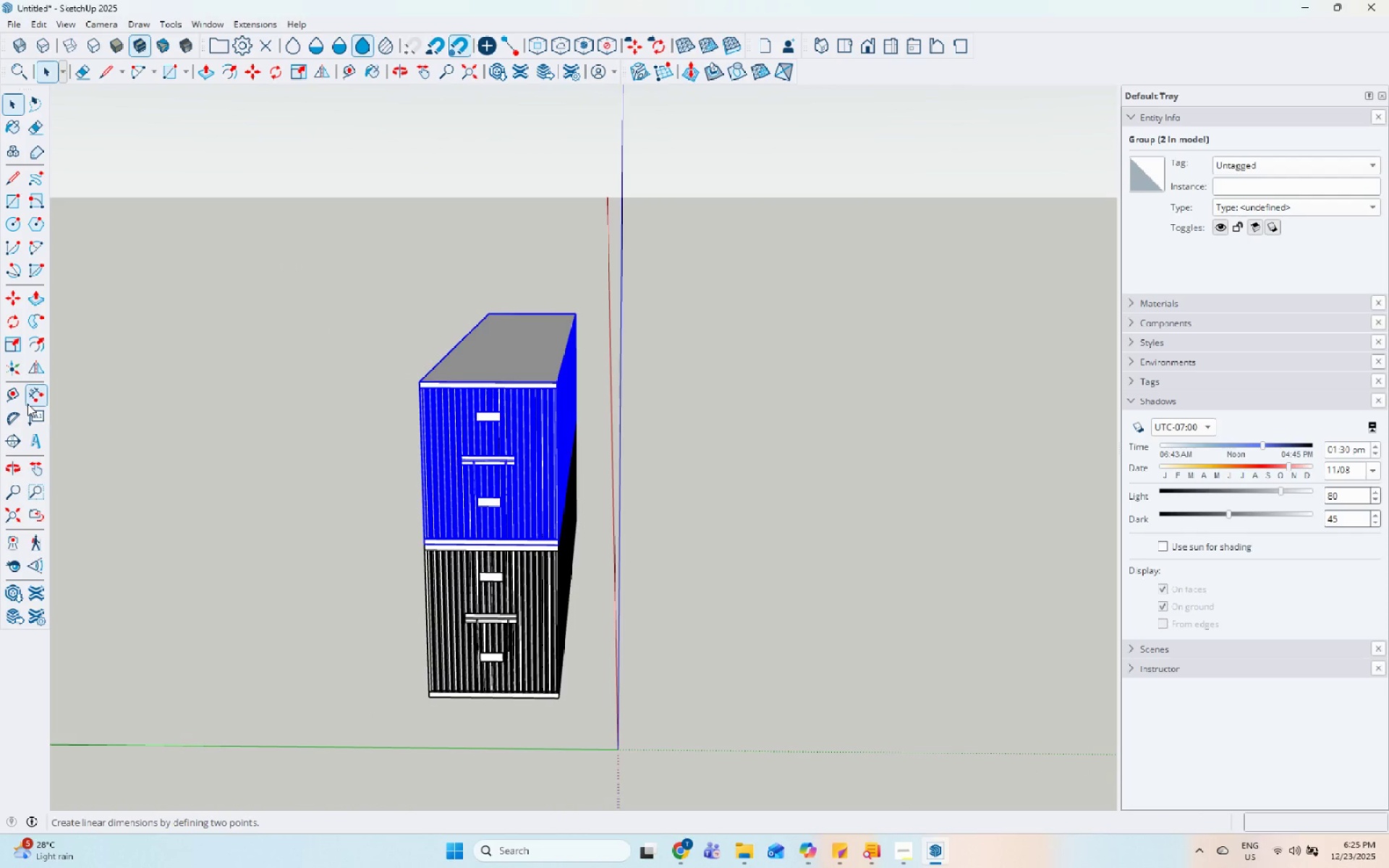 
scroll: coordinate [567, 607], scroll_direction: up, amount: 11.0
 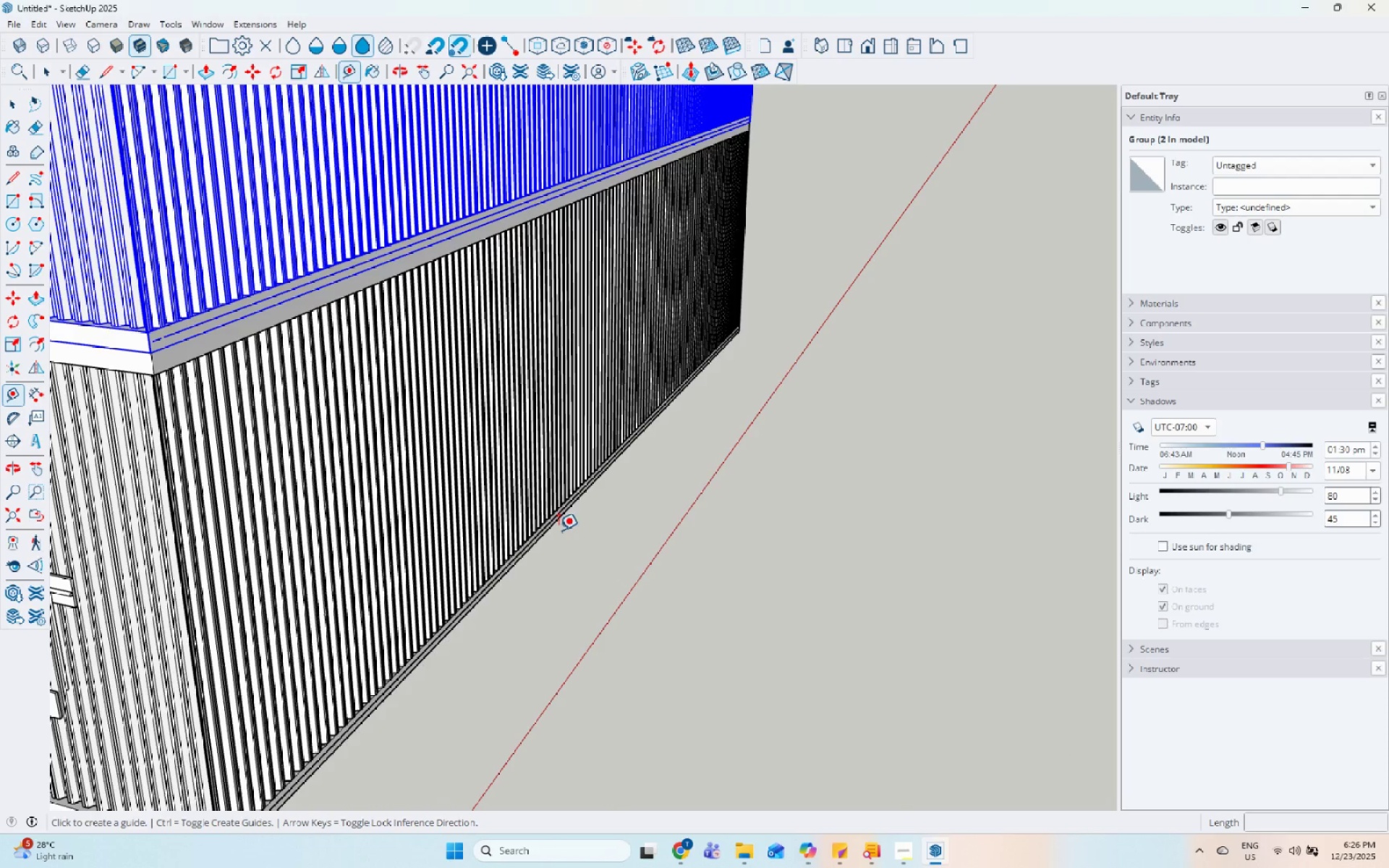 
left_click([556, 527])
 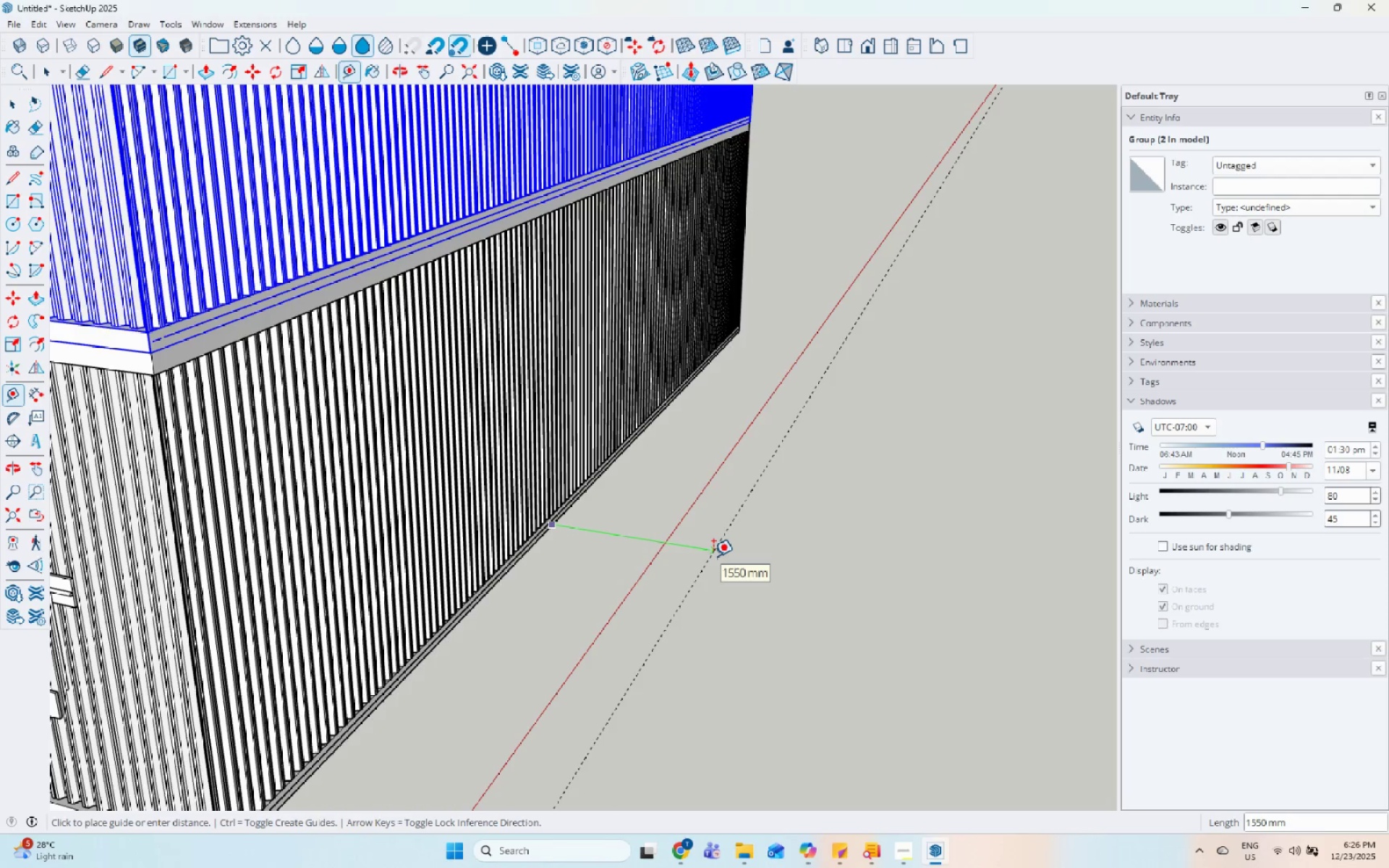 
key(Numpad3)
 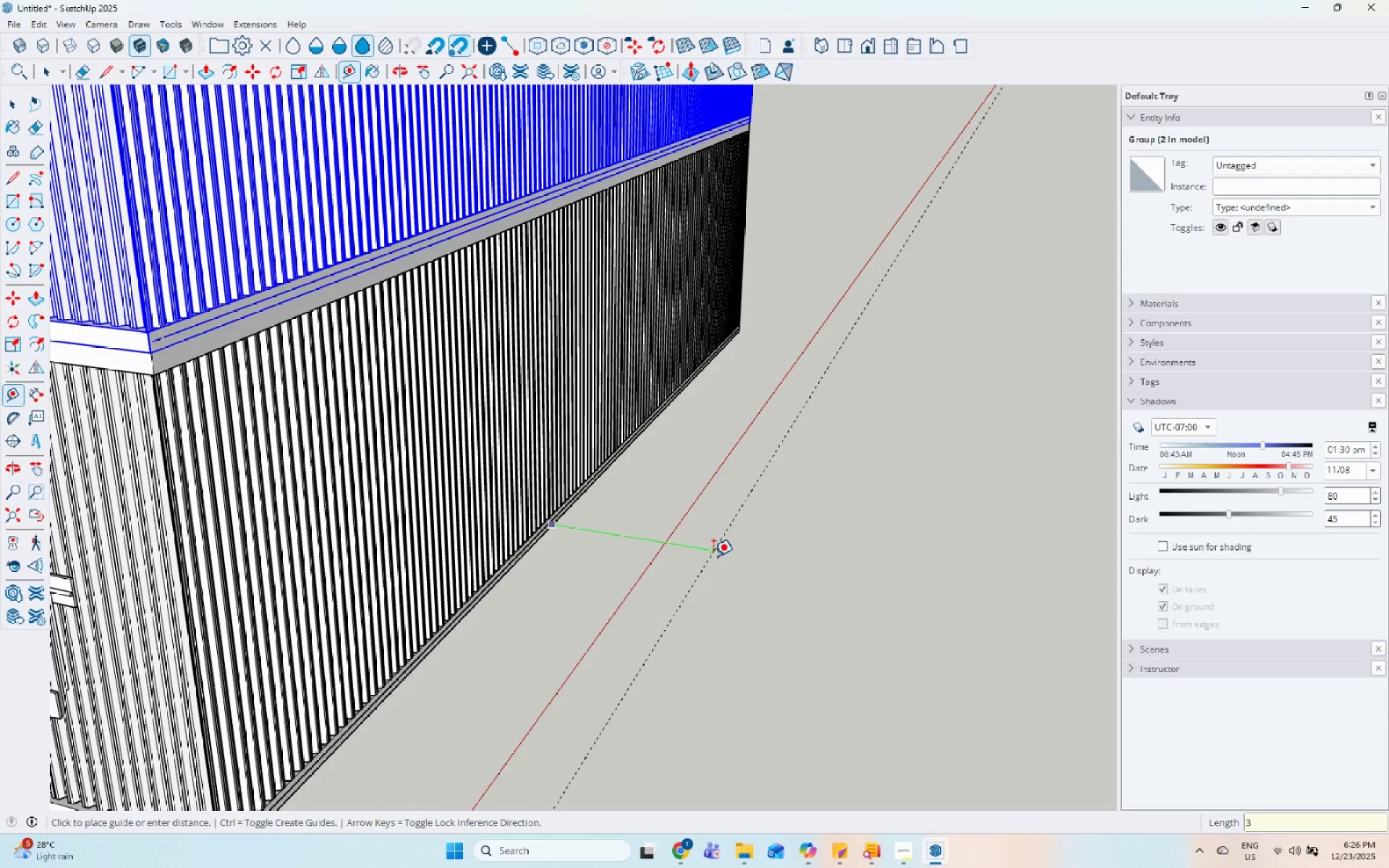 
key(Numpad0)
 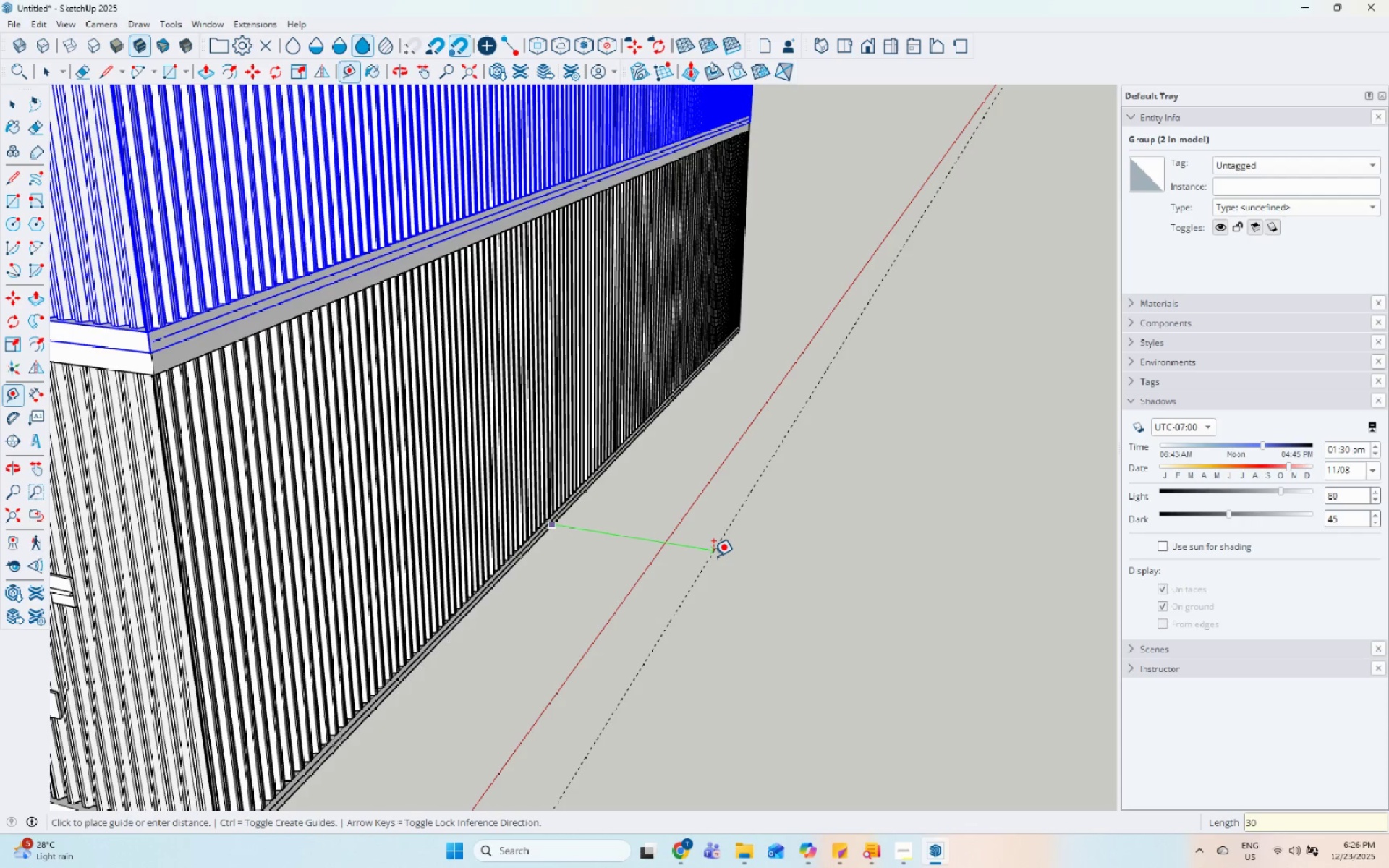 
key(Numpad0)
 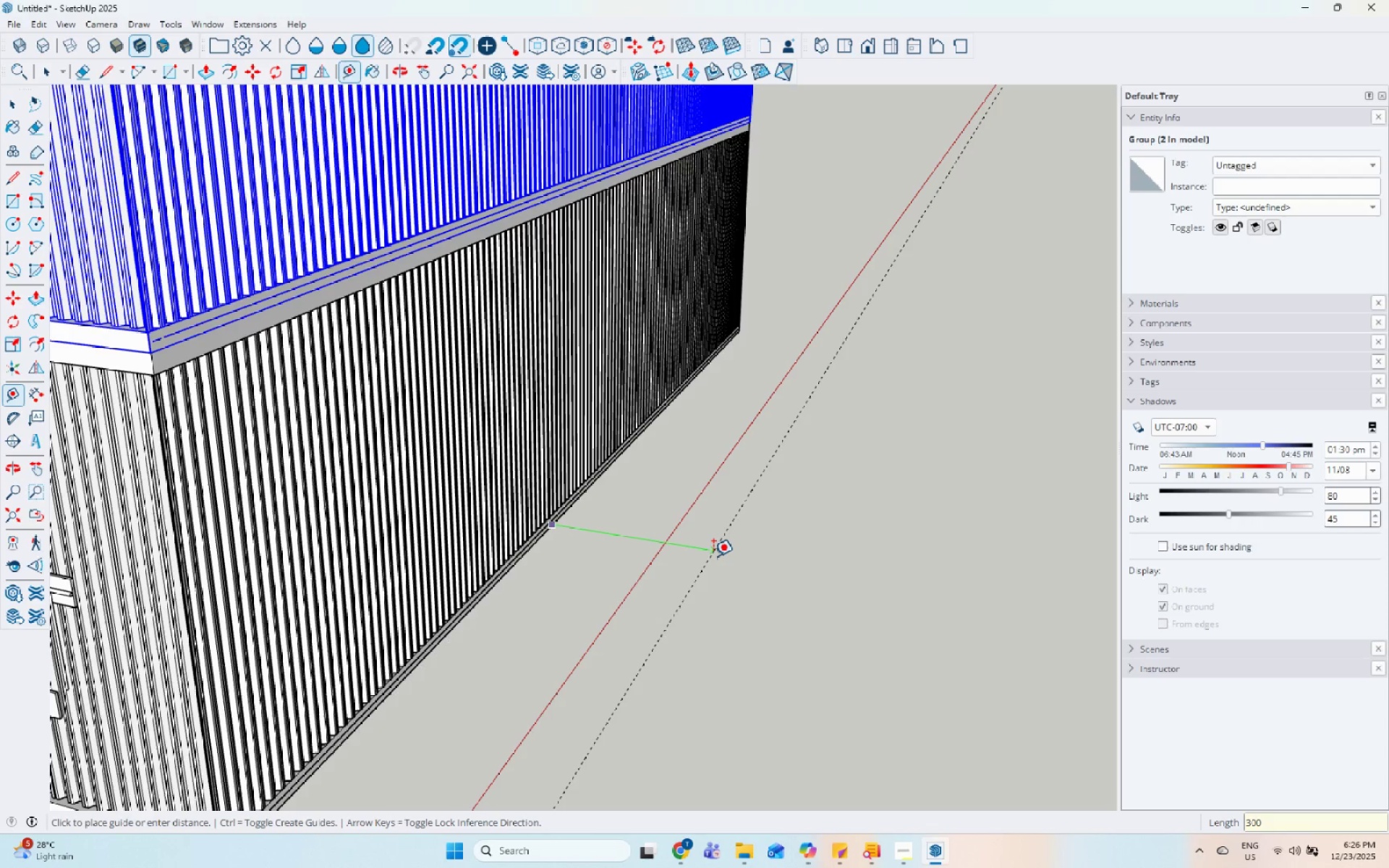 
key(Numpad0)
 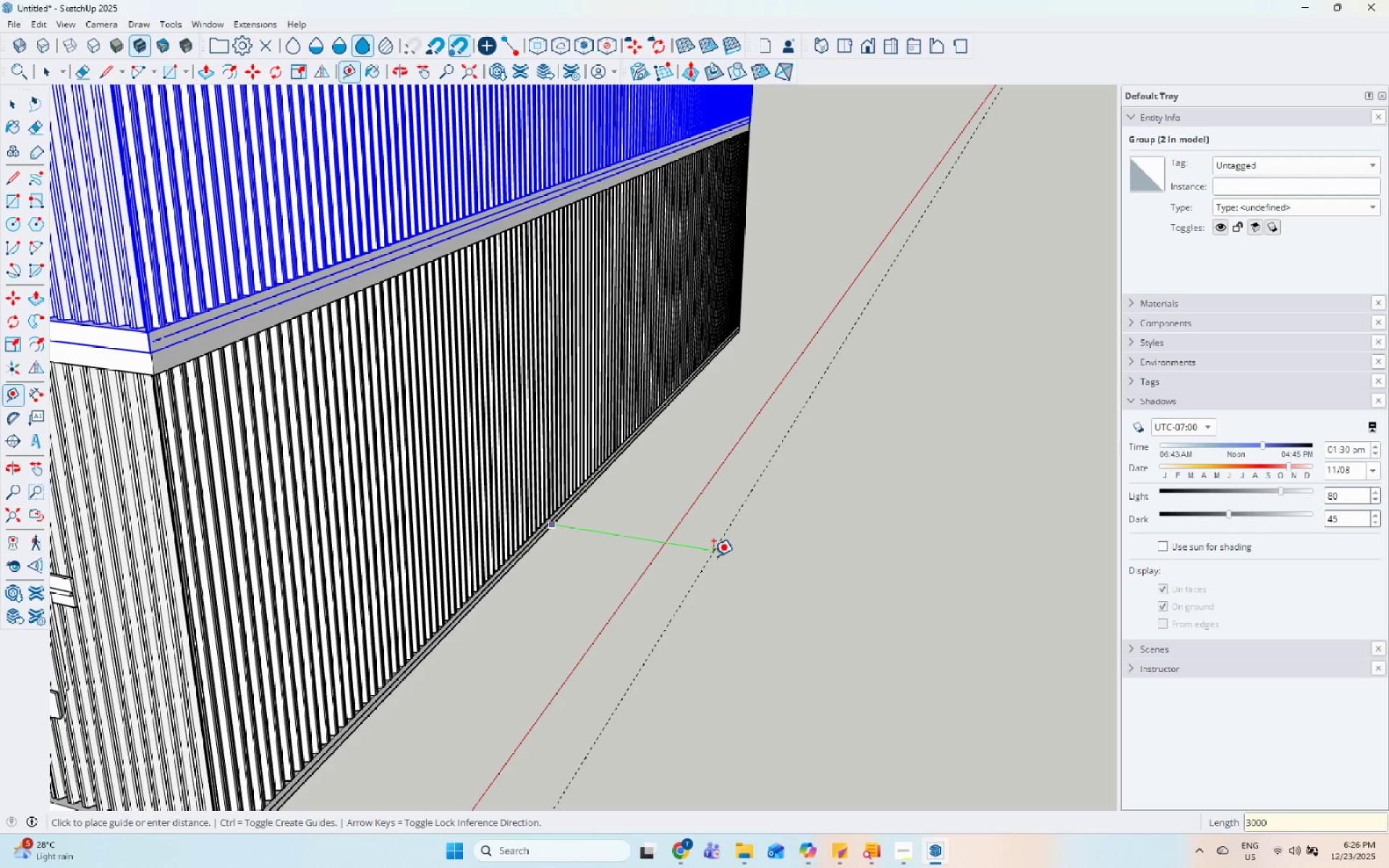 
key(Enter)
 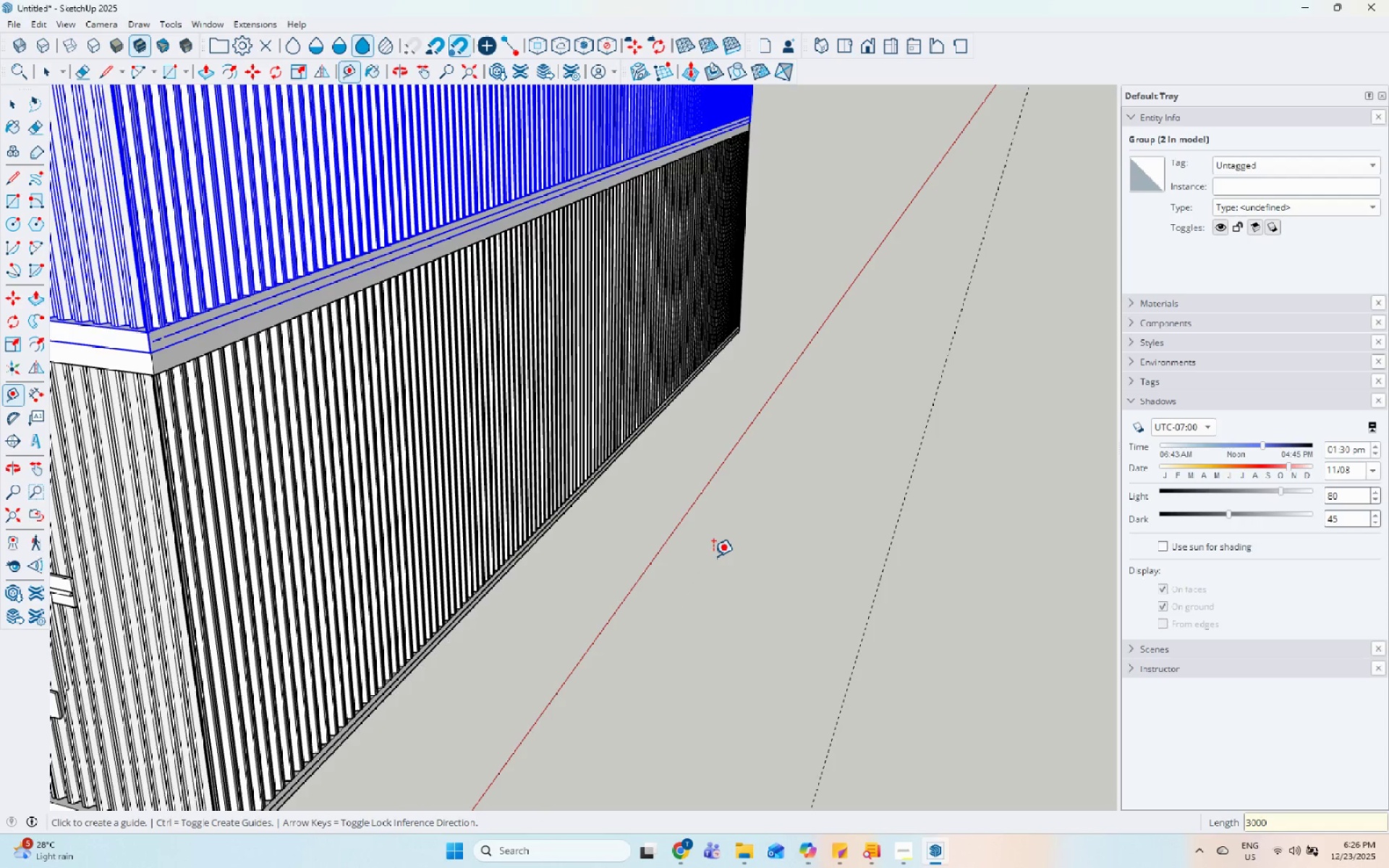 
key(Space)
 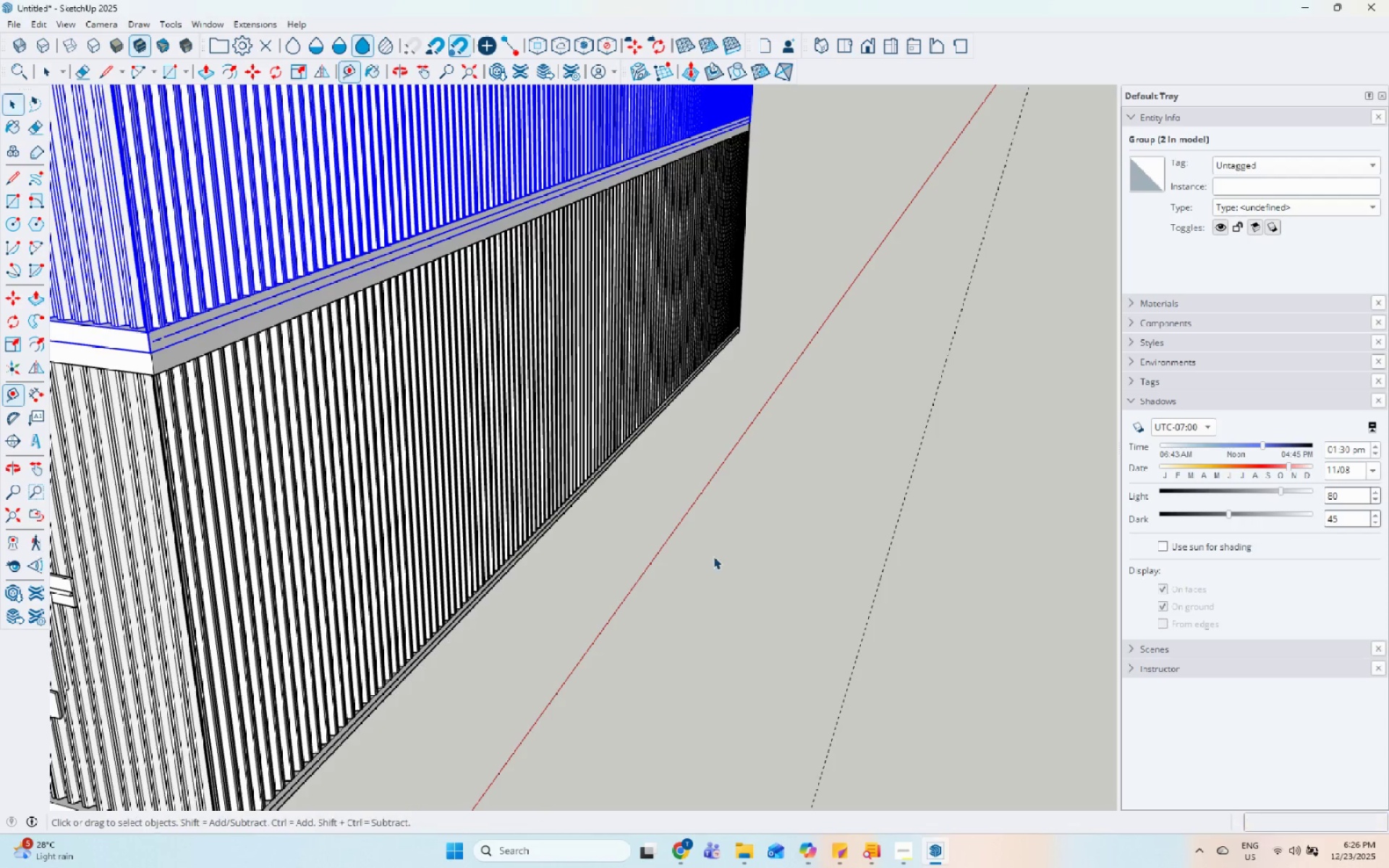 
scroll: coordinate [651, 534], scroll_direction: down, amount: 14.0
 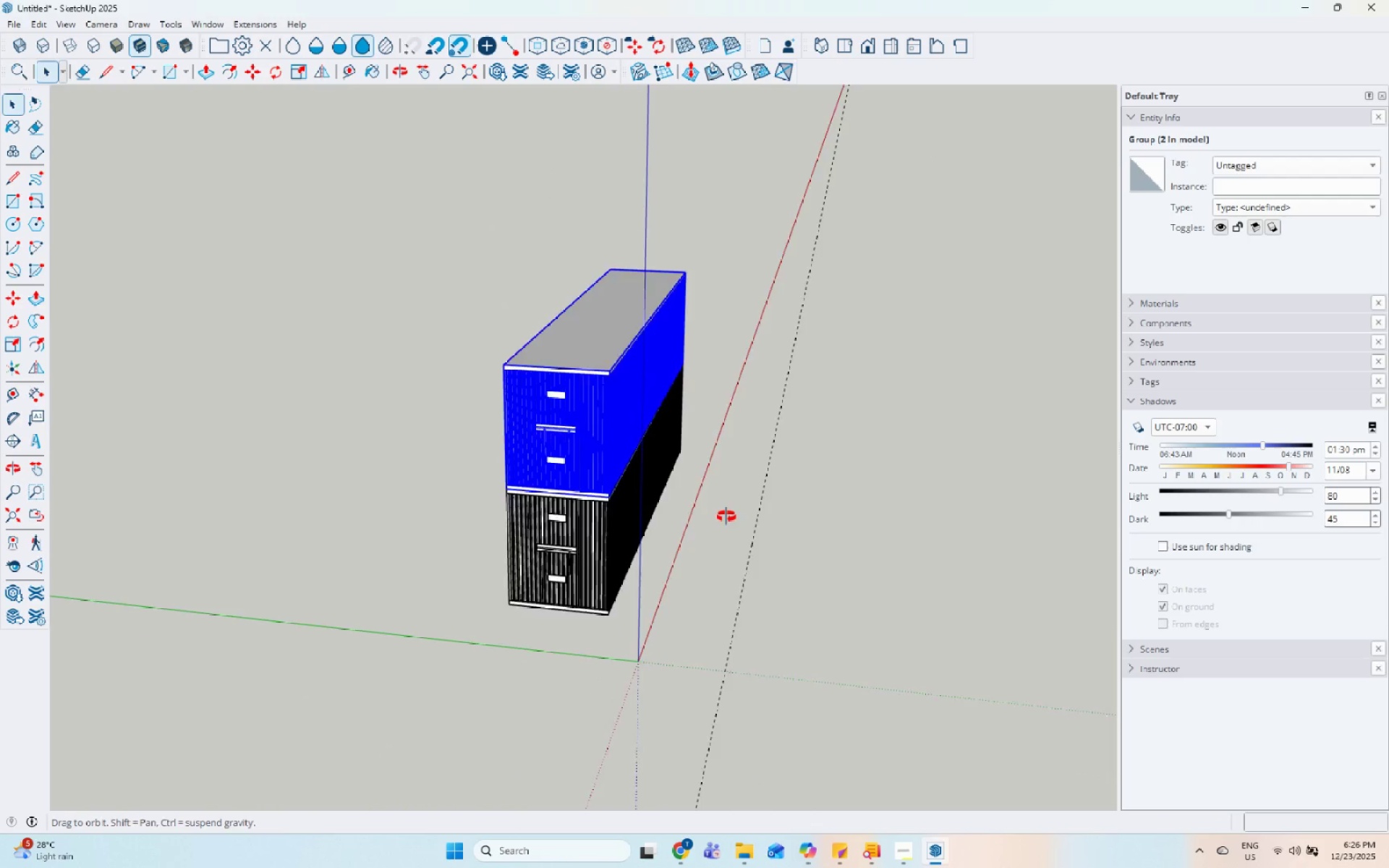 
scroll: coordinate [705, 500], scroll_direction: up, amount: 4.0
 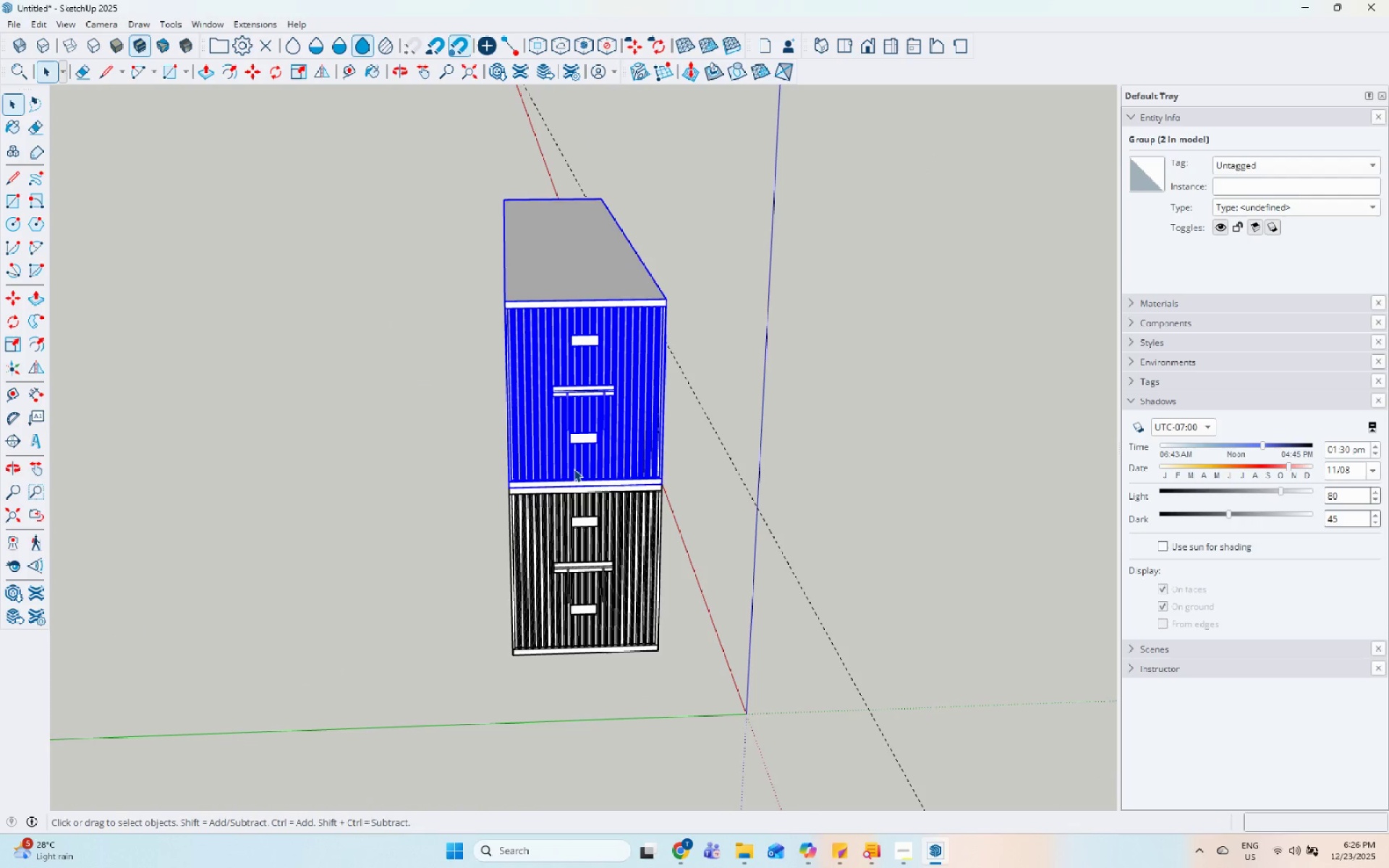 
key(M)
 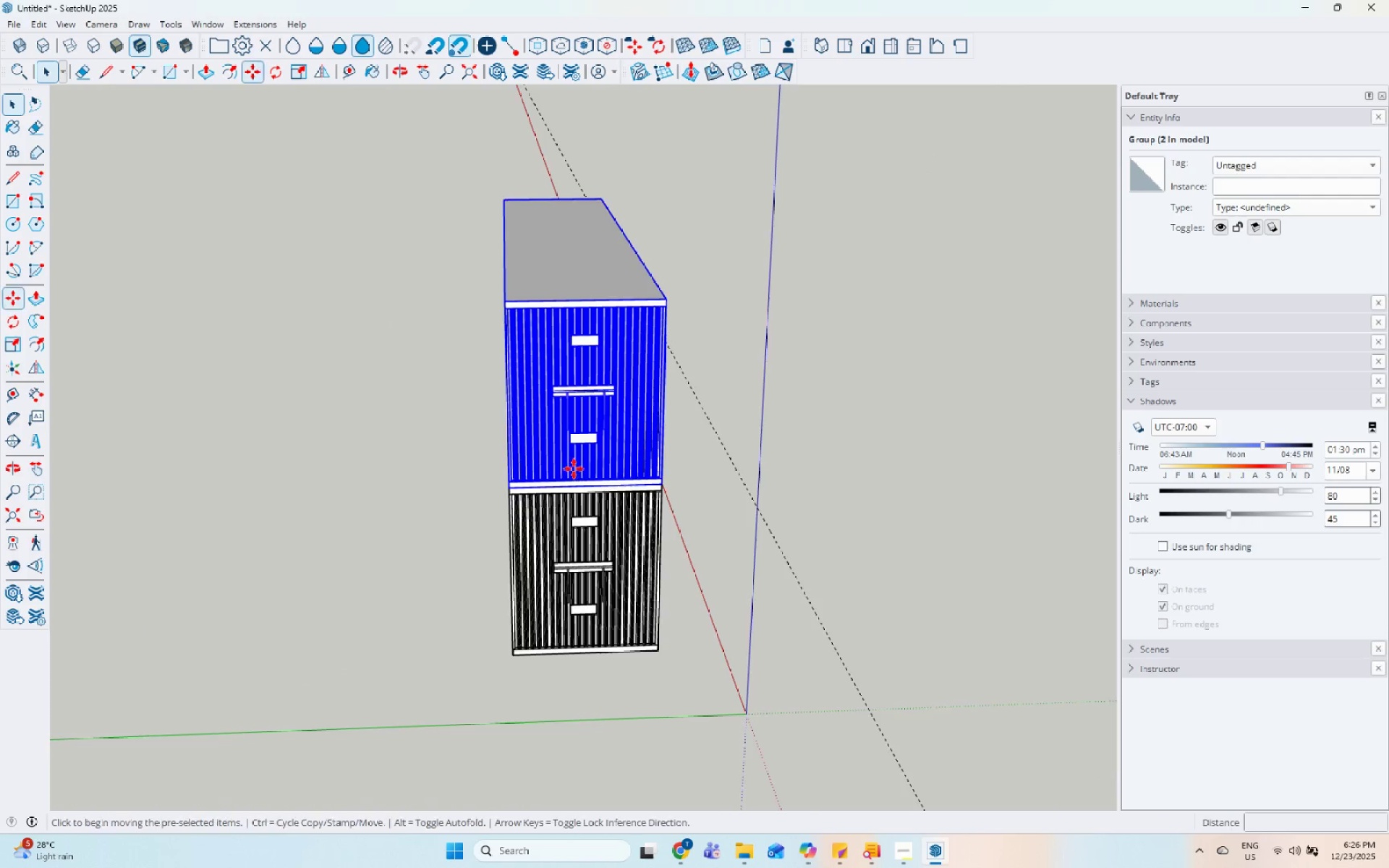 
scroll: coordinate [549, 479], scroll_direction: up, amount: 11.0
 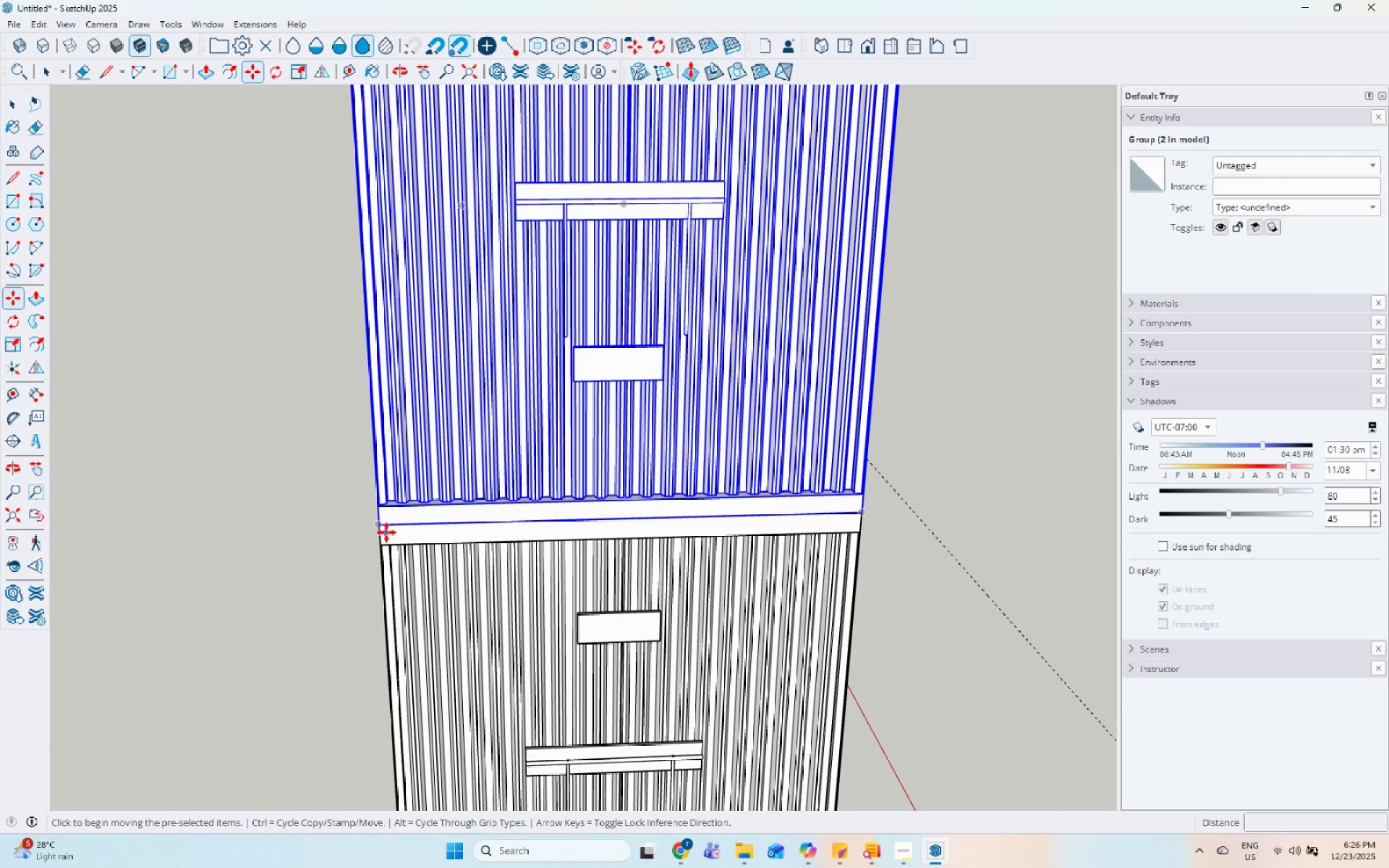 
key(Control+ControlLeft)
 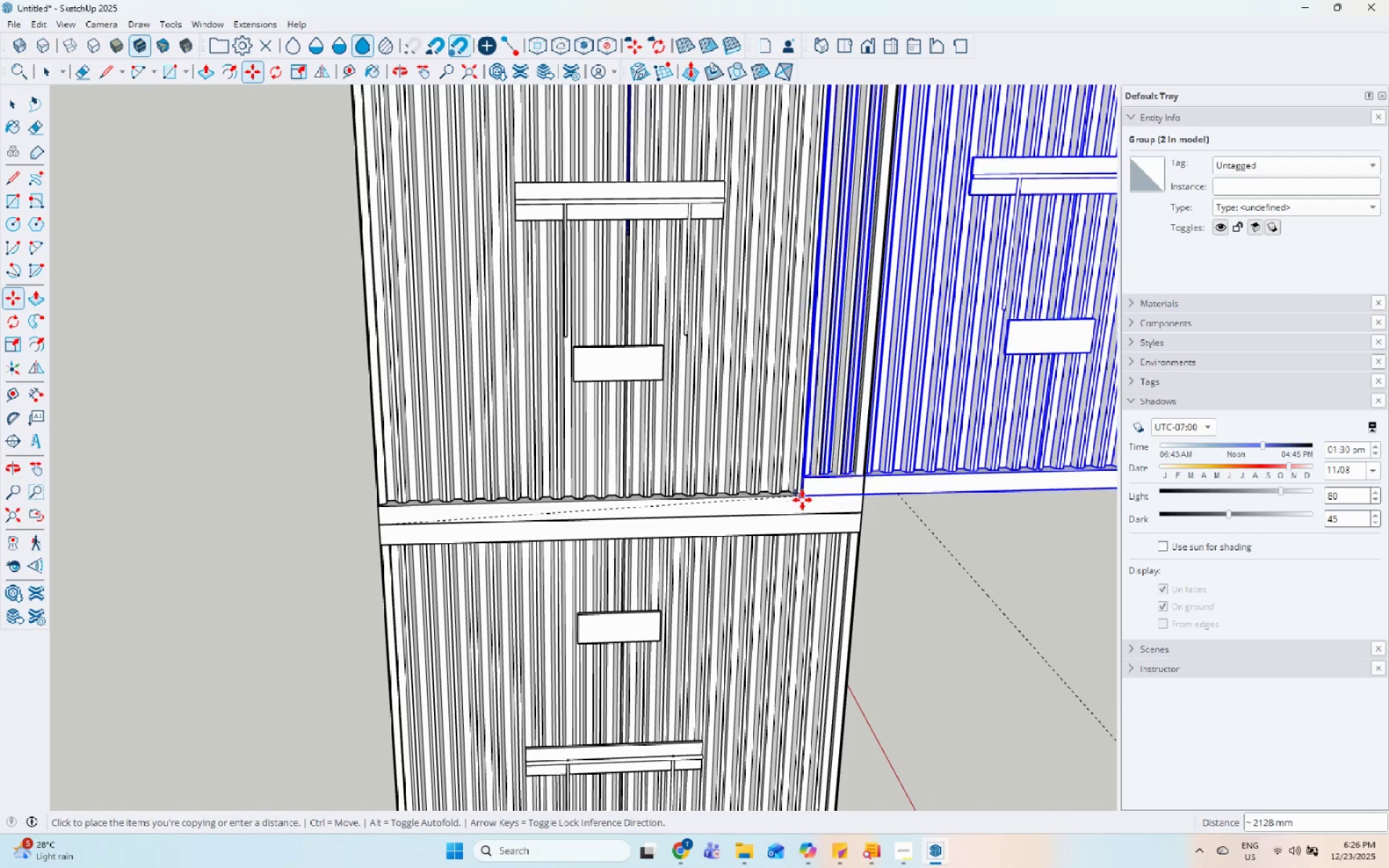 
key(Space)
 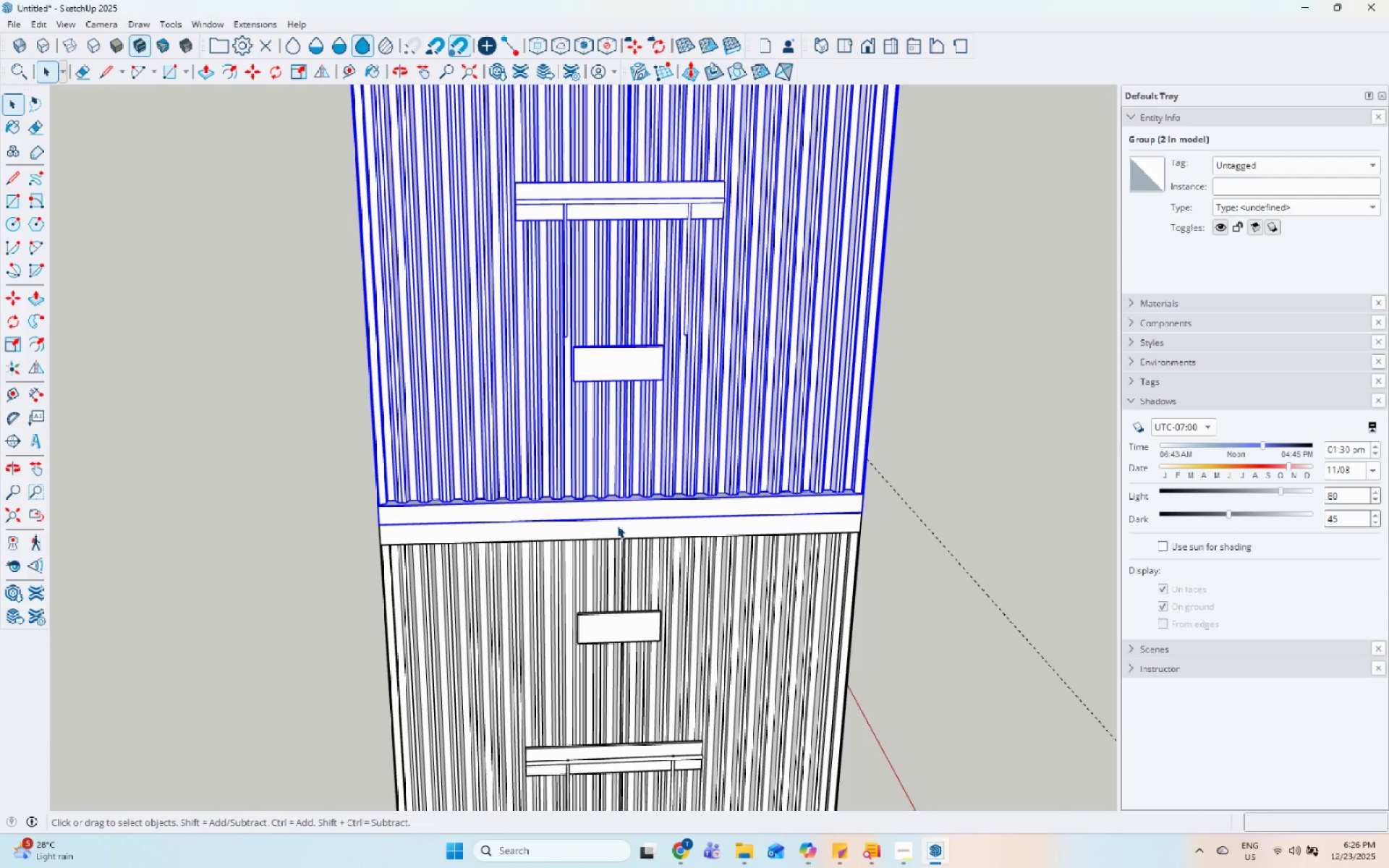 
key(M)
 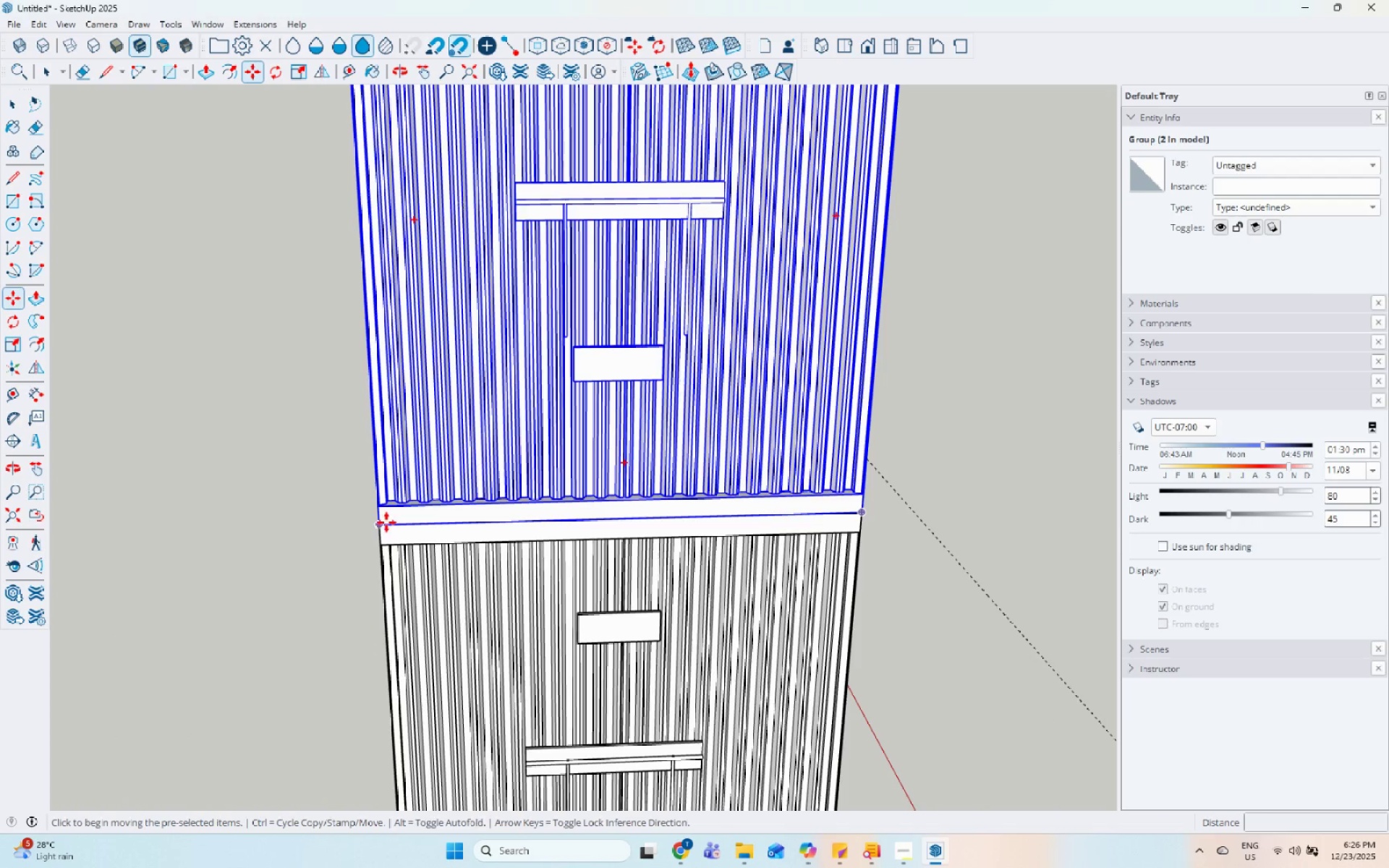 
left_click_drag(start_coordinate=[380, 524], to_coordinate=[394, 524])
 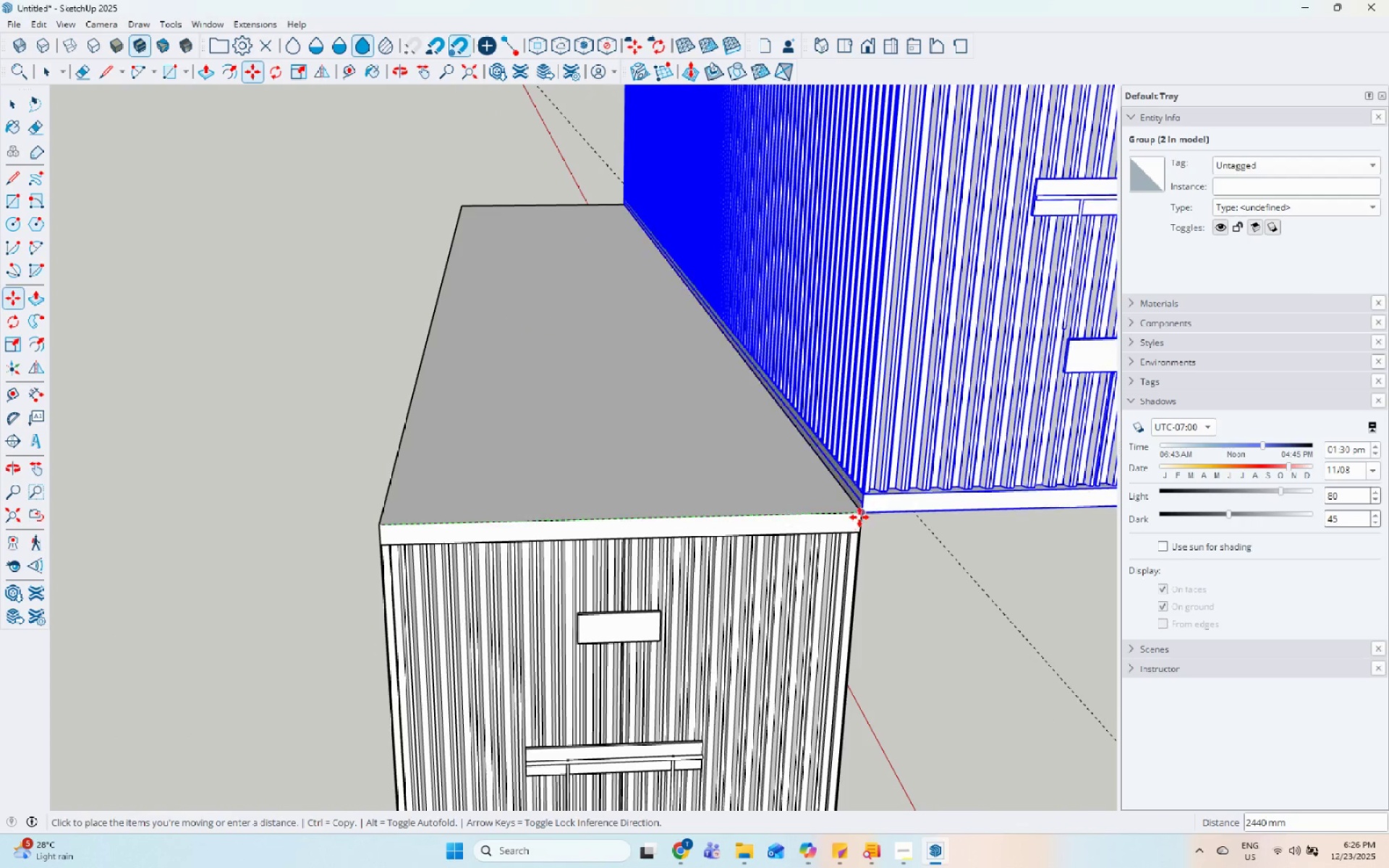 
left_click_drag(start_coordinate=[862, 514], to_coordinate=[867, 514])
 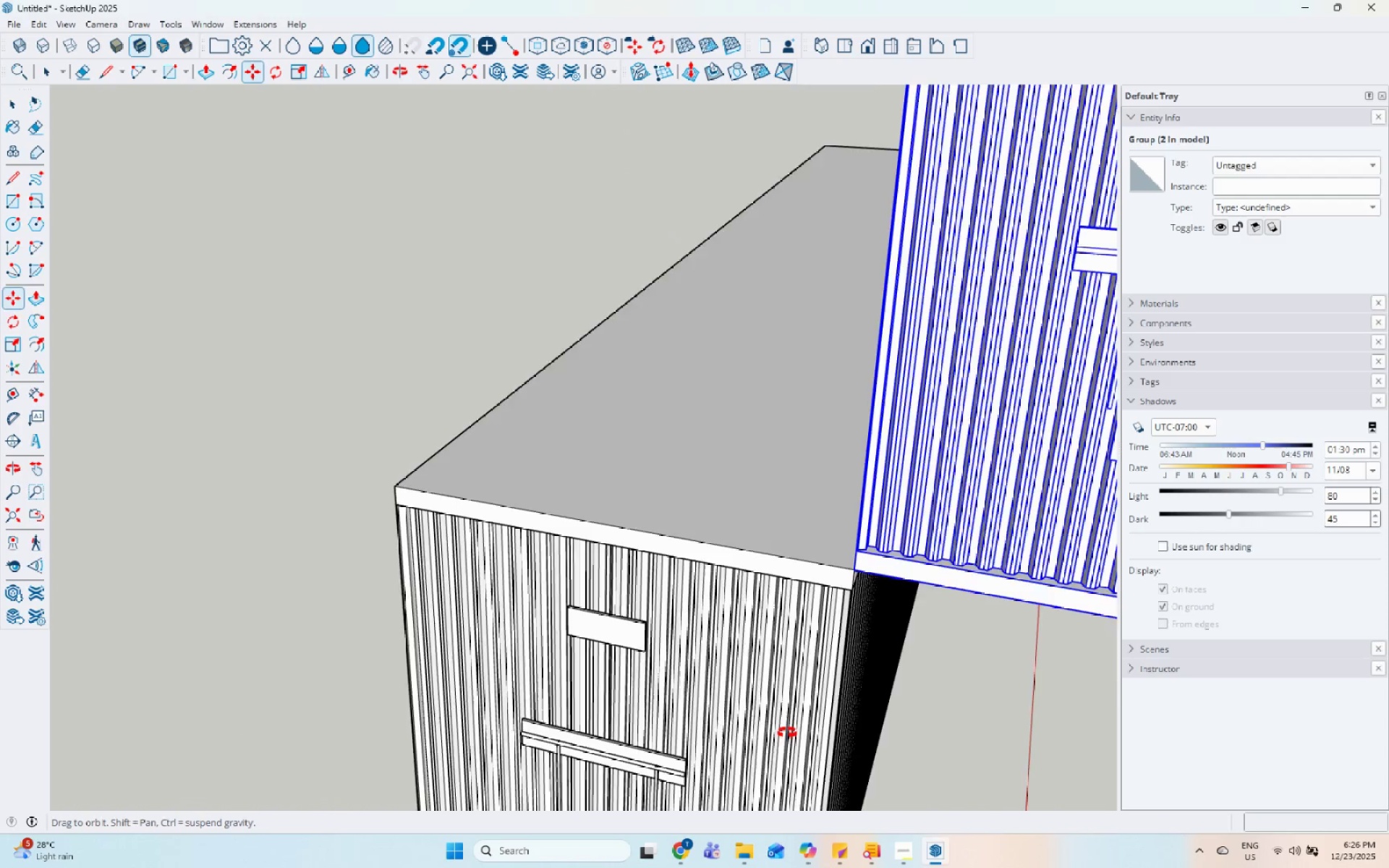 
scroll: coordinate [553, 542], scroll_direction: down, amount: 23.0
 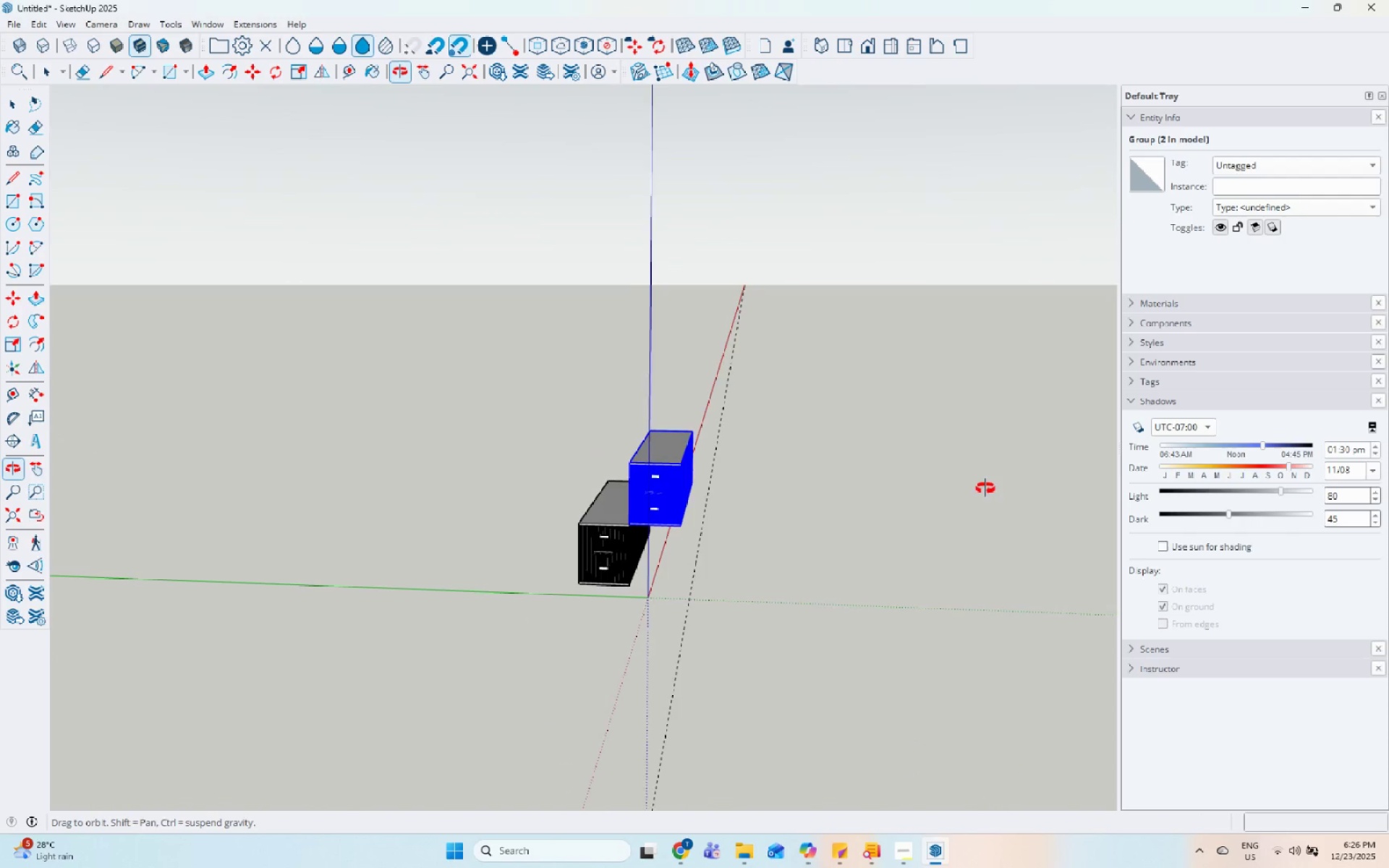 
key(Space)
 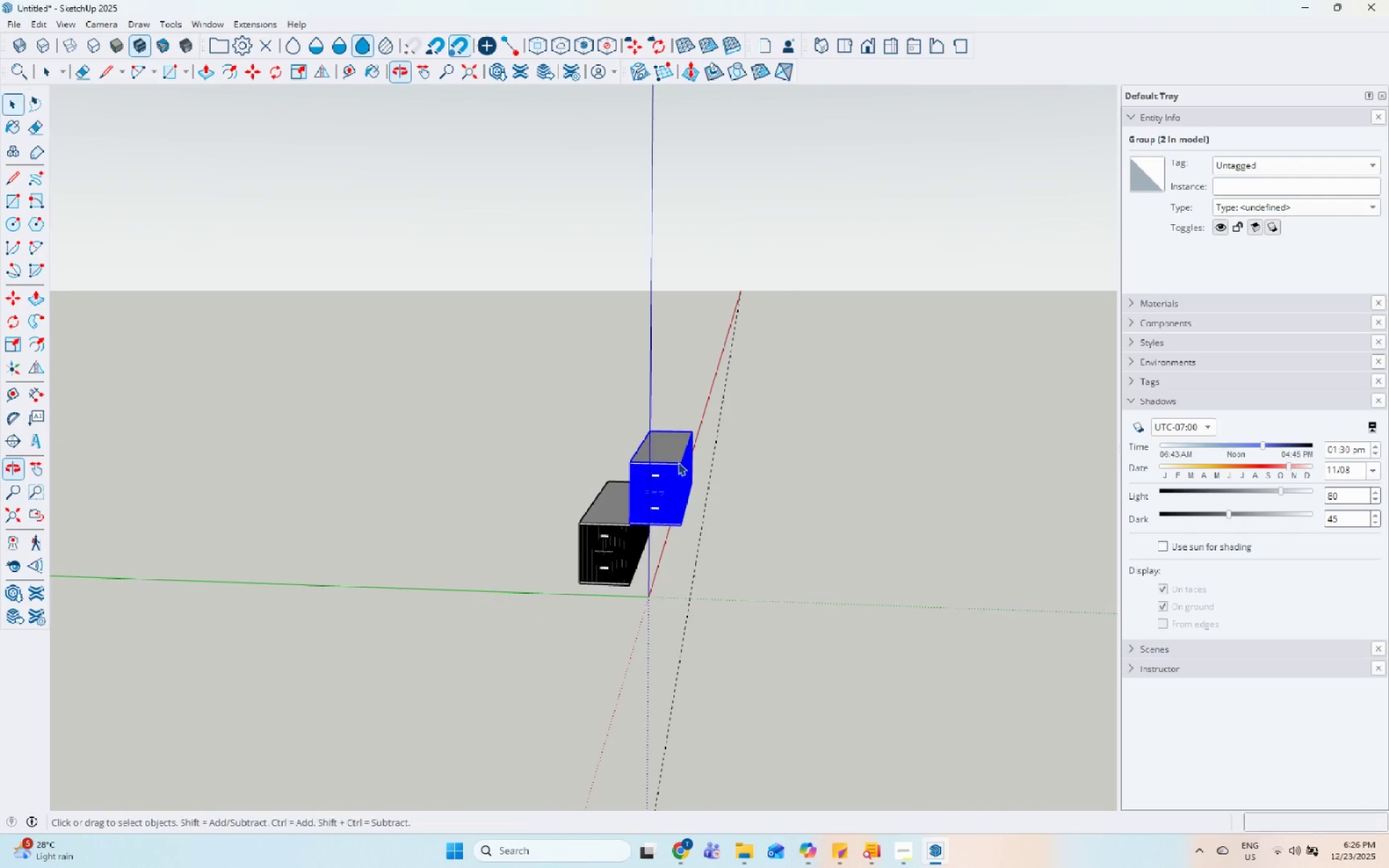 
left_click([722, 480])
 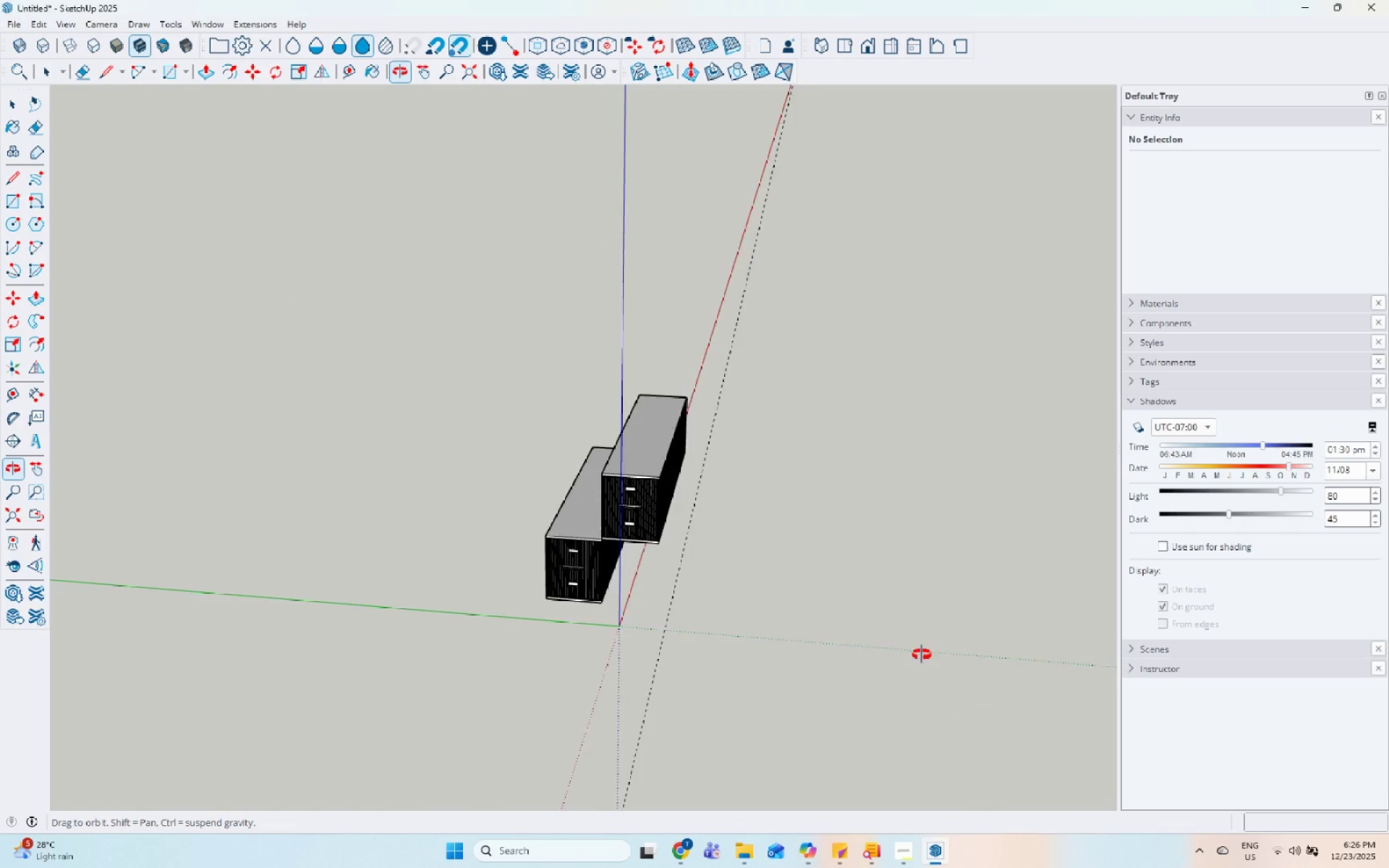 
scroll: coordinate [508, 548], scroll_direction: up, amount: 8.0
 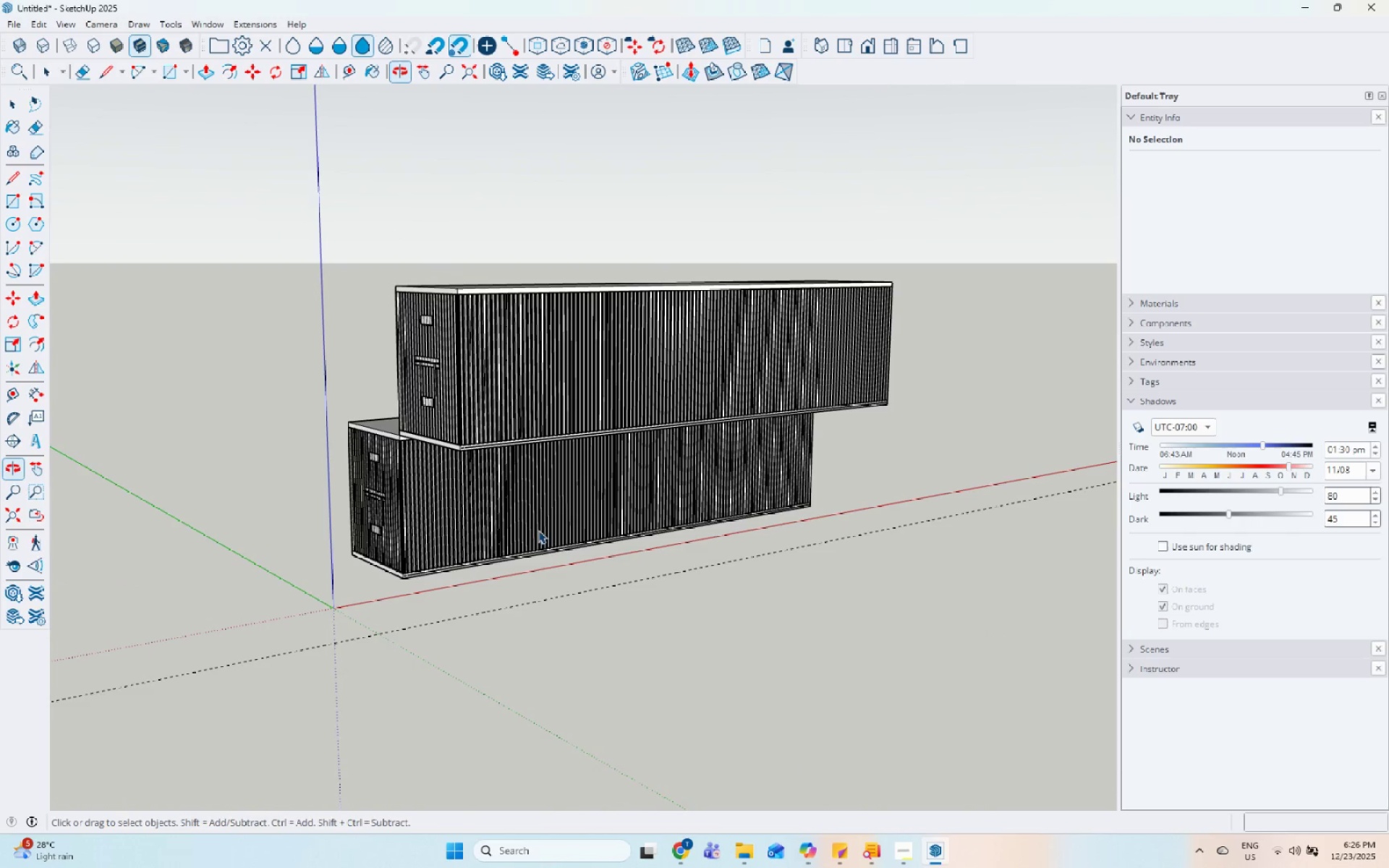 
left_click([598, 378])
 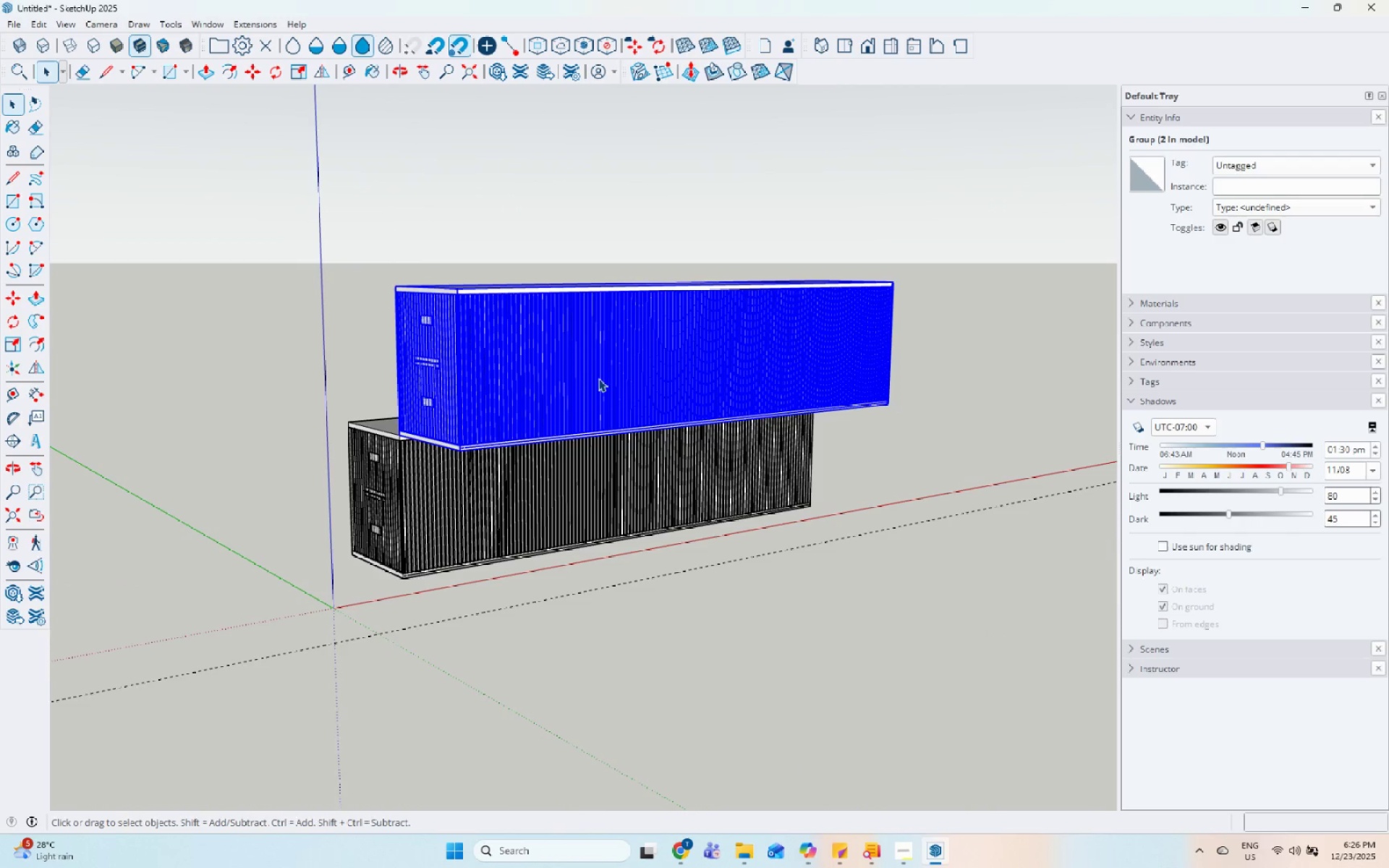 
wait(5.5)
 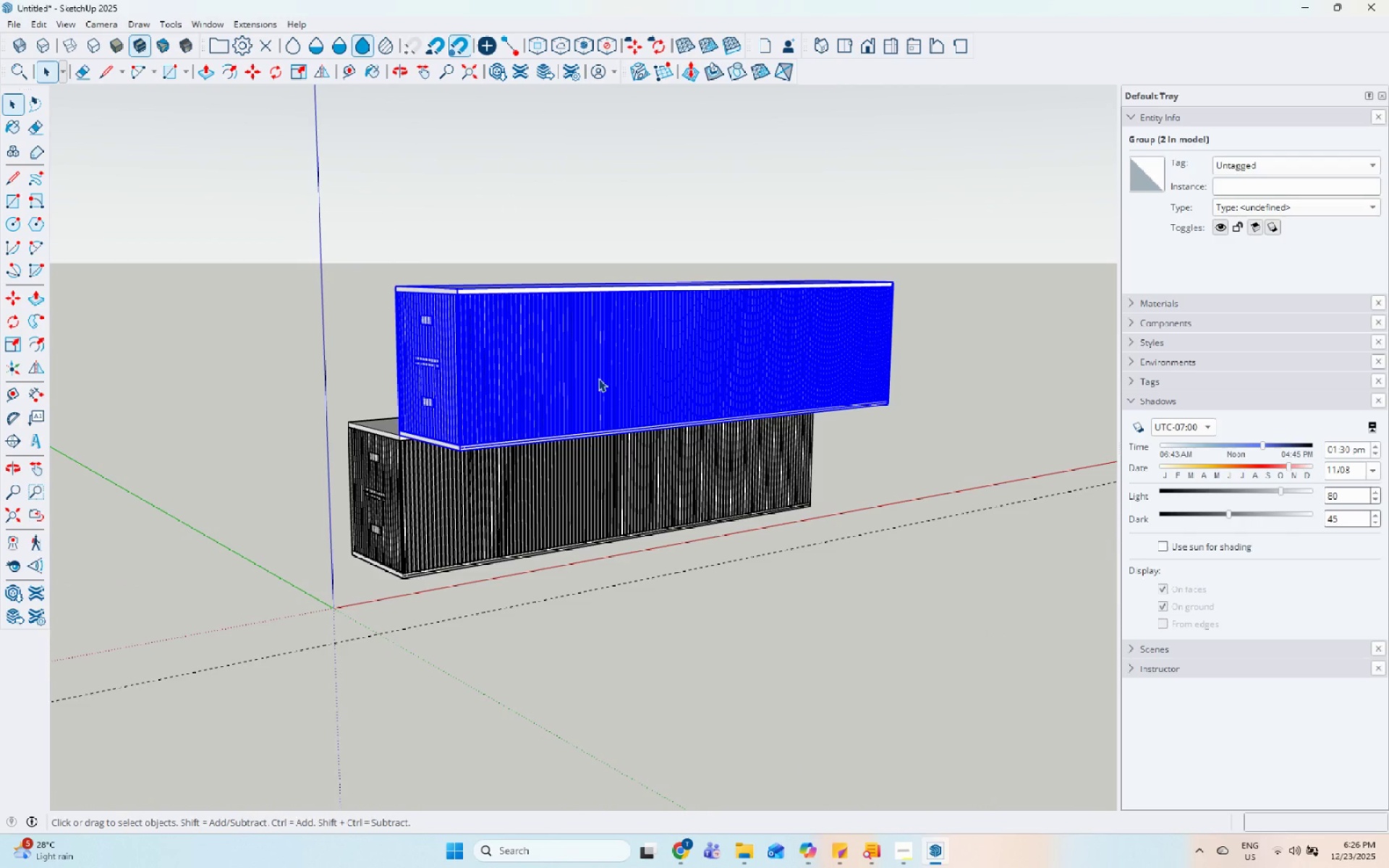 
scroll: coordinate [598, 378], scroll_direction: up, amount: 5.0
 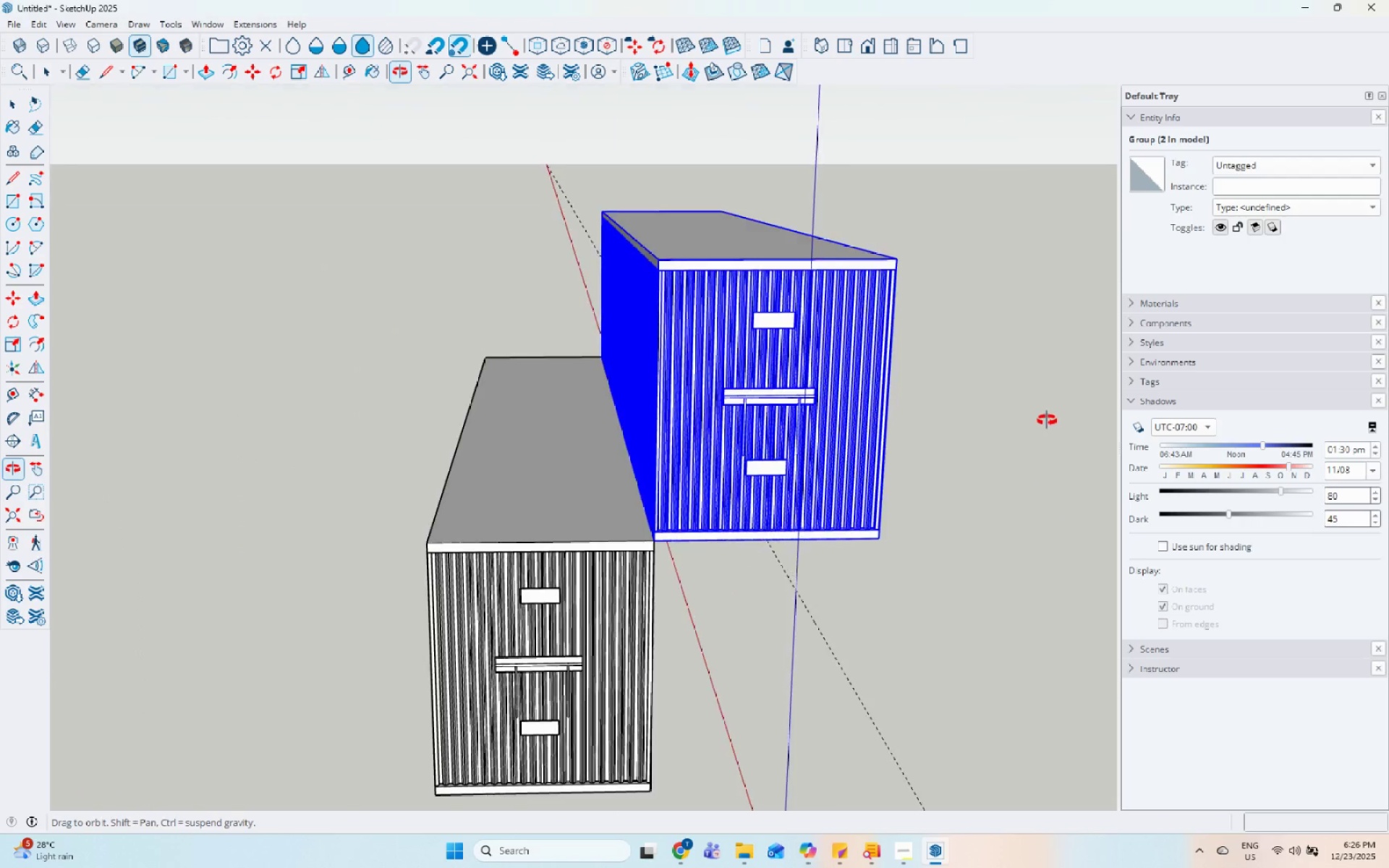 
scroll: coordinate [1003, 582], scroll_direction: down, amount: 12.0
 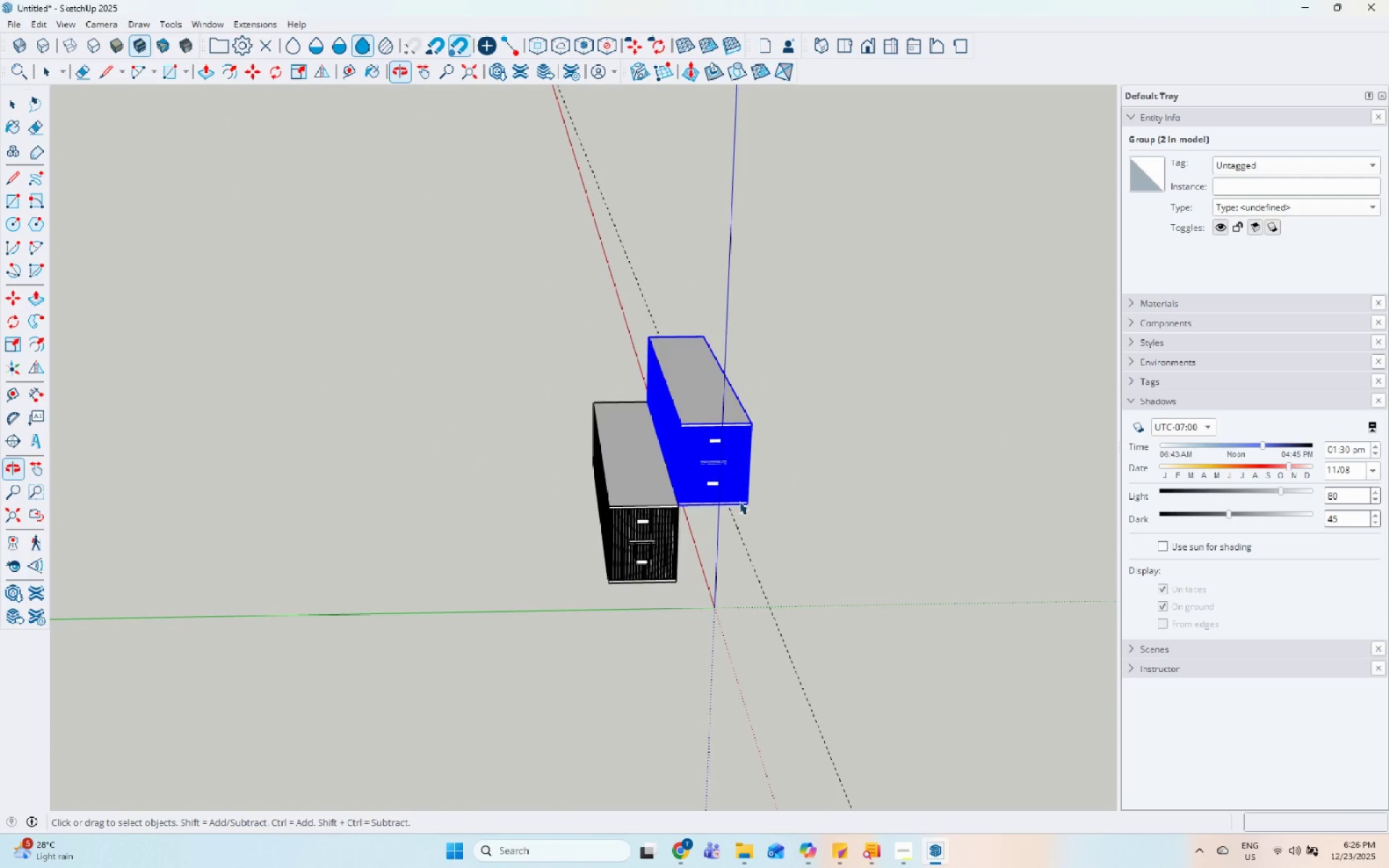 
left_click_drag(start_coordinate=[407, 163], to_coordinate=[792, 680])
 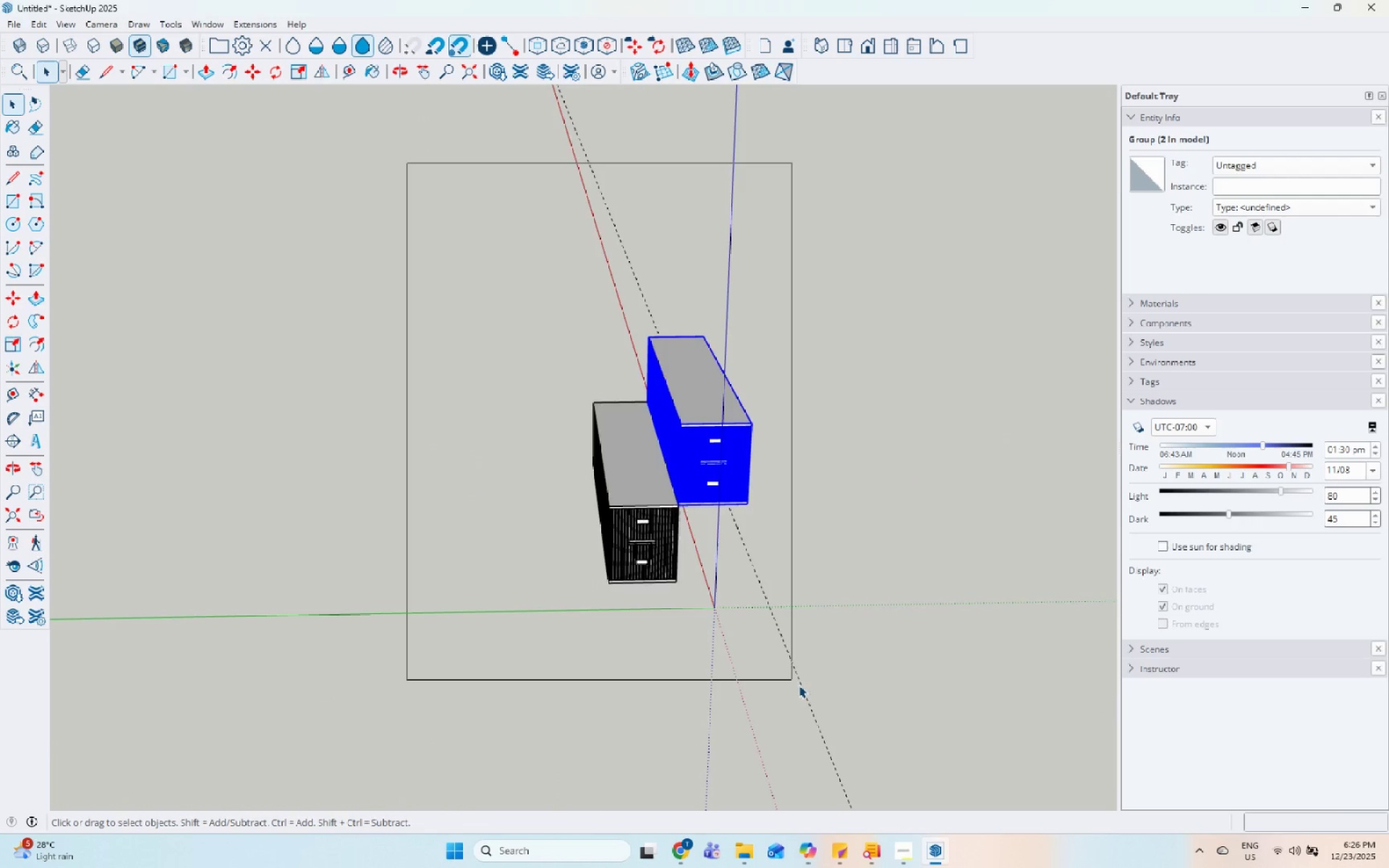 
key(M)
 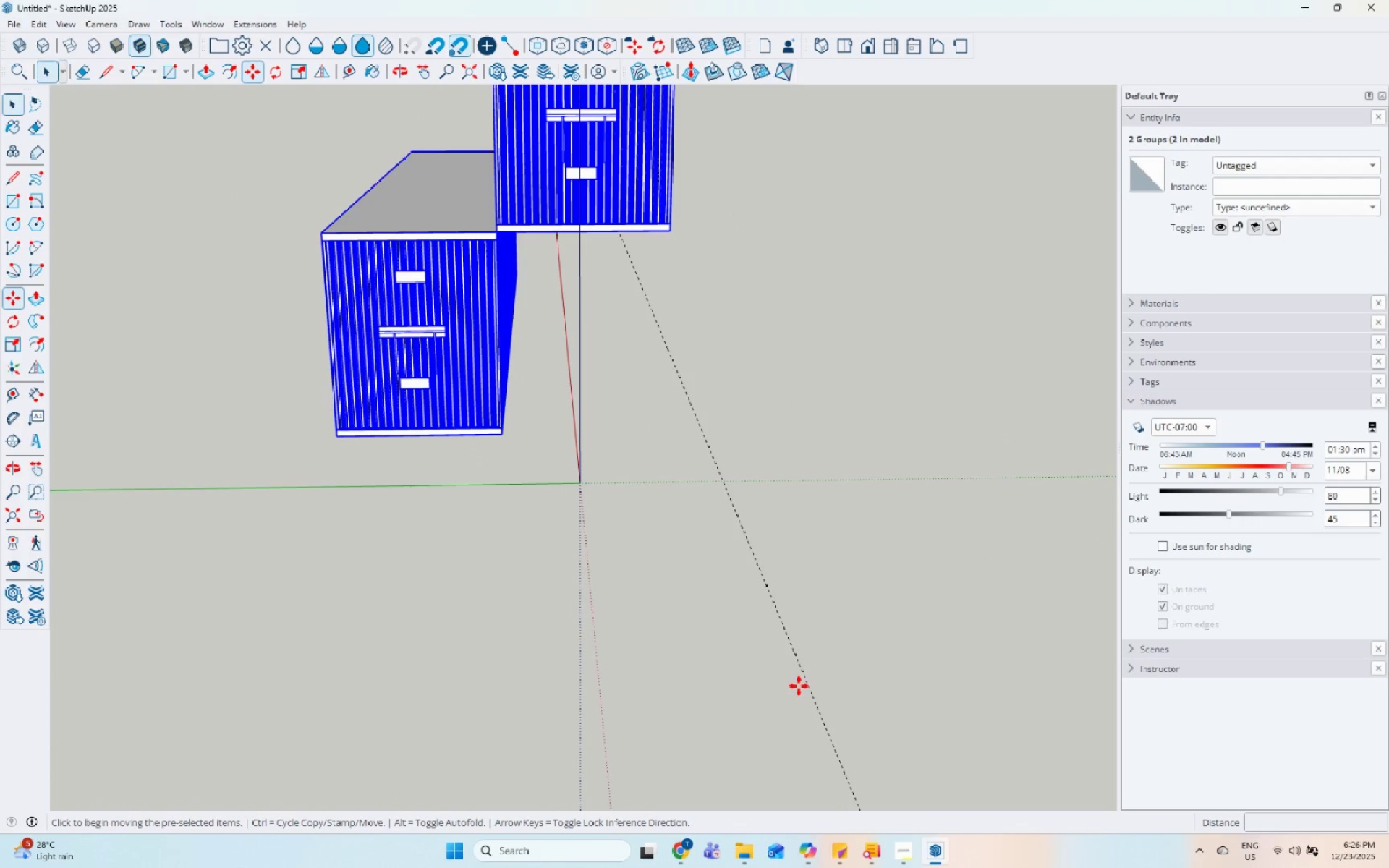 
left_click_drag(start_coordinate=[799, 686], to_coordinate=[779, 686])
 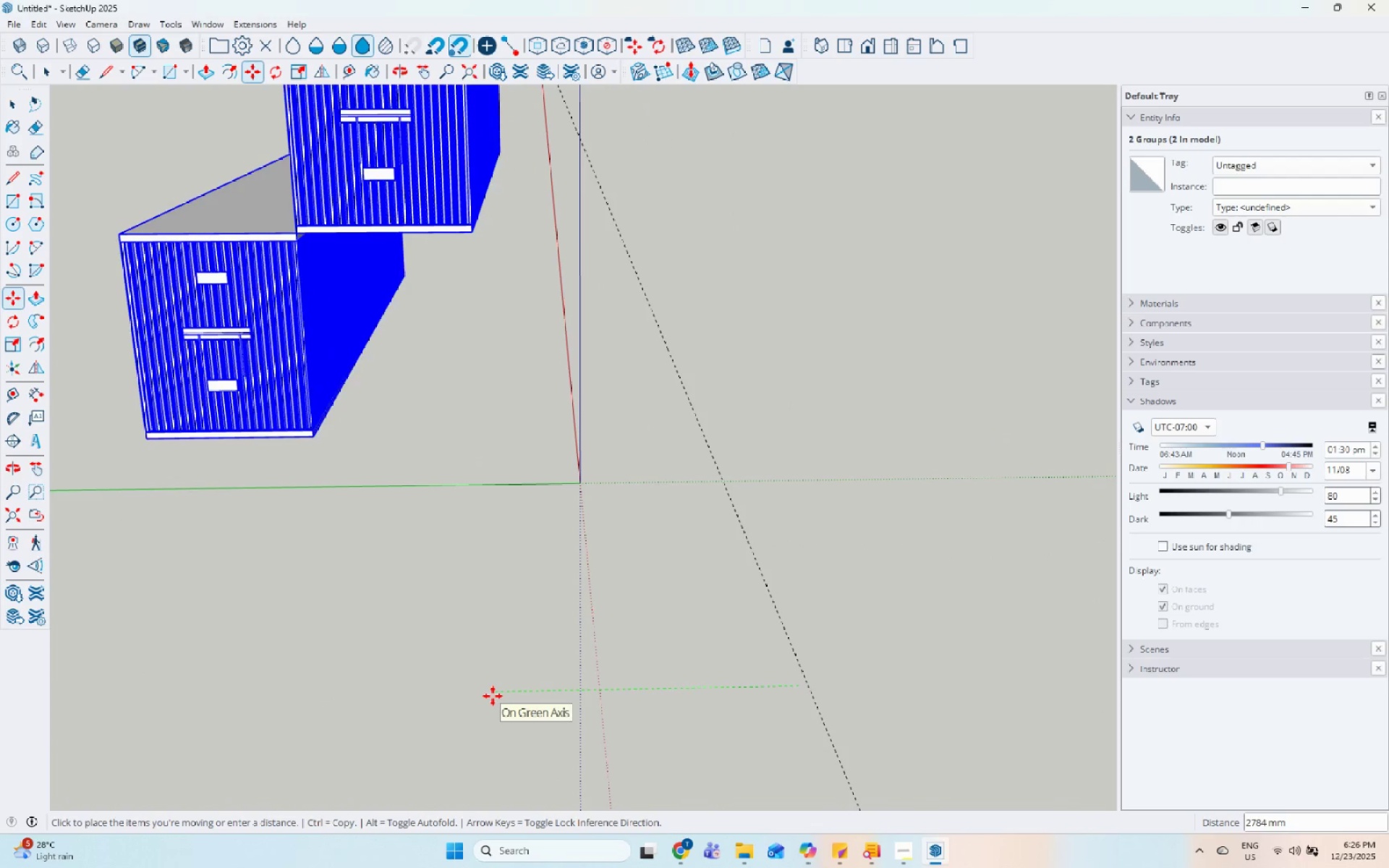 
scroll: coordinate [799, 686], scroll_direction: up, amount: 10.0
 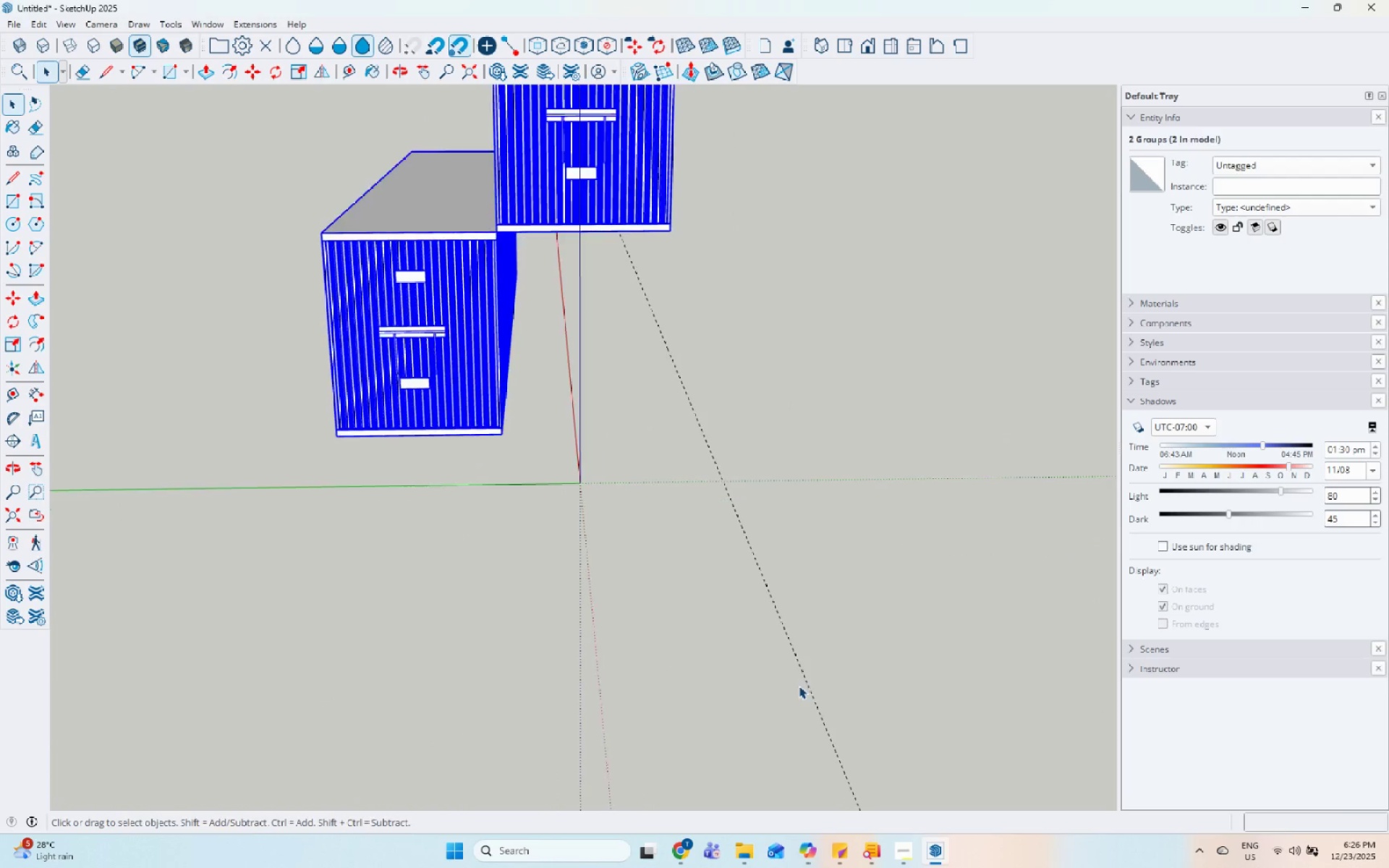 
key(Space)
 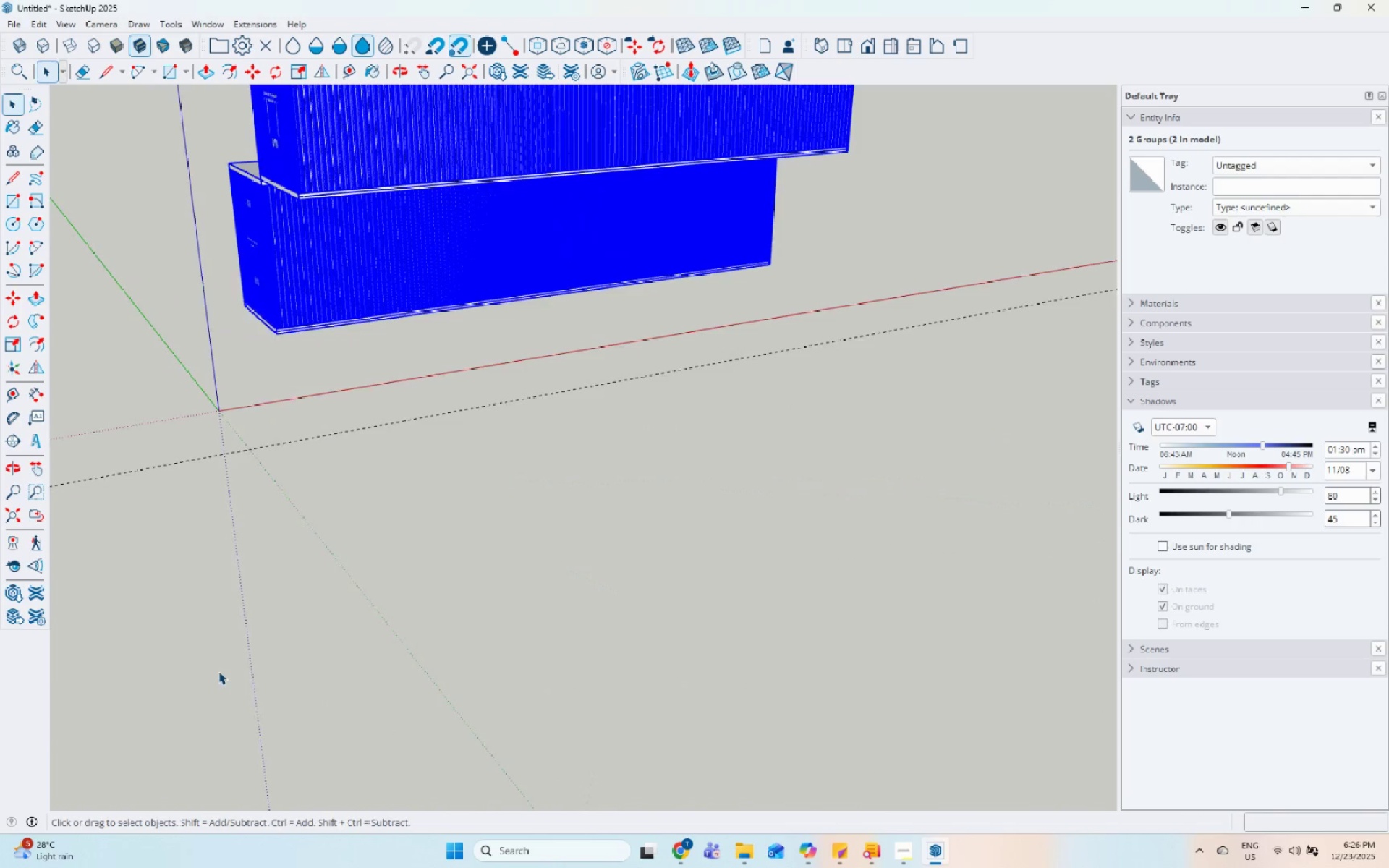 
left_click([833, 213])
 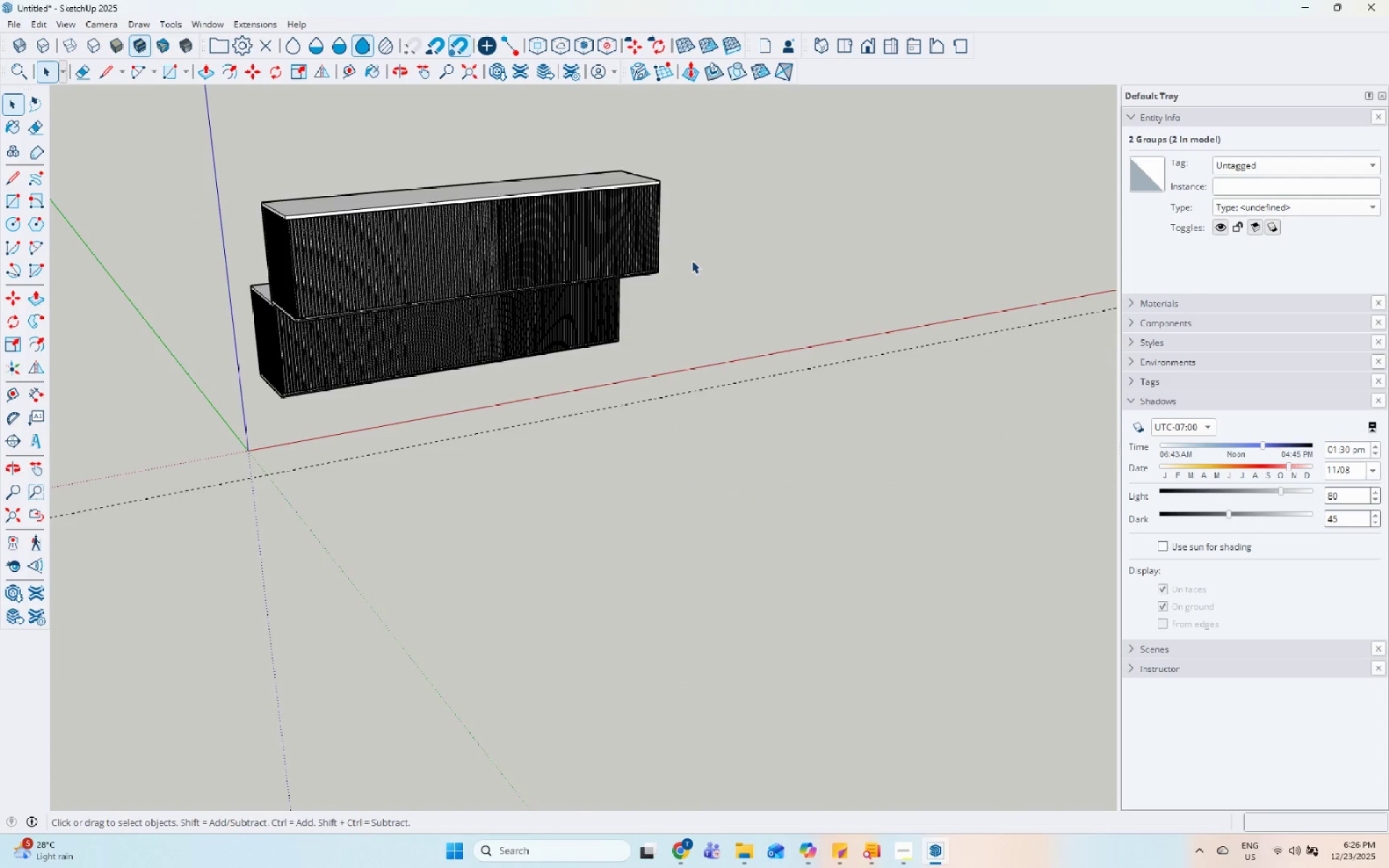 
scroll: coordinate [290, 509], scroll_direction: down, amount: 6.0
 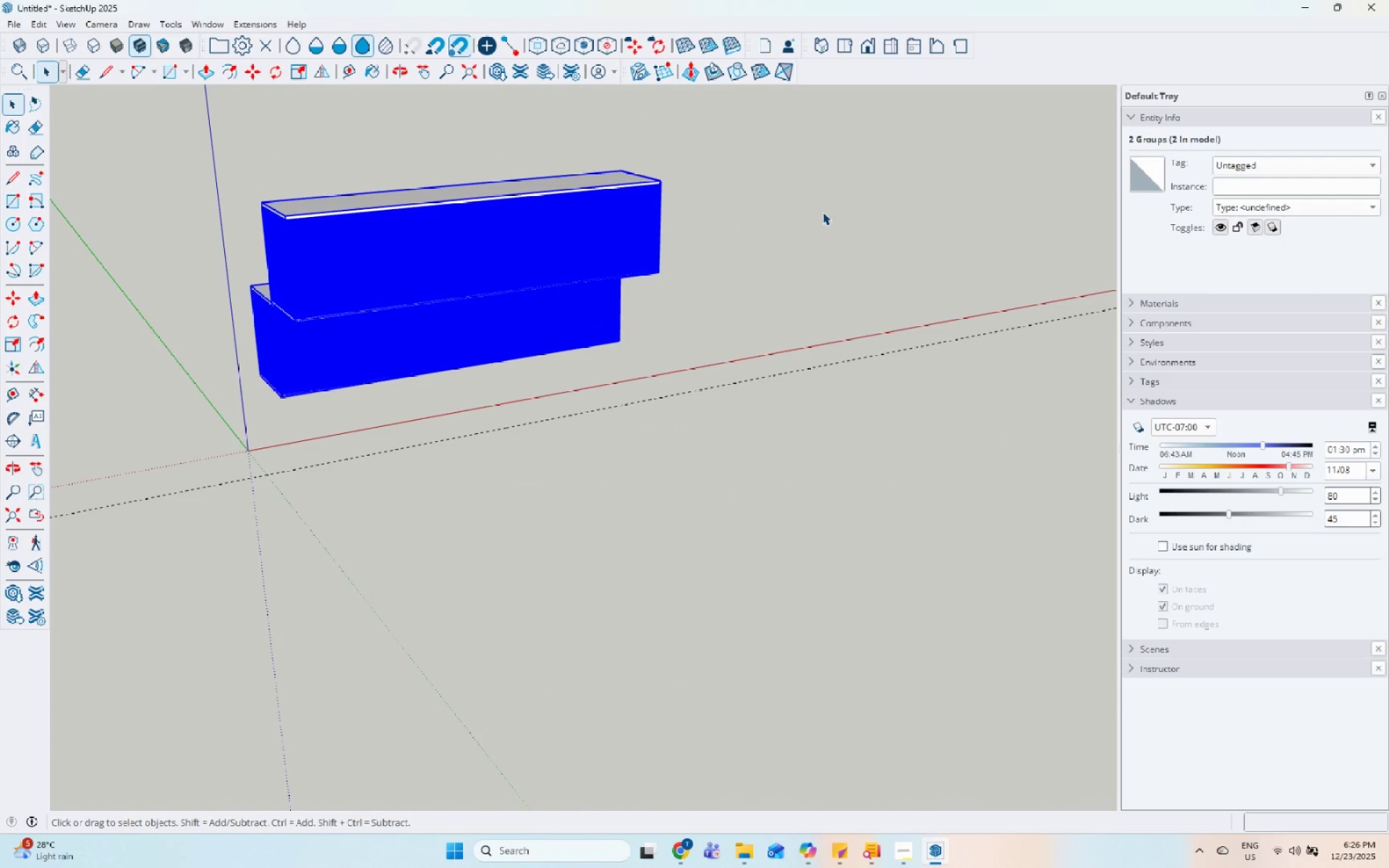 
scroll: coordinate [681, 612], scroll_direction: up, amount: 8.0
 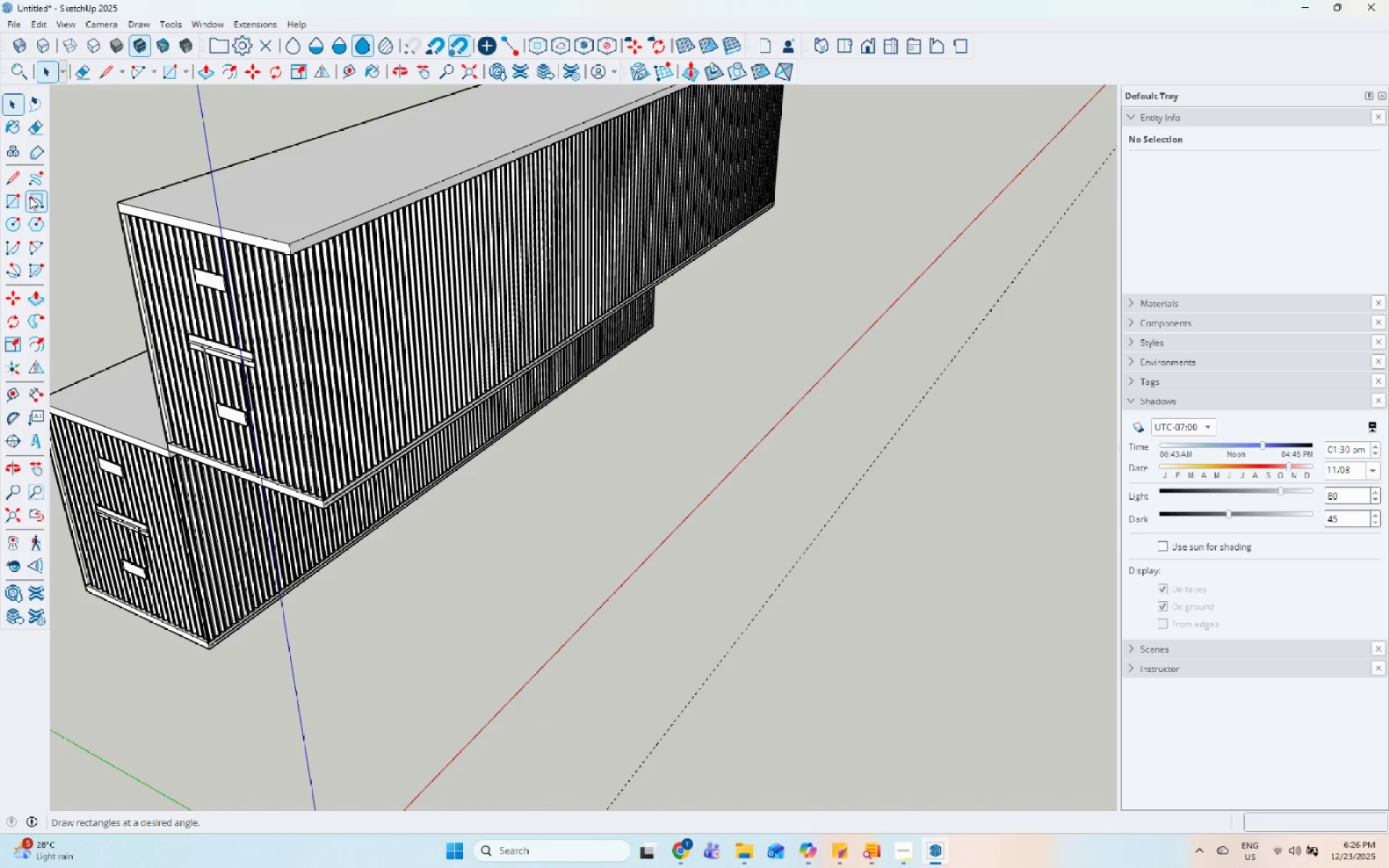 
left_click_drag(start_coordinate=[20, 192], to_coordinate=[24, 192])
 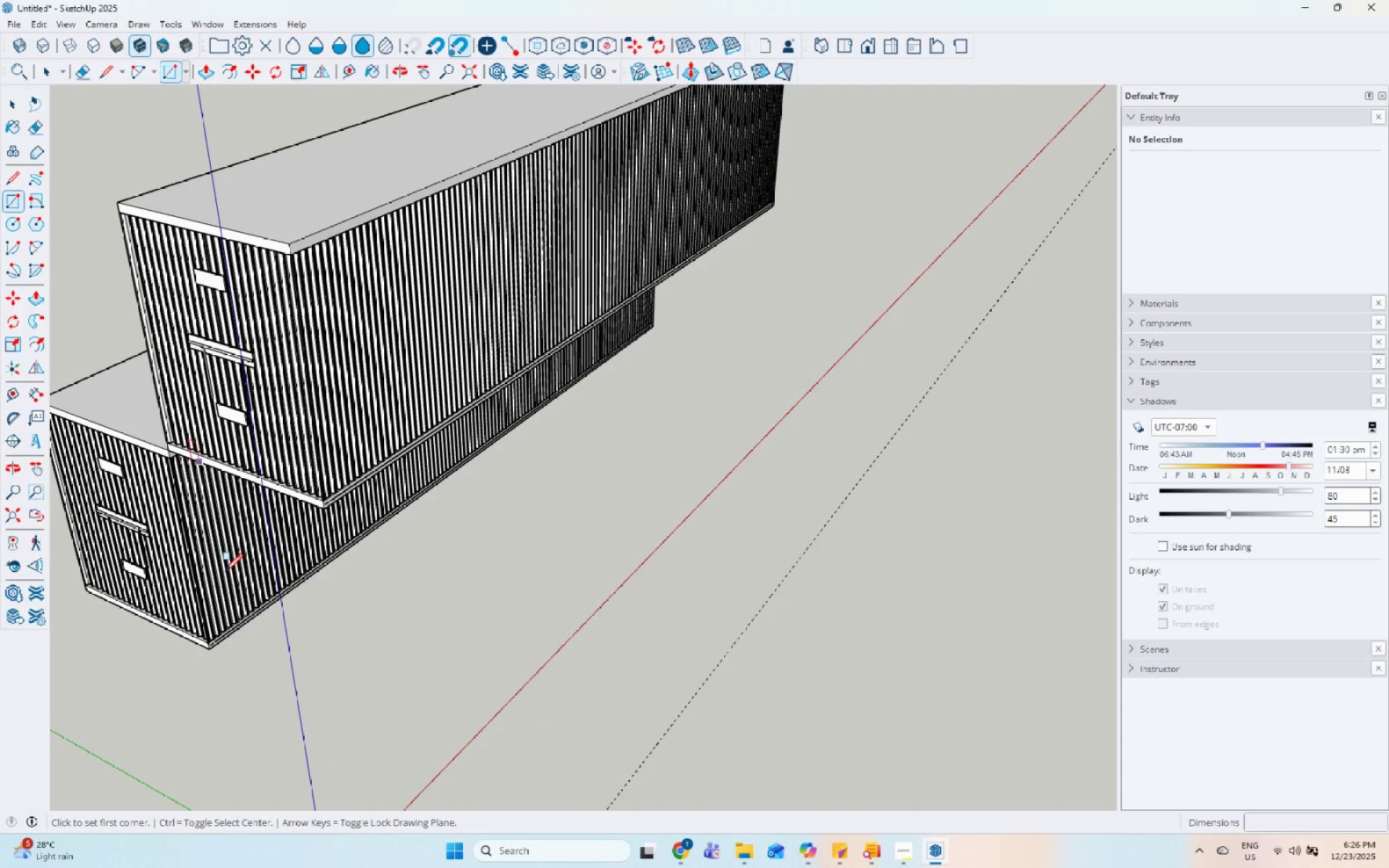 
scroll: coordinate [241, 633], scroll_direction: up, amount: 5.0
 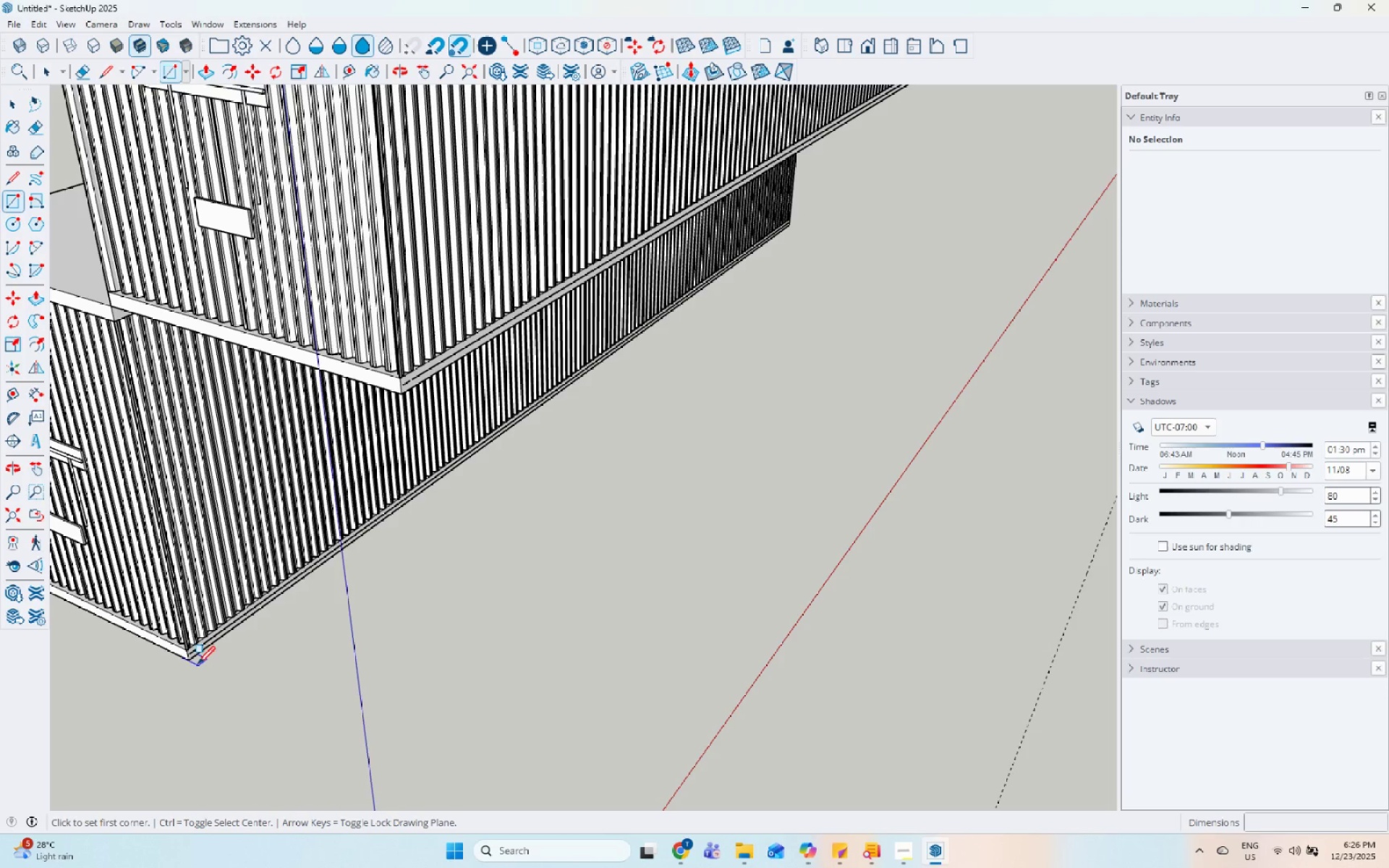 
left_click_drag(start_coordinate=[190, 667], to_coordinate=[213, 660])
 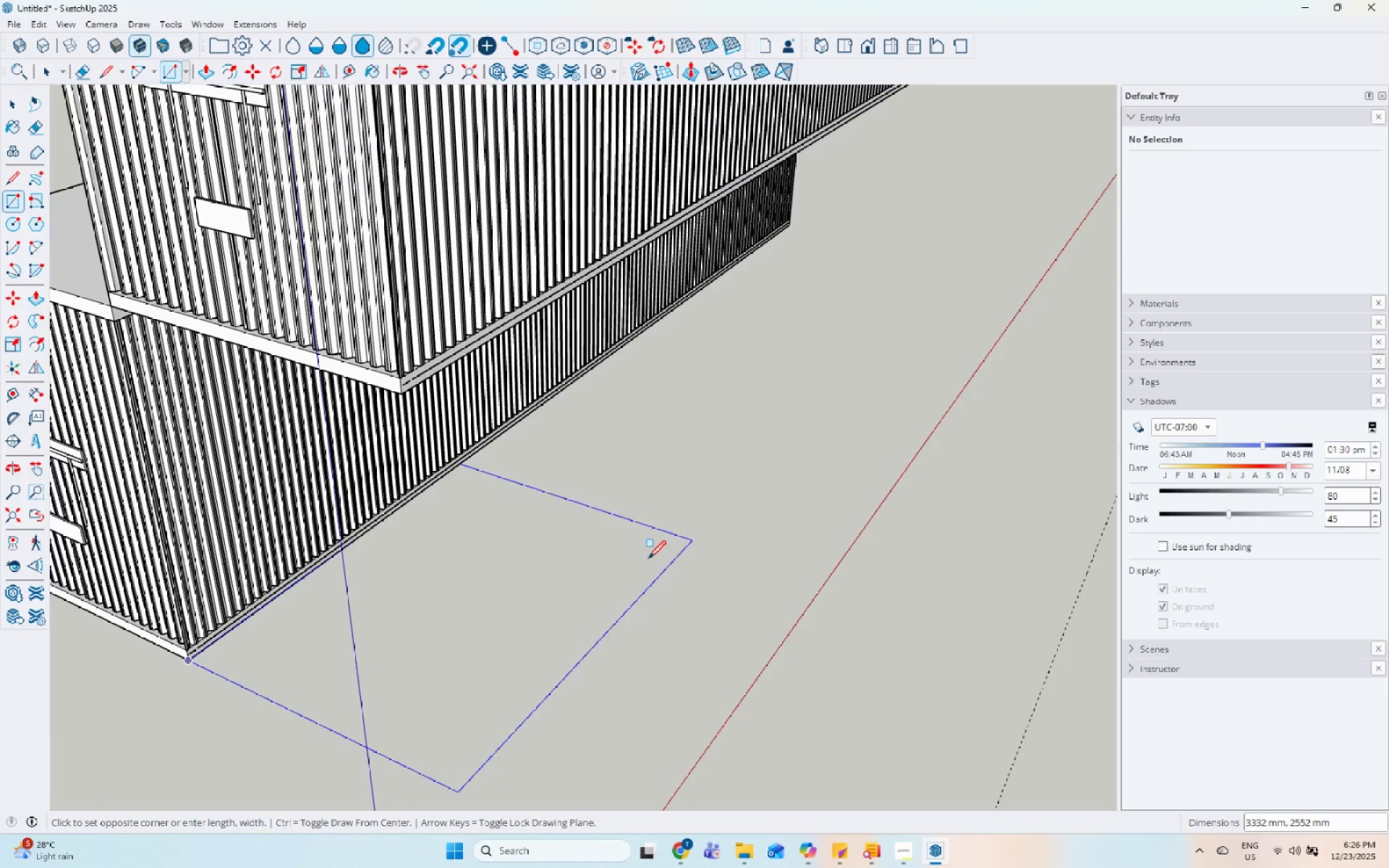 
scroll: coordinate [558, 612], scroll_direction: down, amount: 3.0
 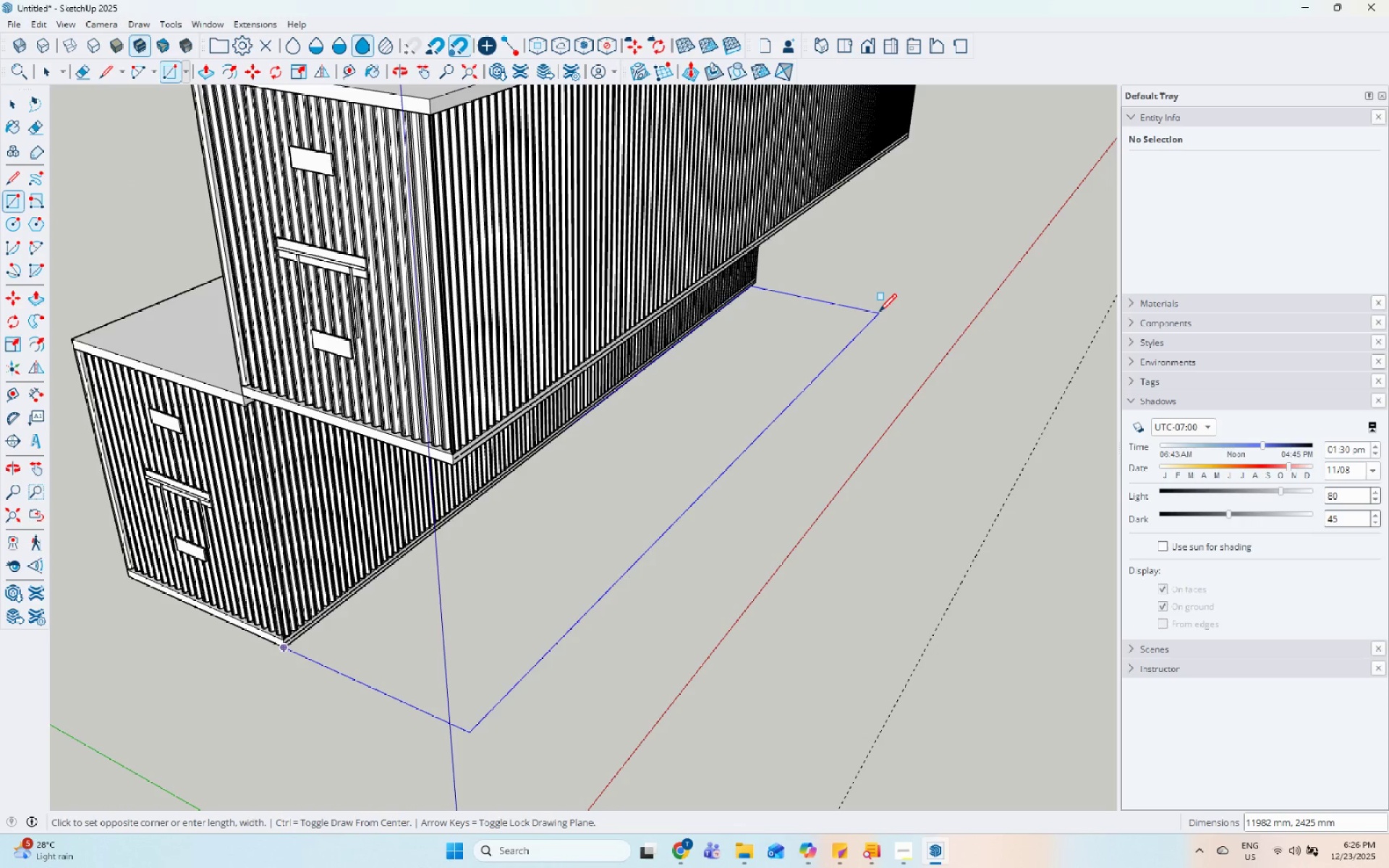 
key(Escape)
 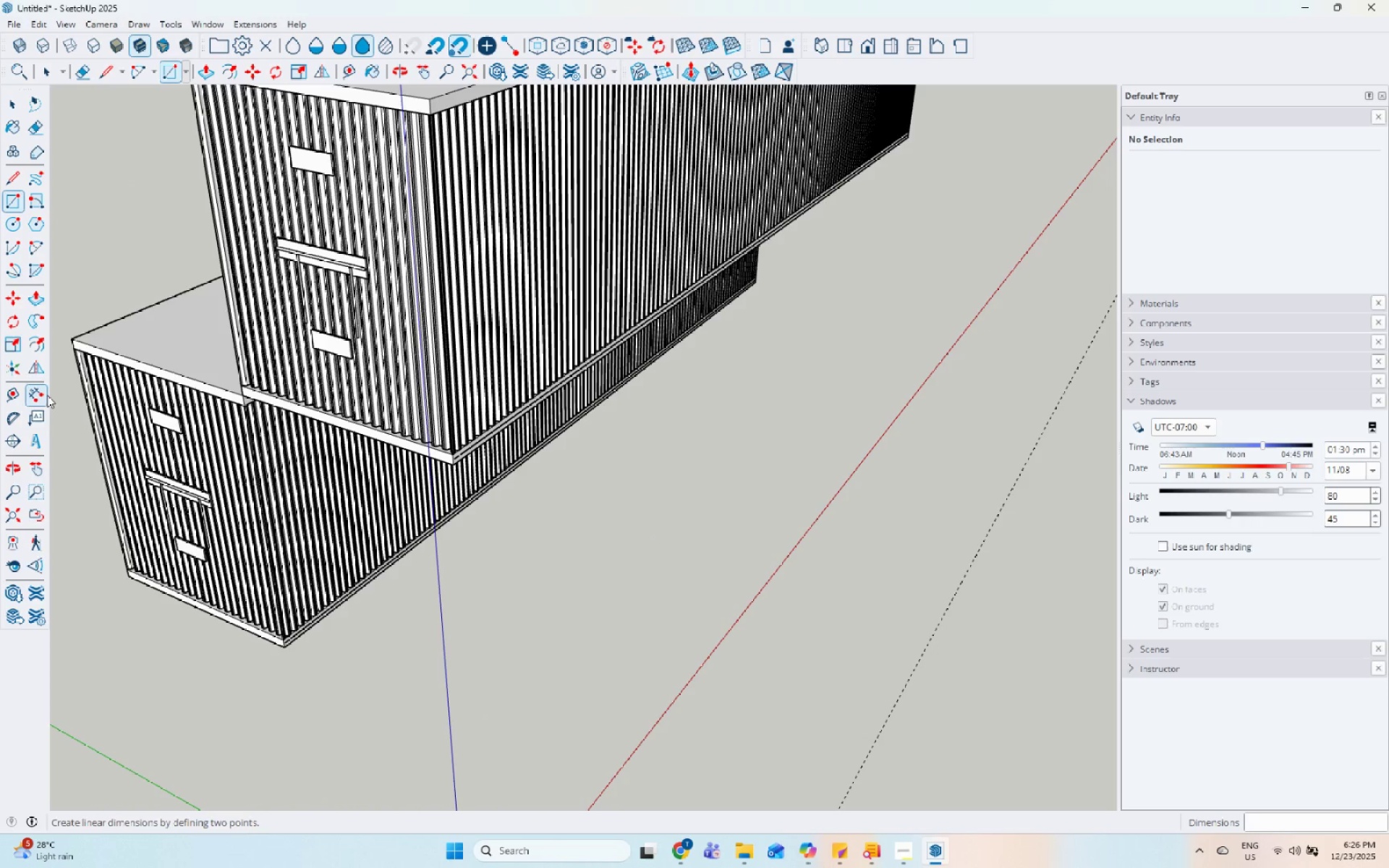 
left_click_drag(start_coordinate=[21, 402], to_coordinate=[35, 402])
 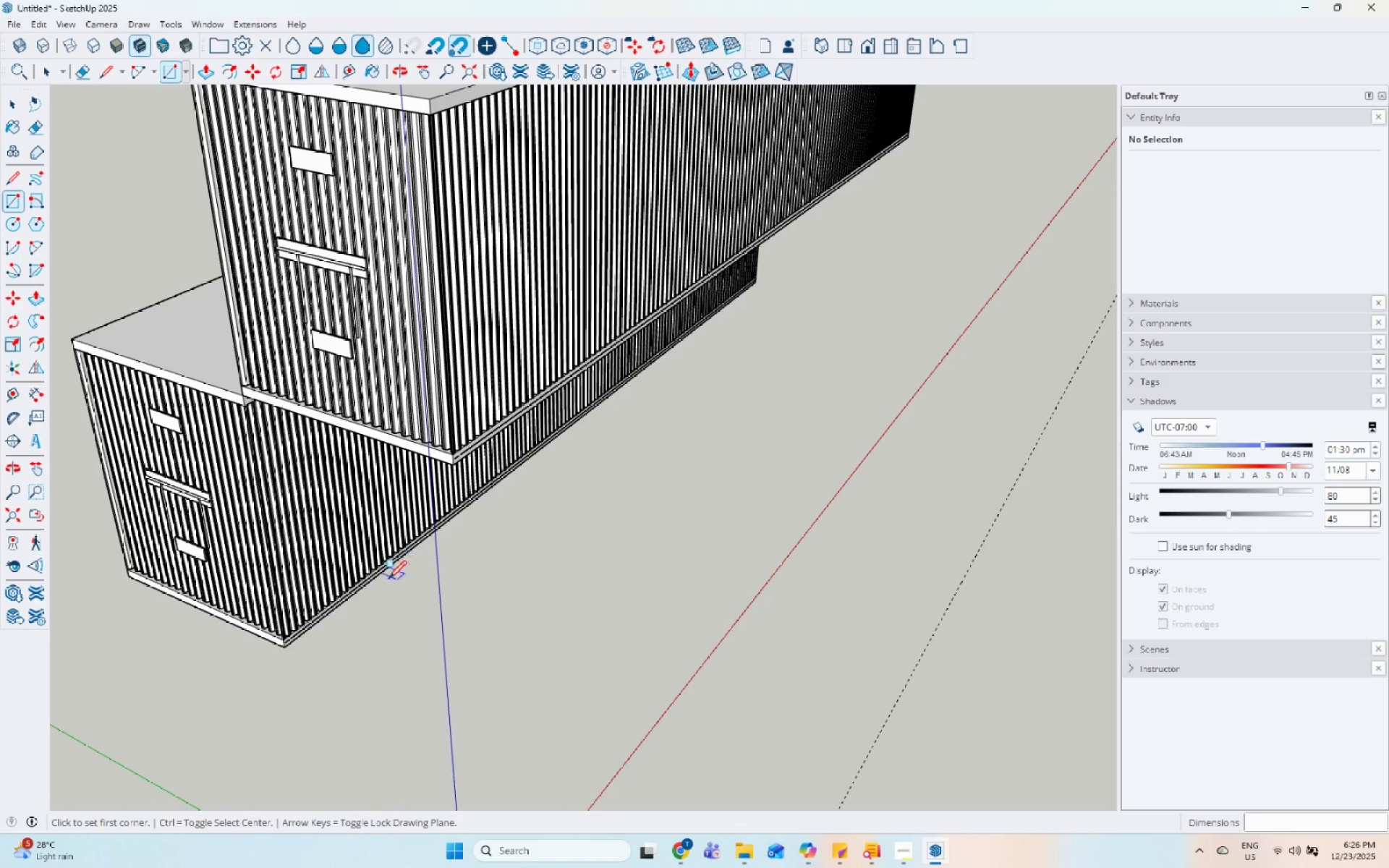 
scroll: coordinate [382, 581], scroll_direction: up, amount: 5.0
 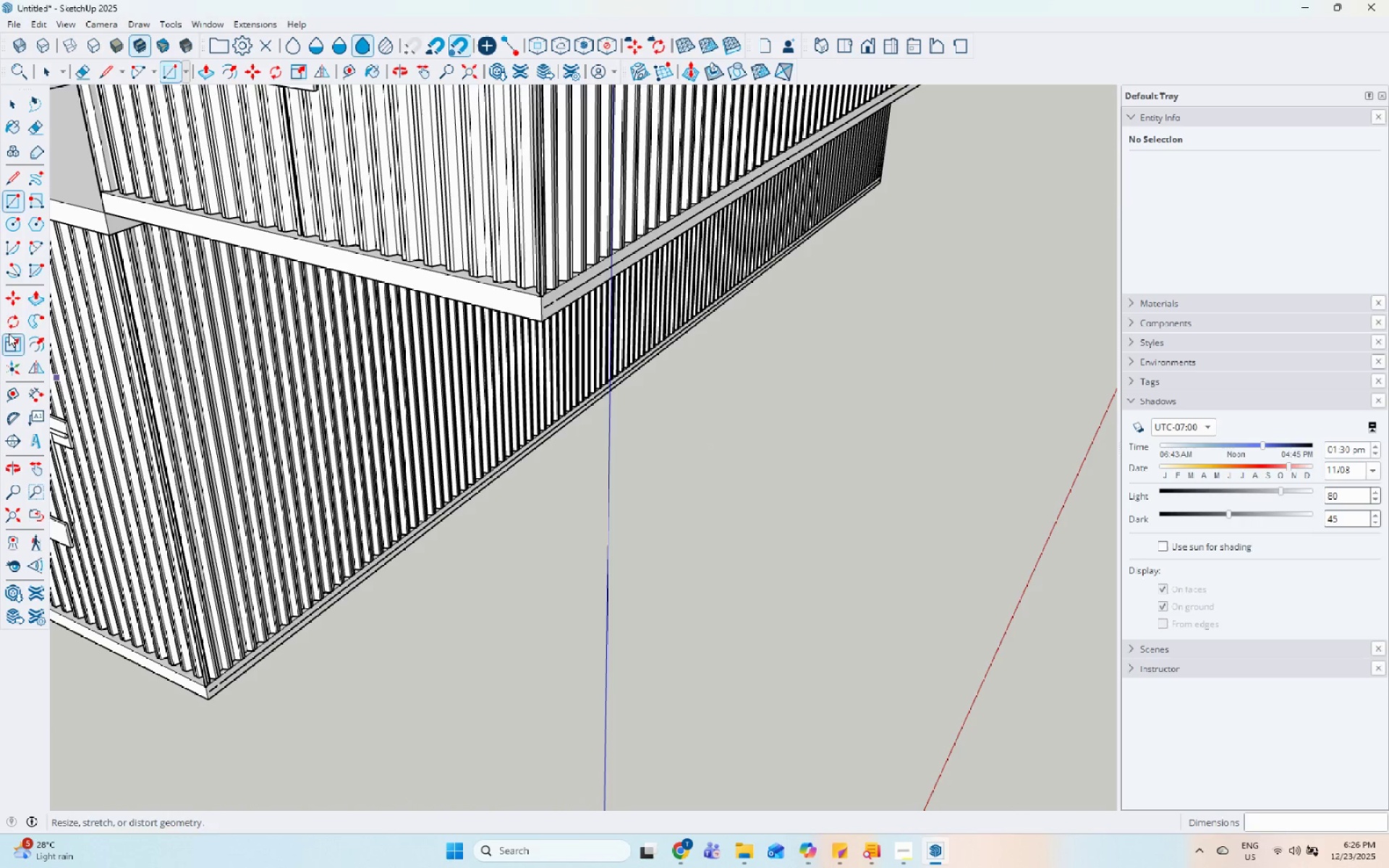 
left_click_drag(start_coordinate=[24, 397], to_coordinate=[30, 397])
 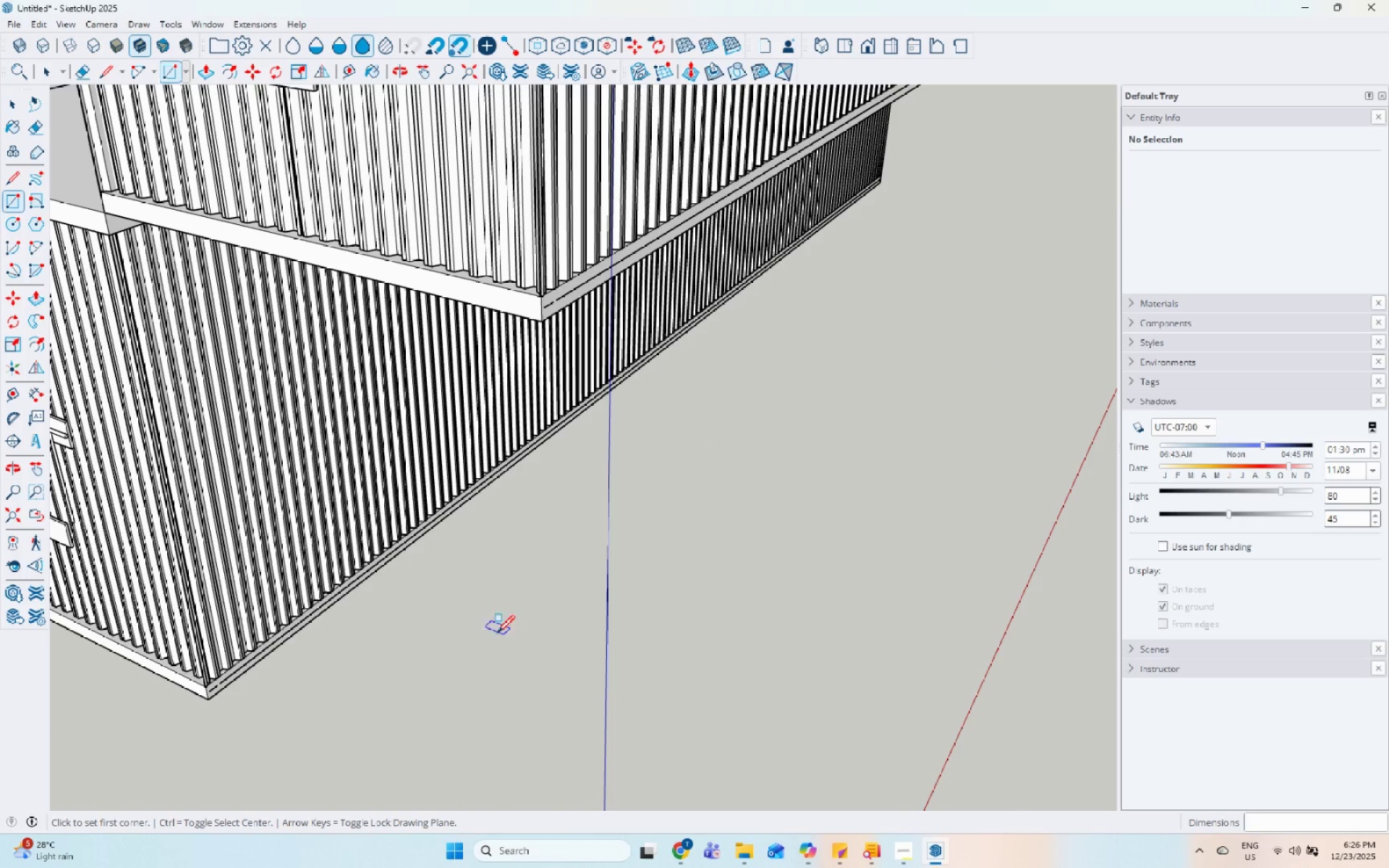 
scroll: coordinate [407, 630], scroll_direction: up, amount: 4.0
 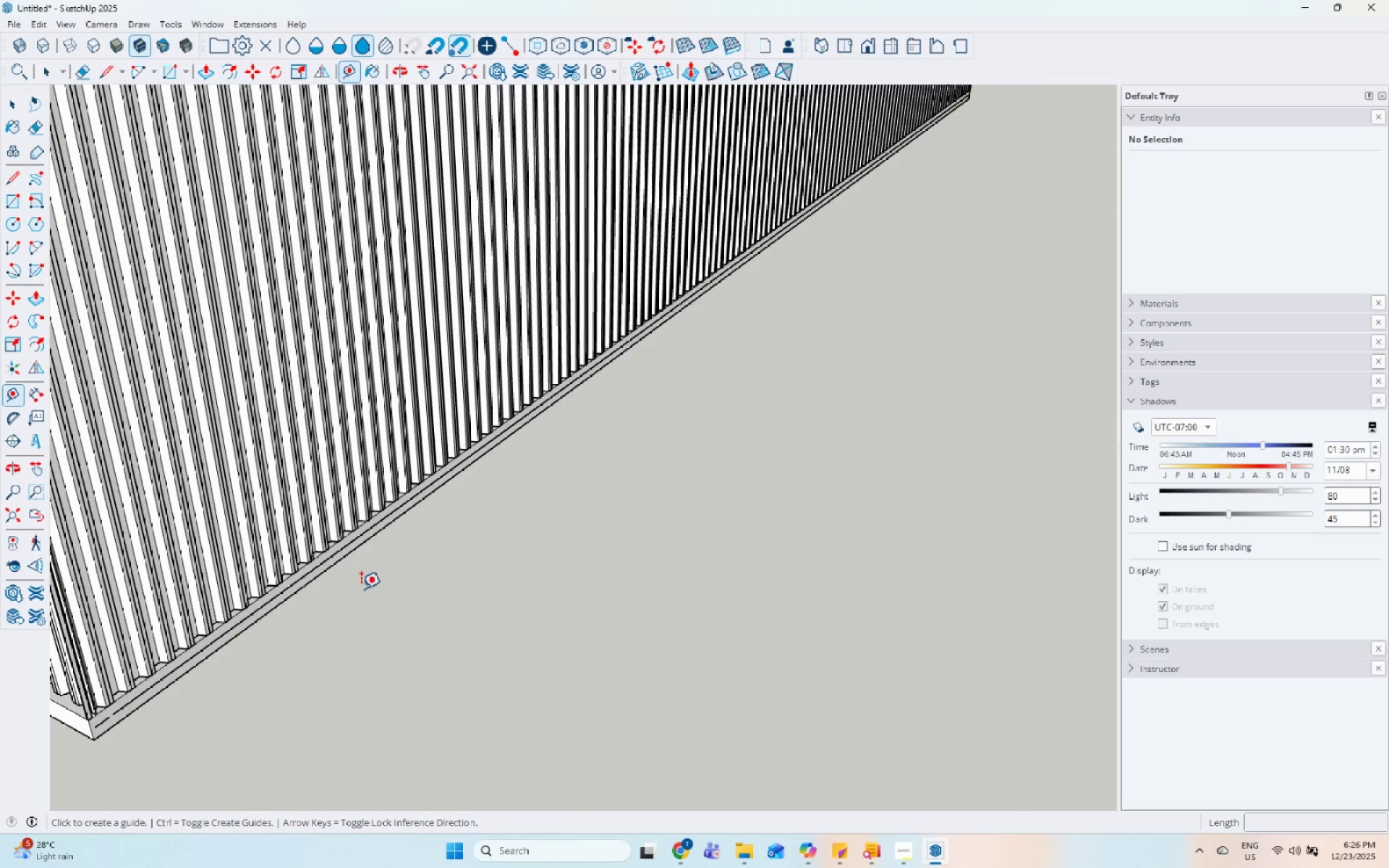 
left_click_drag(start_coordinate=[340, 563], to_coordinate=[371, 569])
 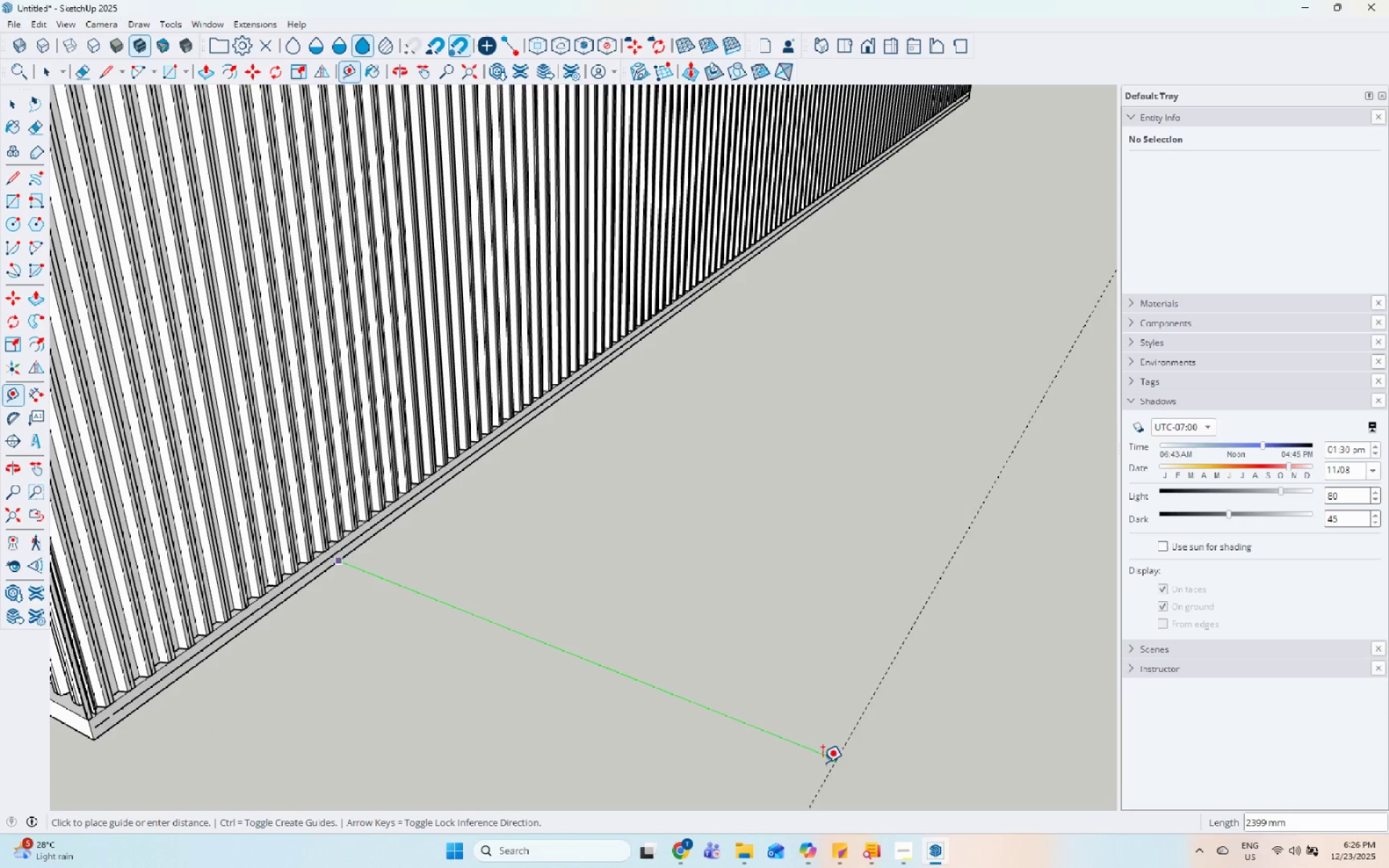 
scroll: coordinate [477, 631], scroll_direction: down, amount: 9.0
 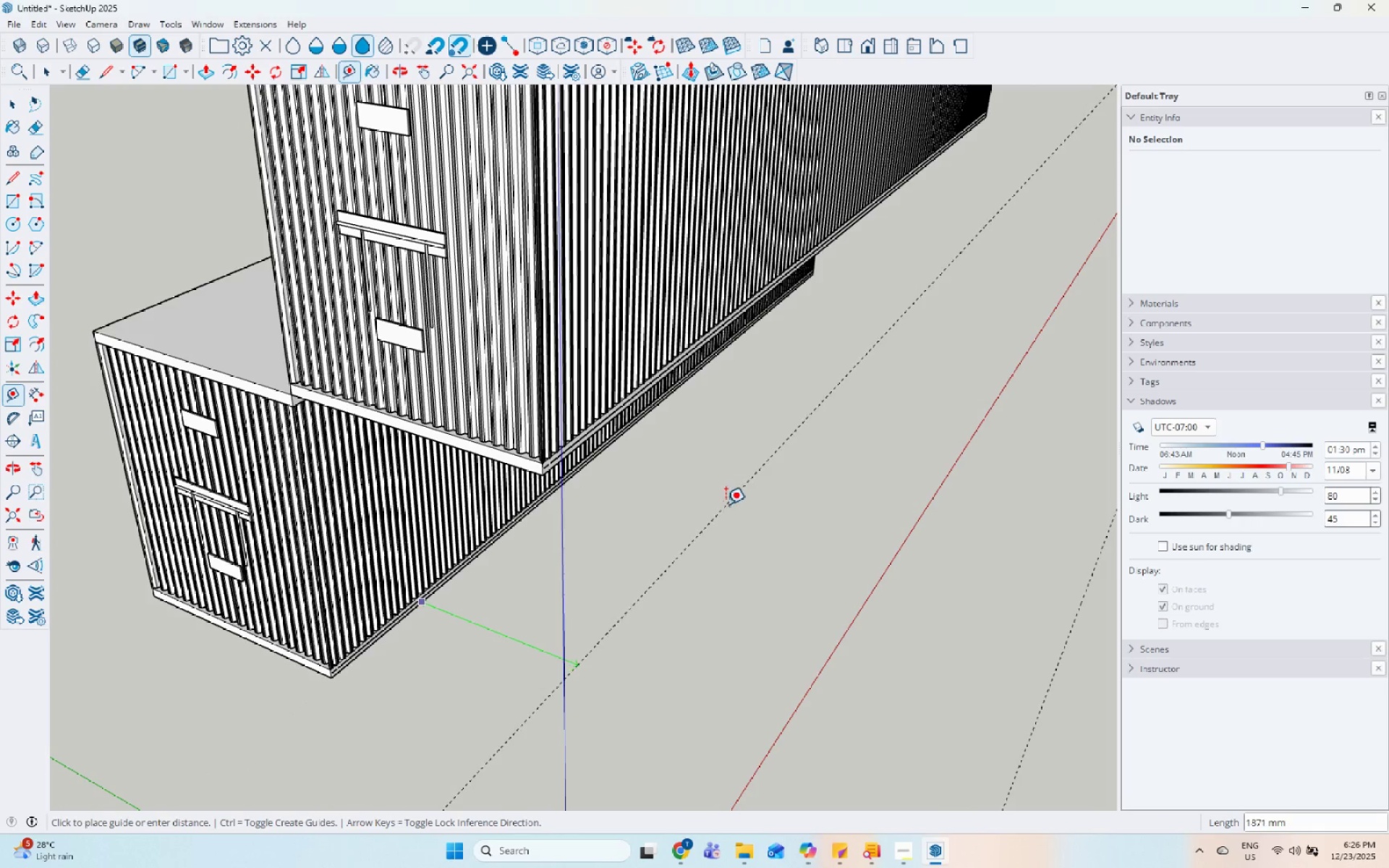 
key(Escape)
 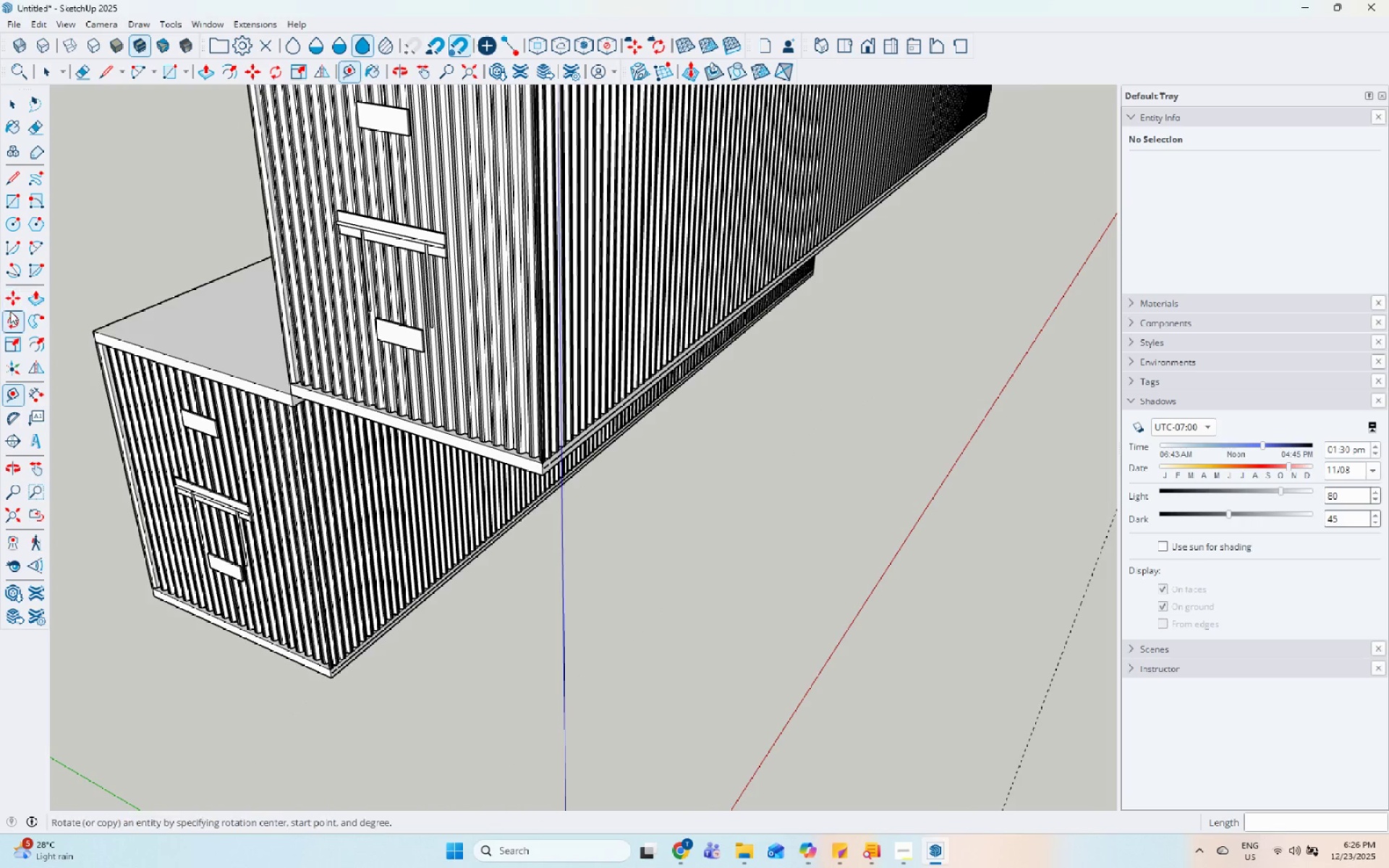 
scroll: coordinate [710, 309], scroll_direction: up, amount: 26.0
 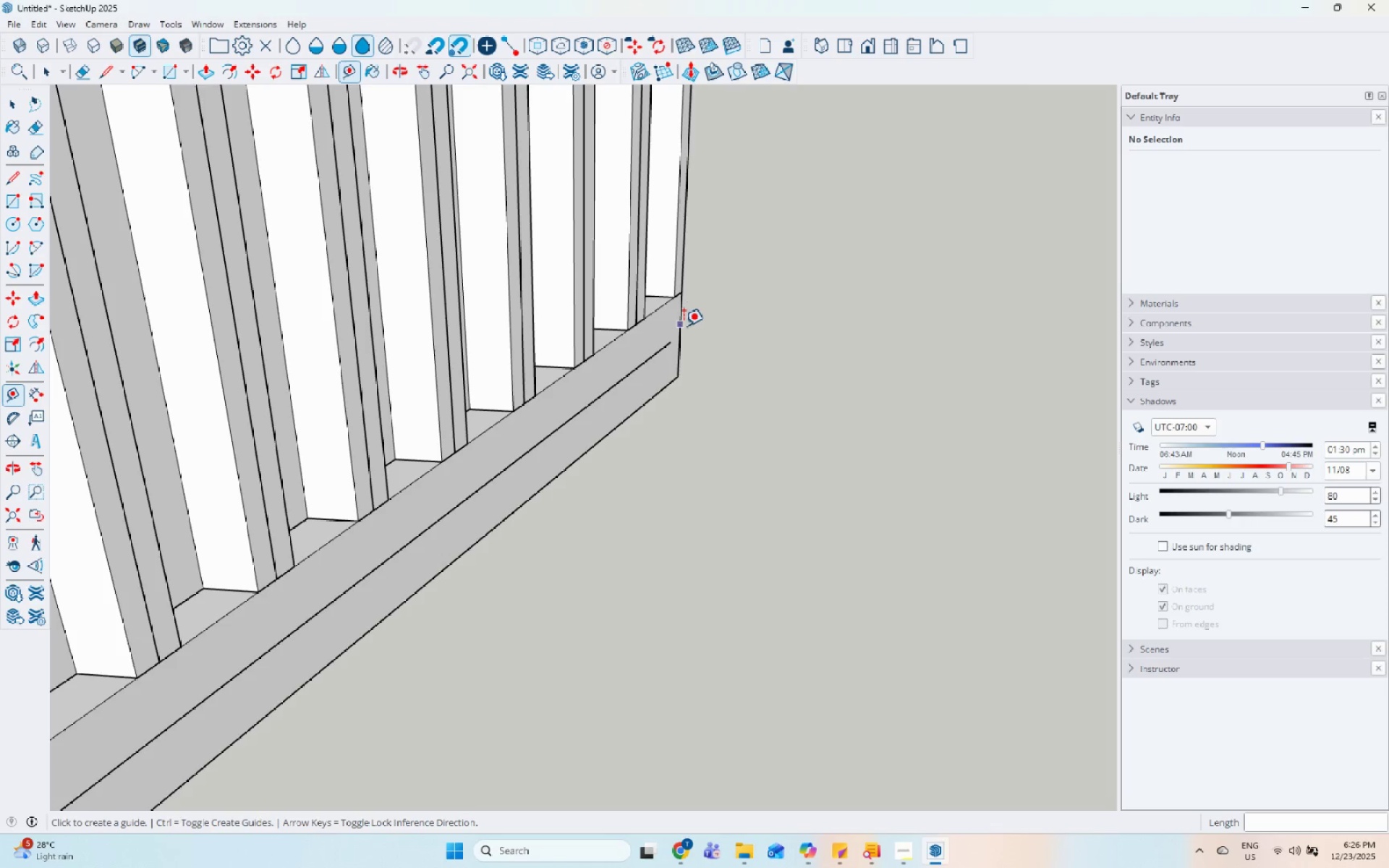 
left_click([682, 326])
 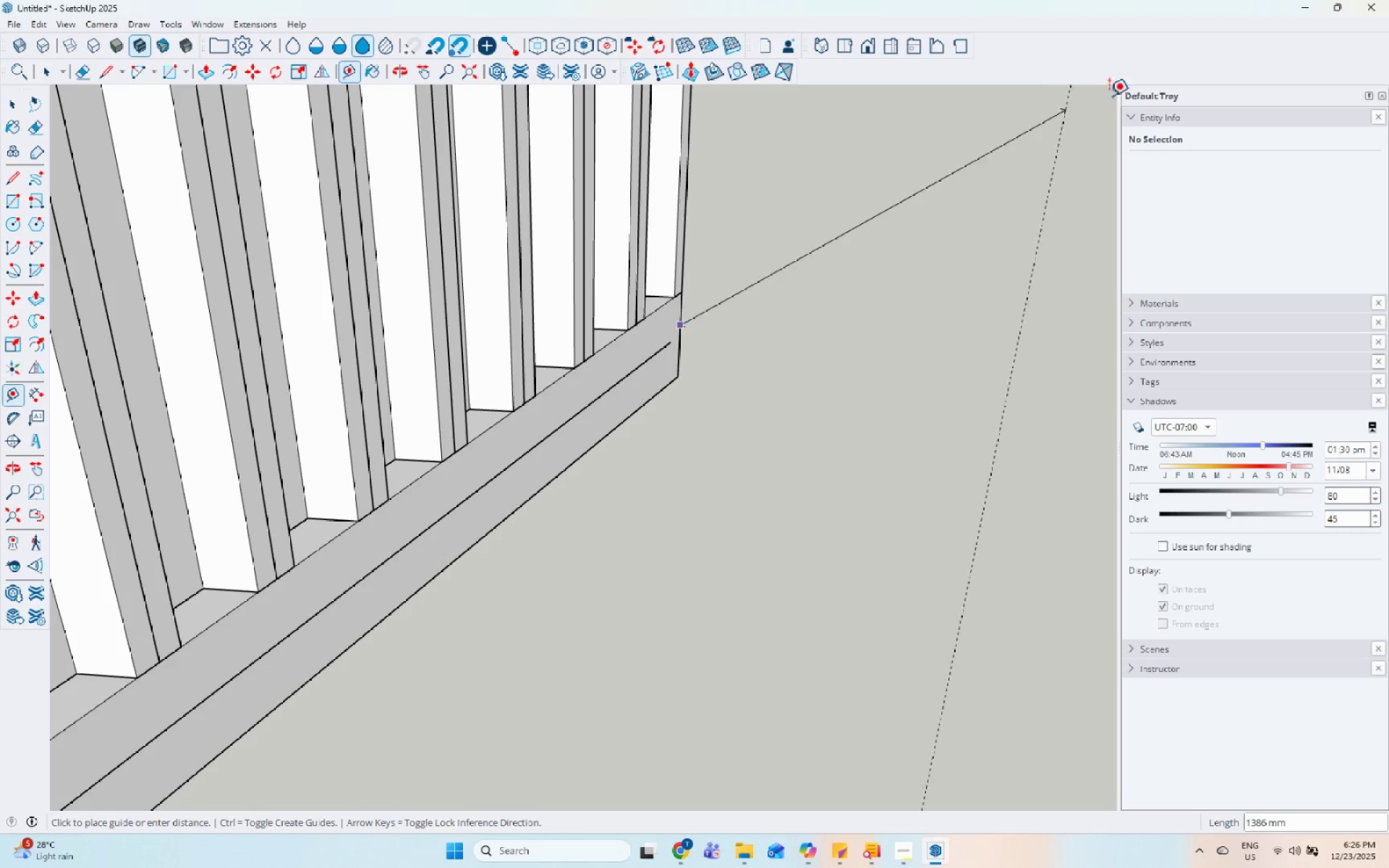 
scroll: coordinate [585, 370], scroll_direction: down, amount: 33.0
 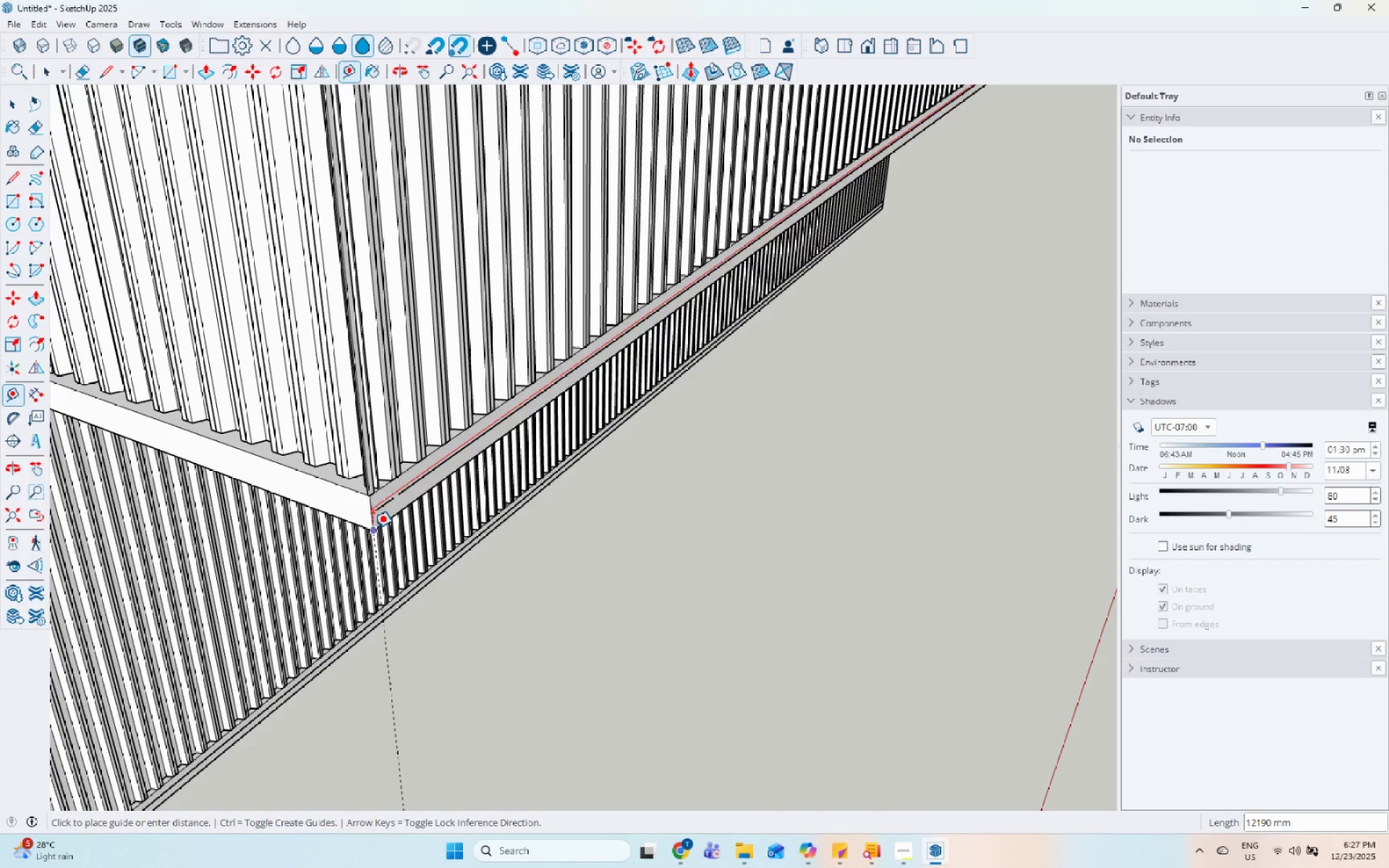 
left_click([375, 524])
 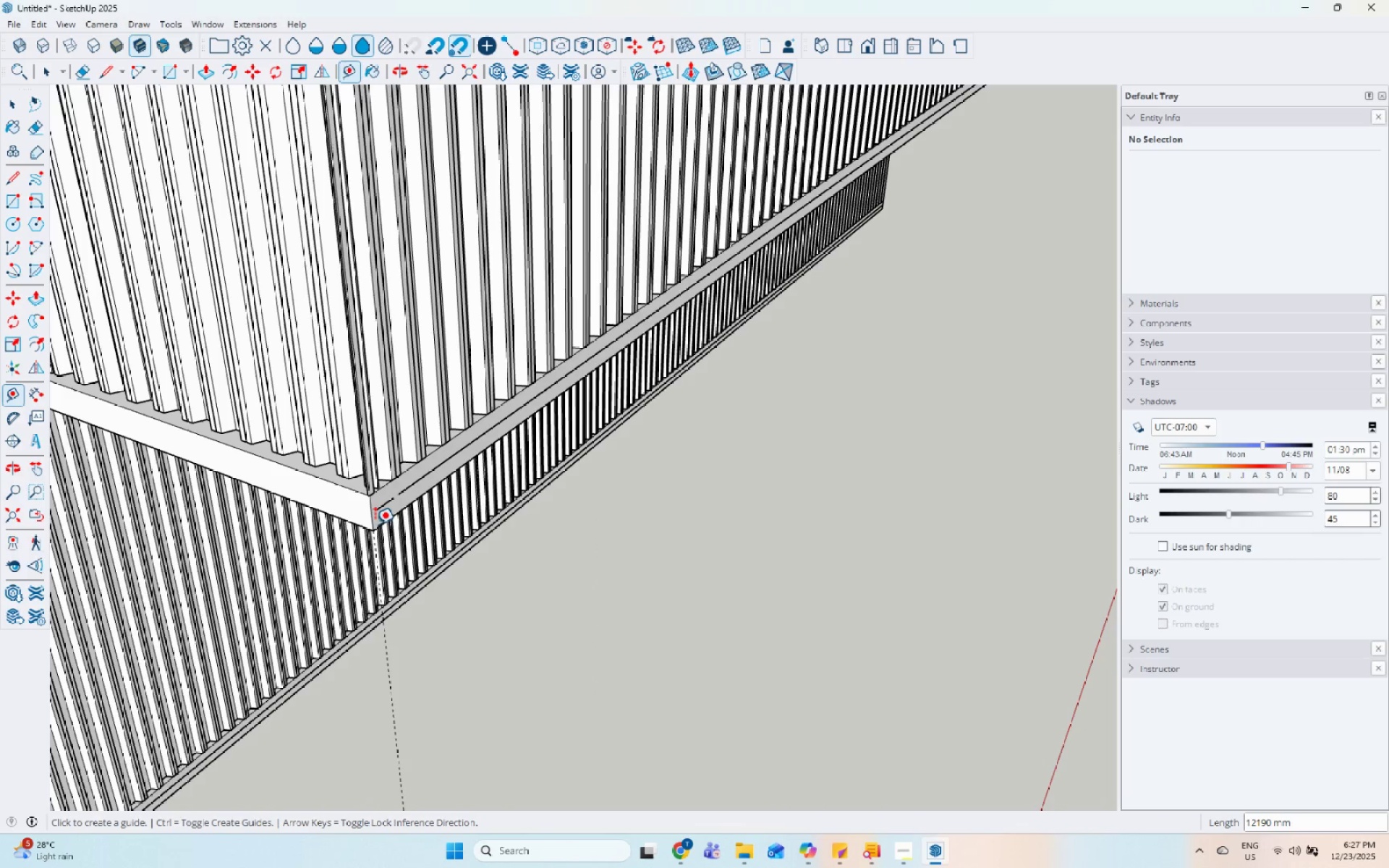 
key(Space)
 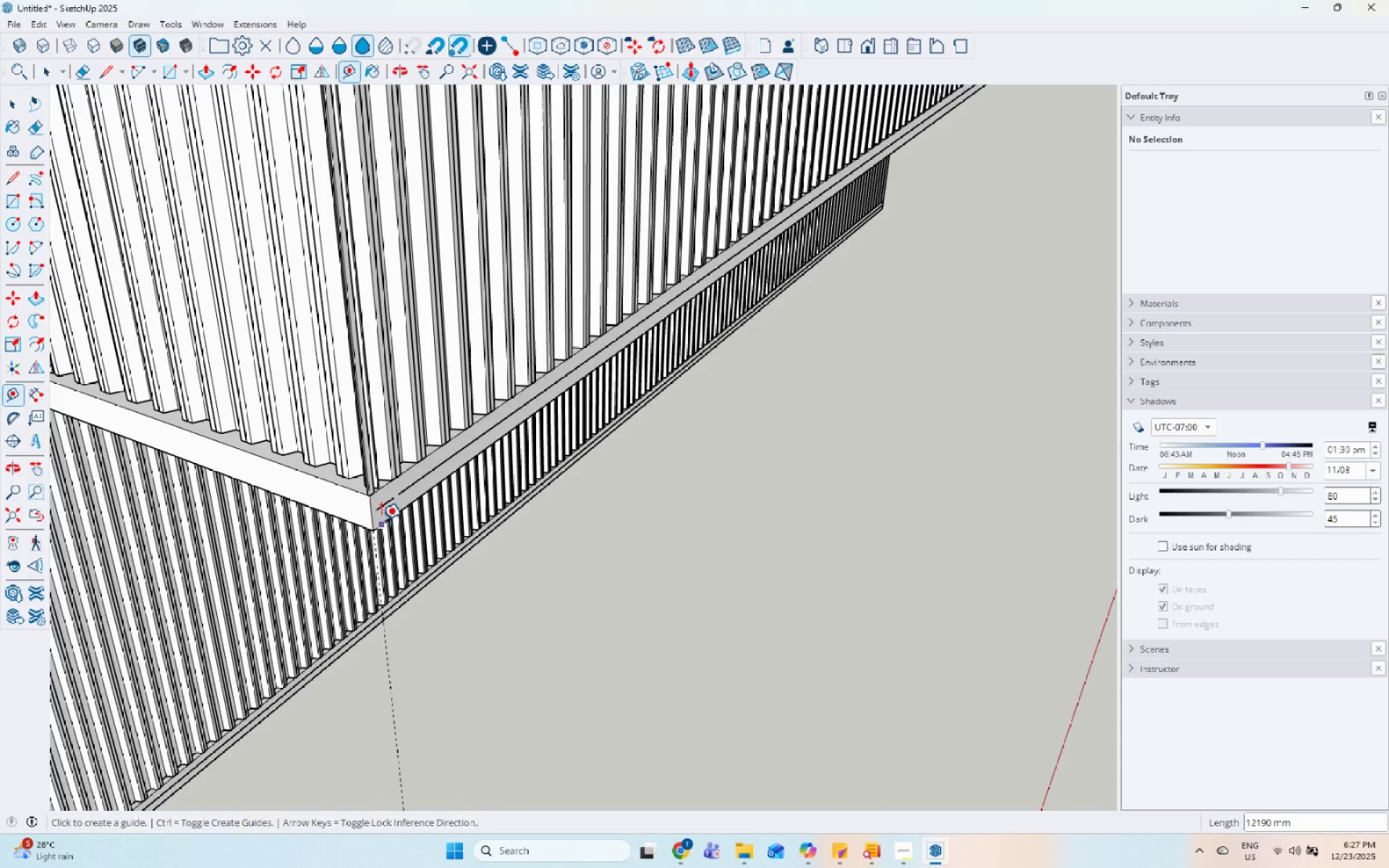 
scroll: coordinate [577, 441], scroll_direction: down, amount: 16.0
 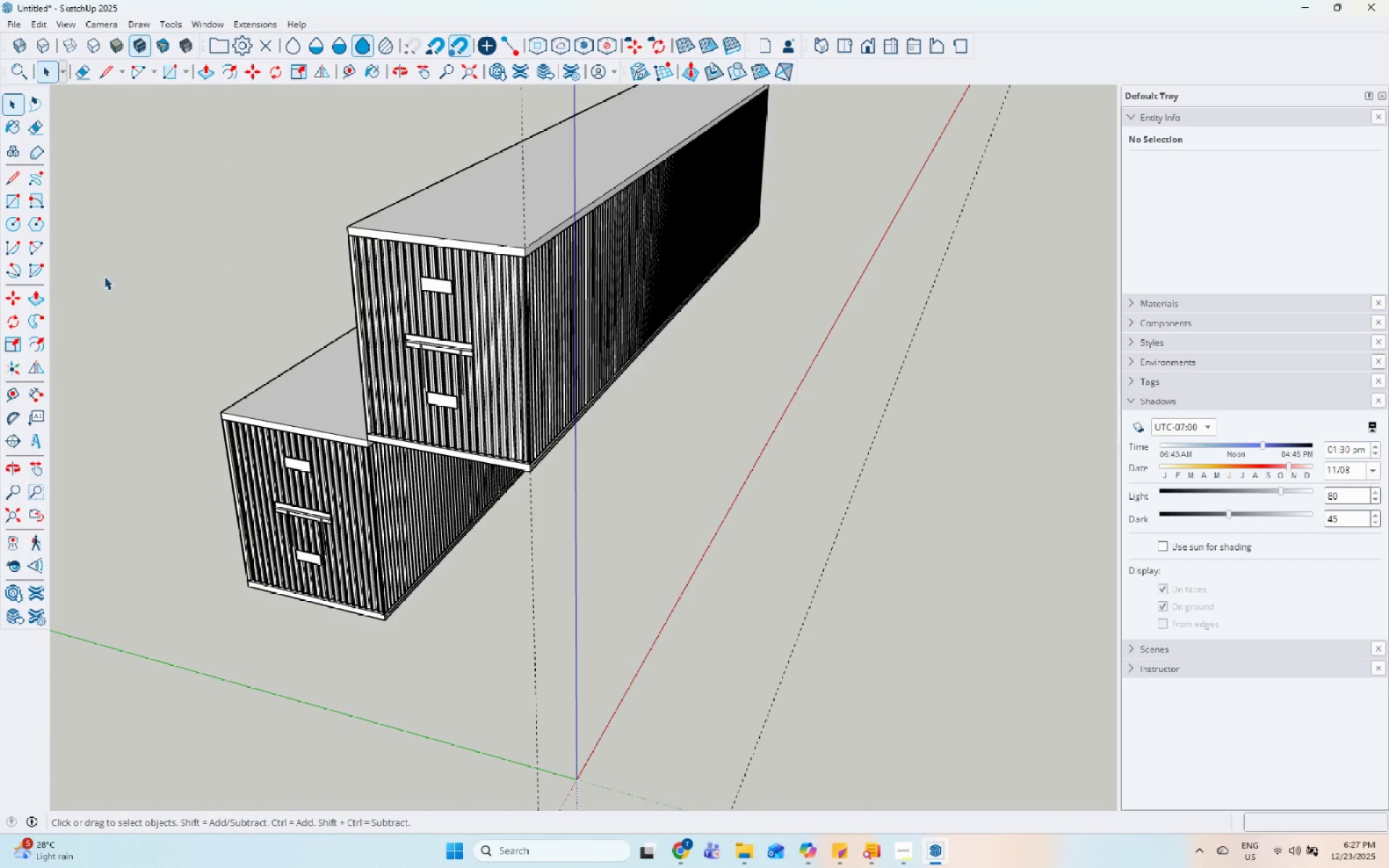 
mouse_move([12, 208])
 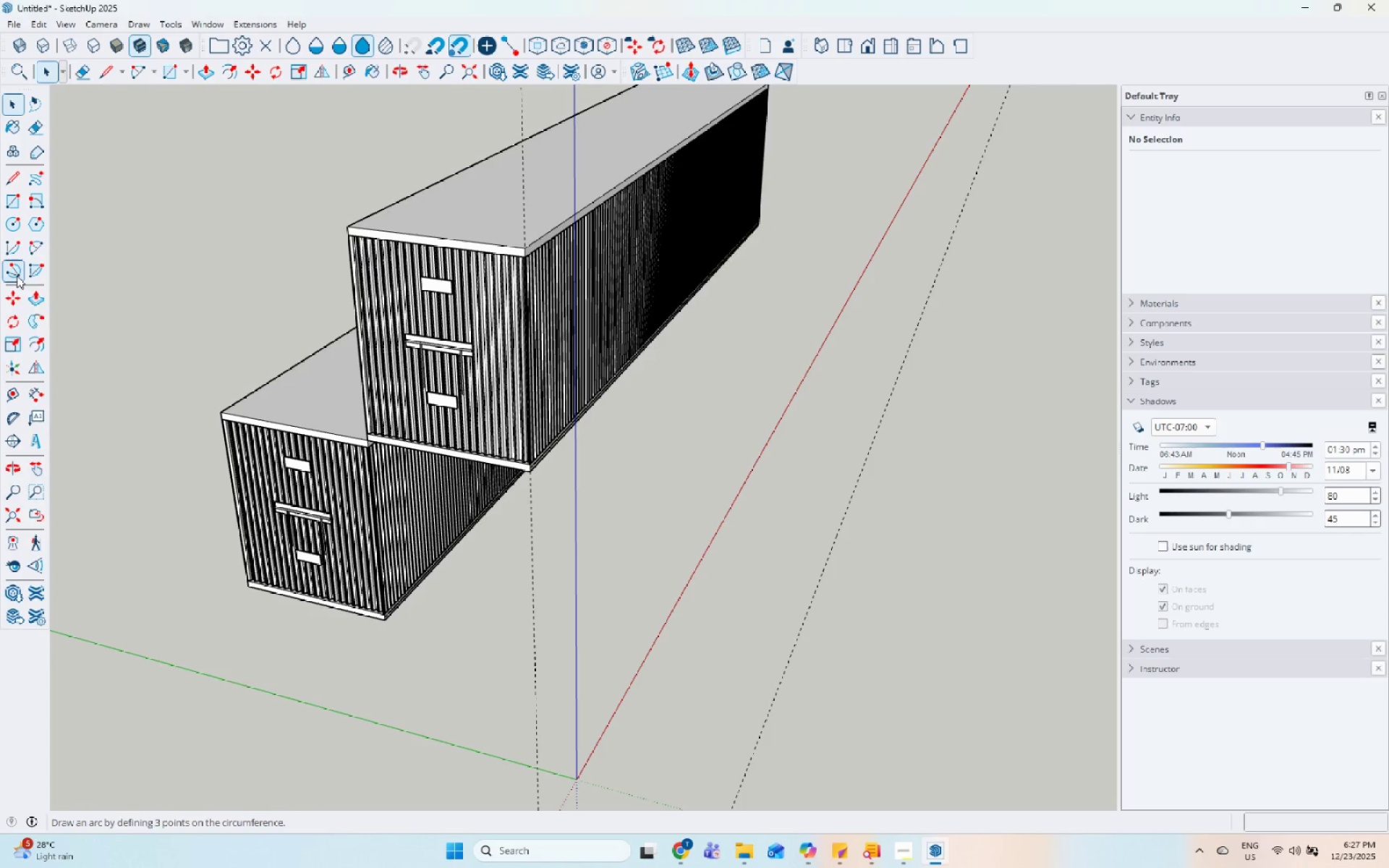 
left_click([20, 403])
 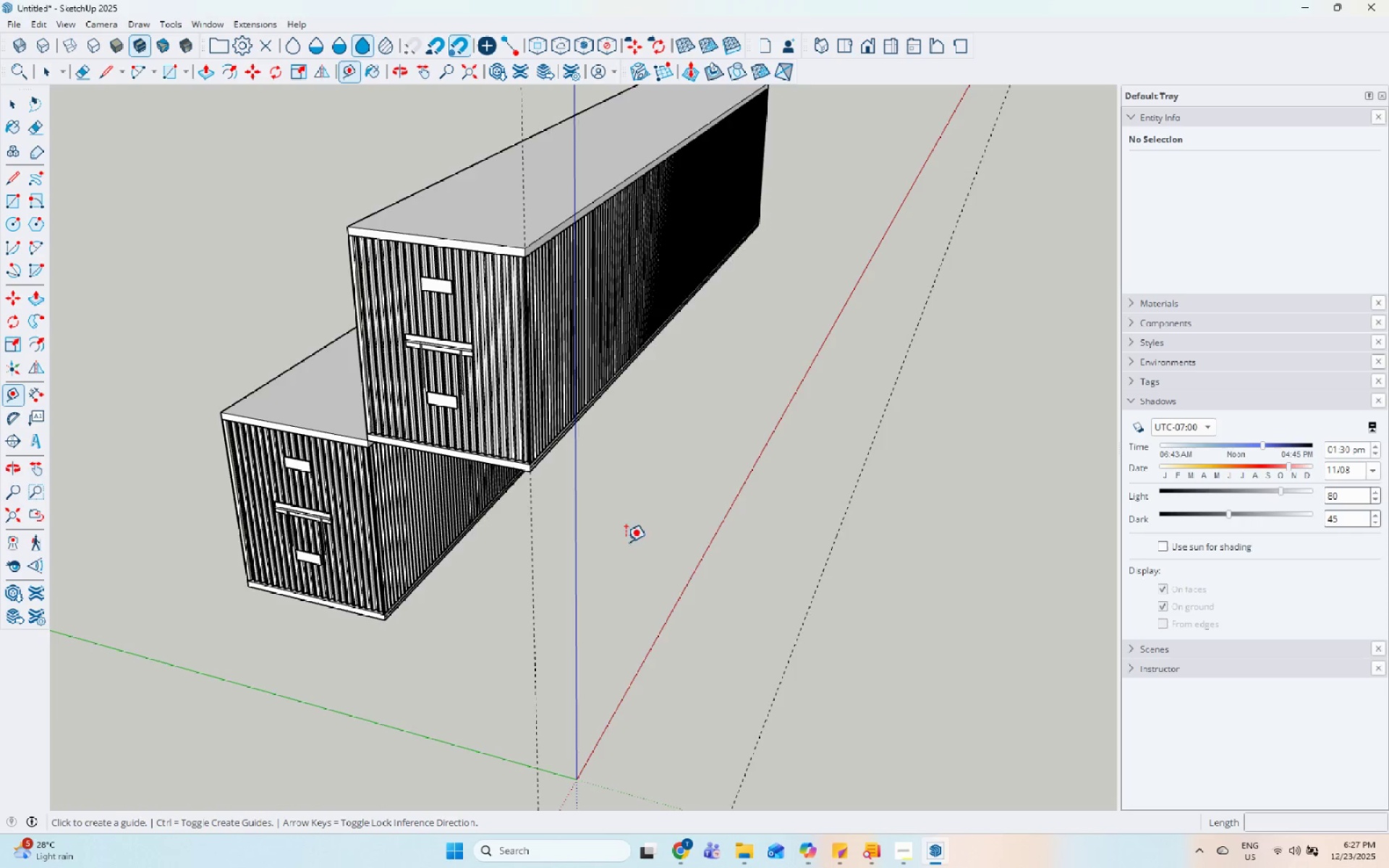 
scroll: coordinate [420, 731], scroll_direction: up, amount: 6.0
 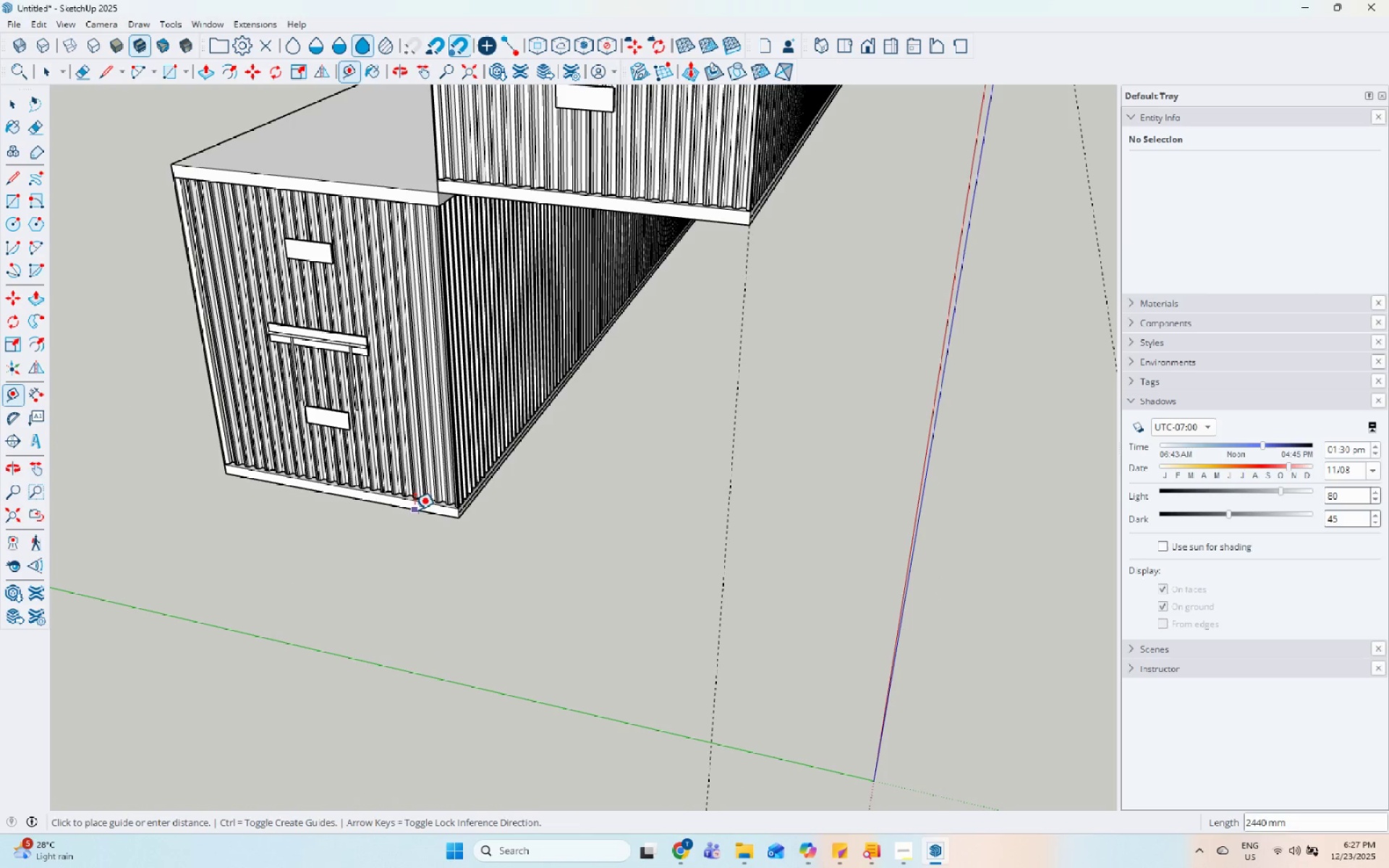 
scroll: coordinate [242, 689], scroll_direction: down, amount: 12.0
 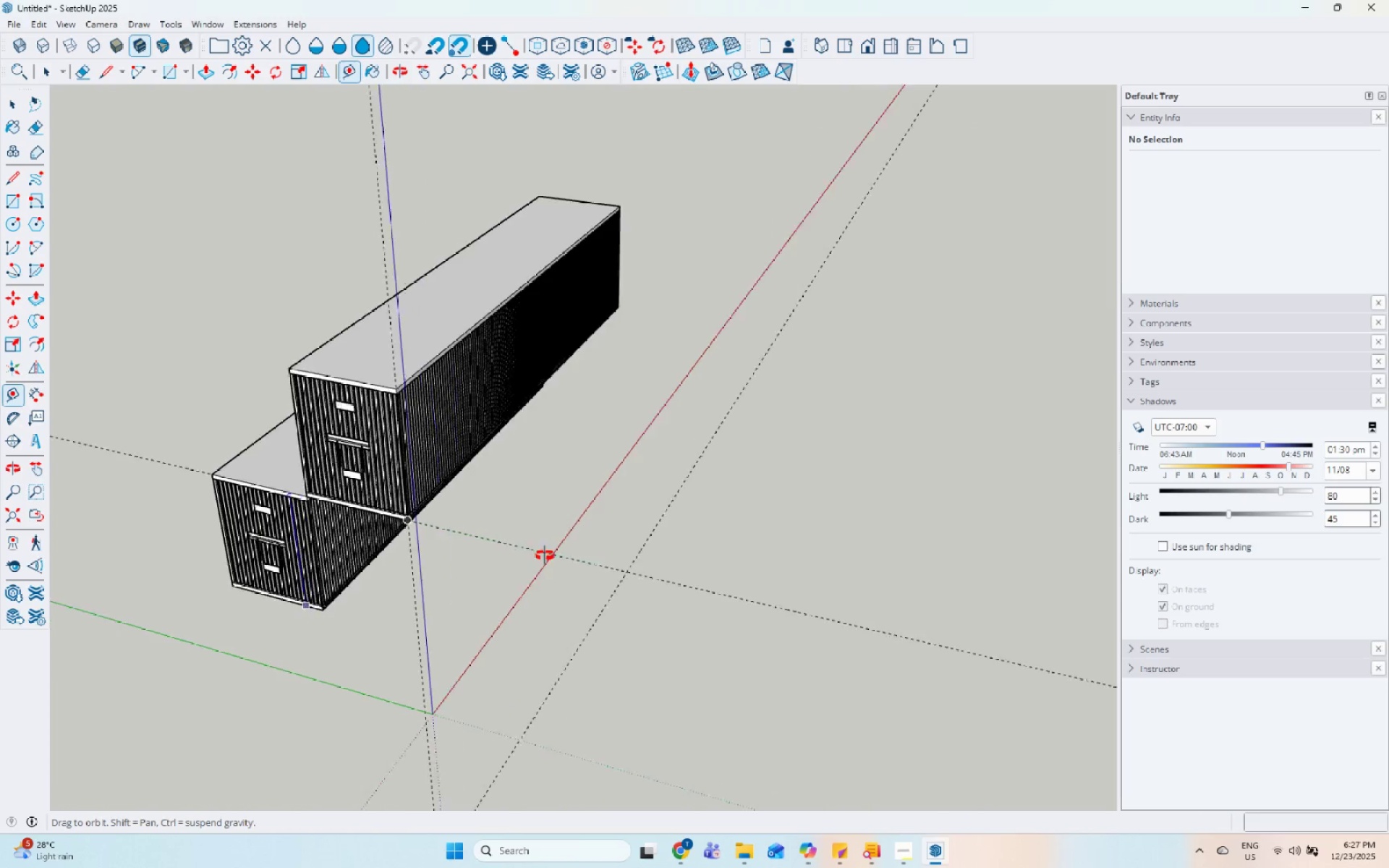 
scroll: coordinate [935, 359], scroll_direction: up, amount: 15.0
 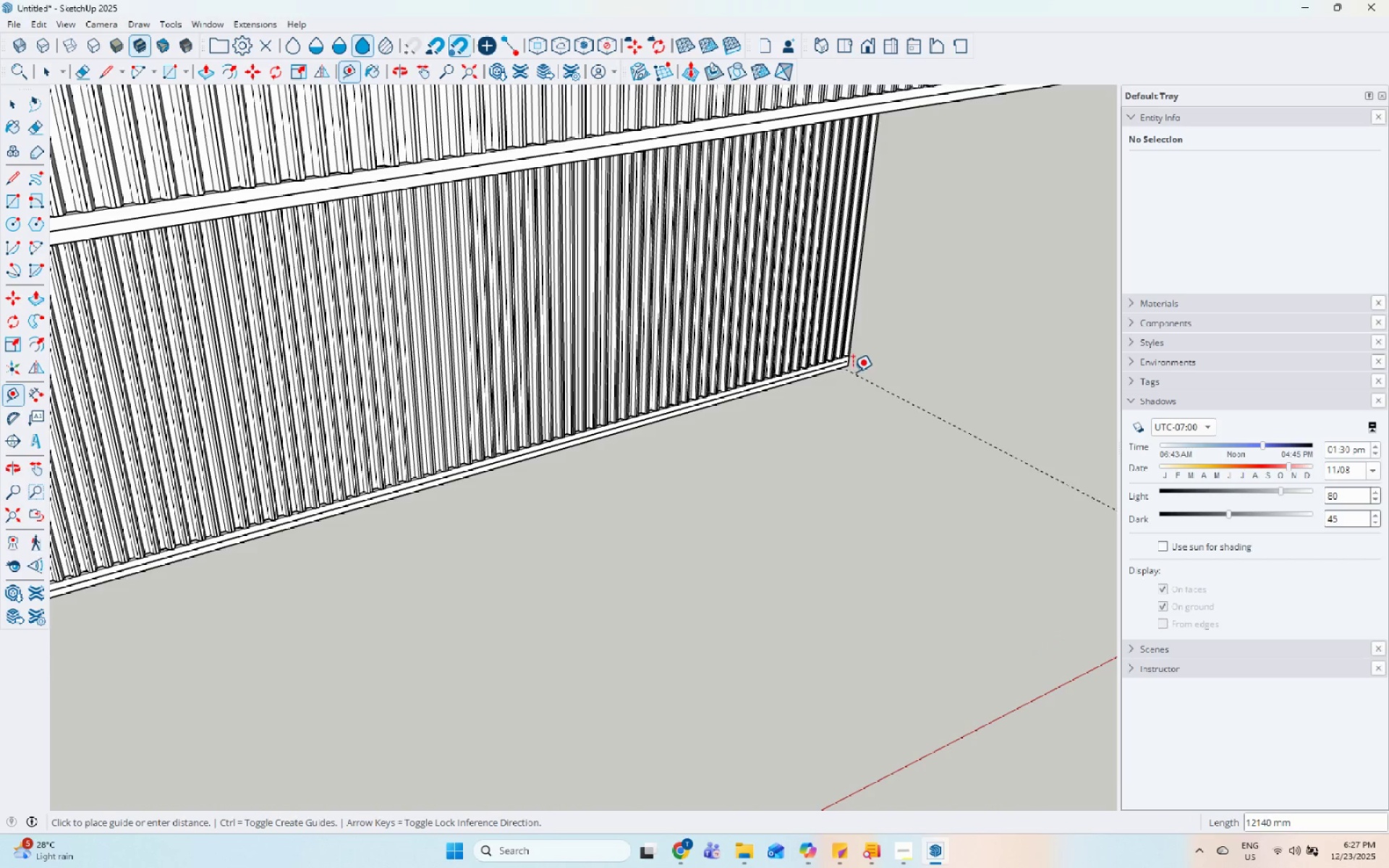 
left_click([851, 367])
 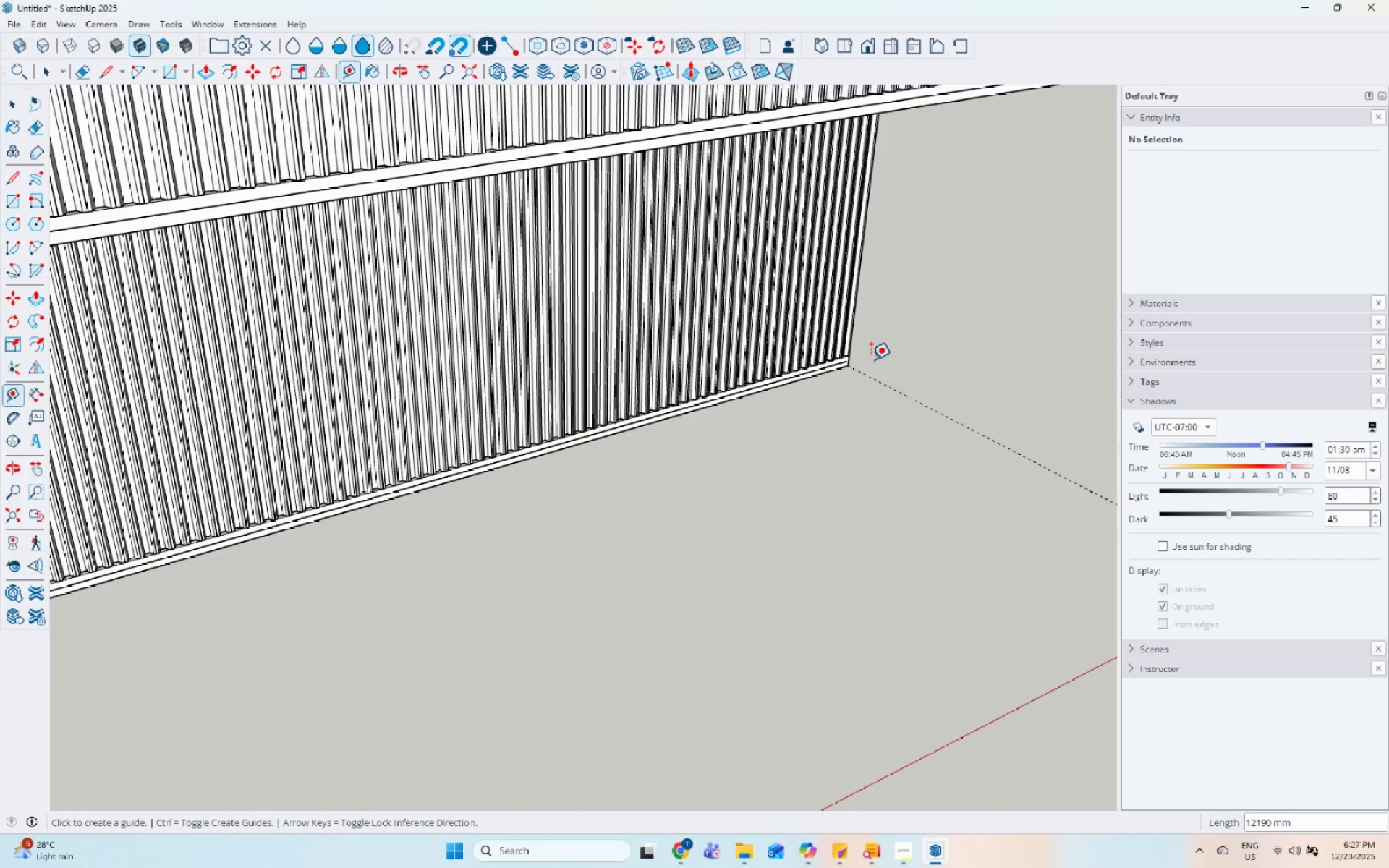 
scroll: coordinate [1001, 416], scroll_direction: down, amount: 3.0
 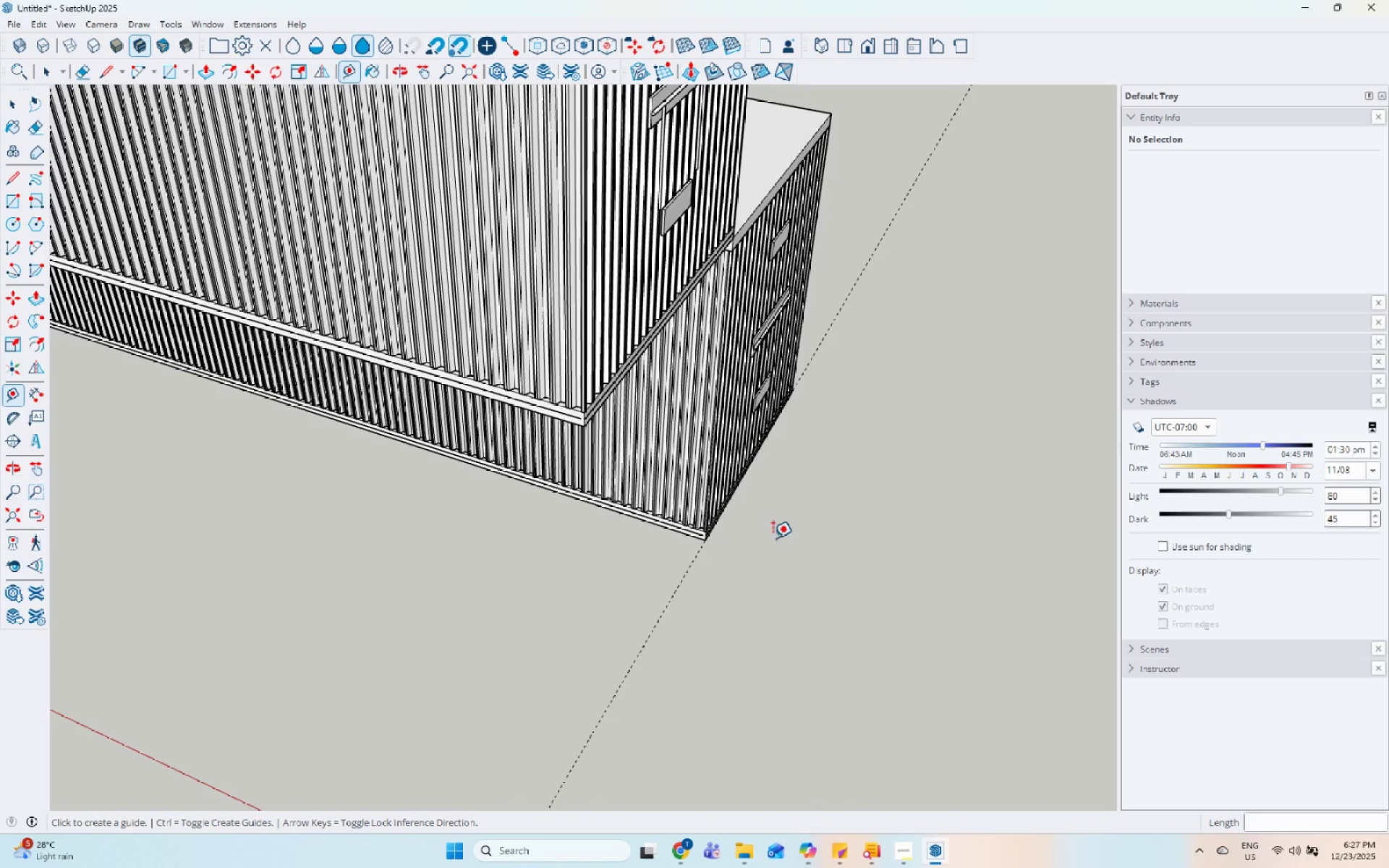 
left_click([726, 517])
 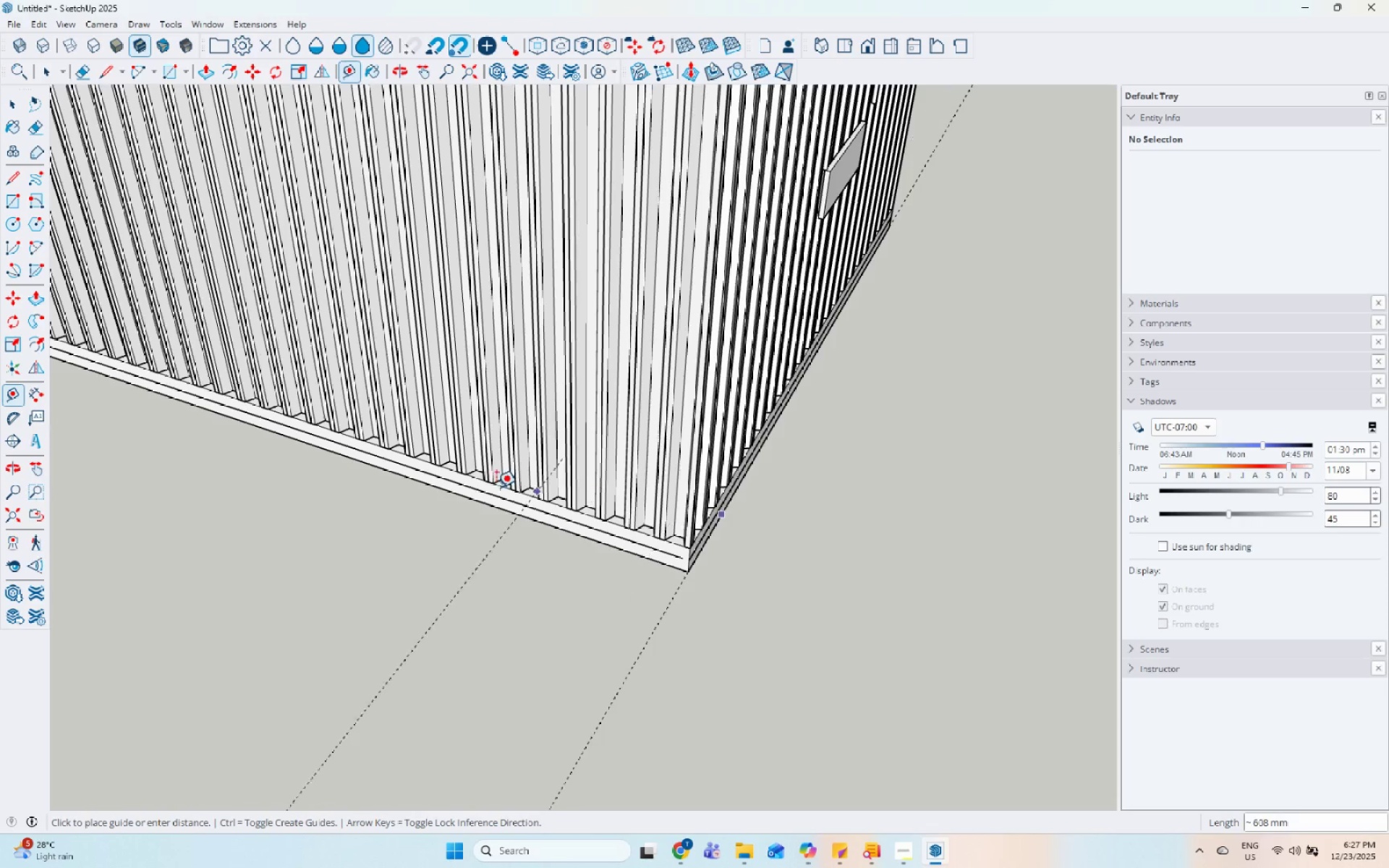 
scroll: coordinate [723, 523], scroll_direction: up, amount: 10.0
 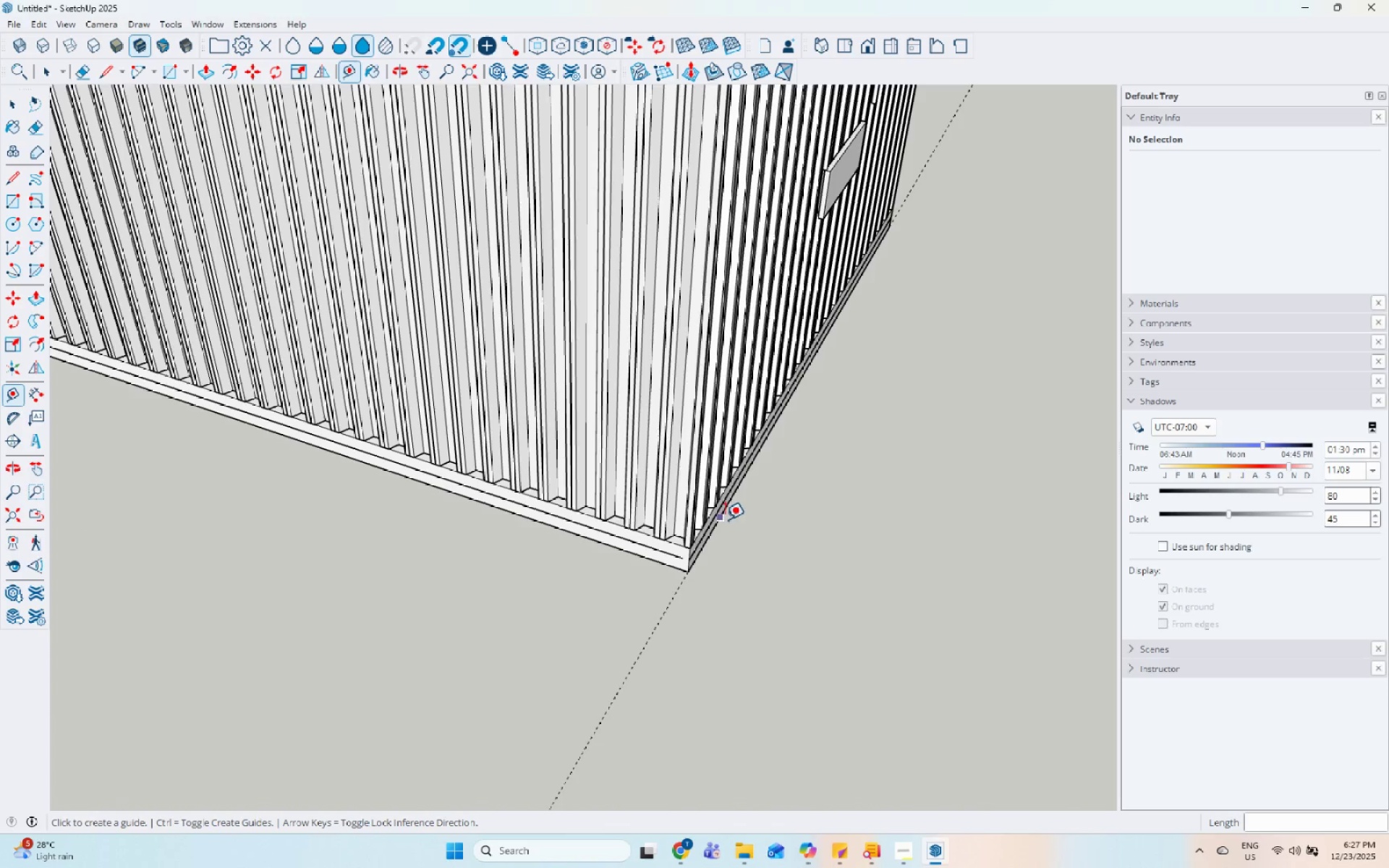 
scroll: coordinate [705, 399], scroll_direction: down, amount: 33.0
 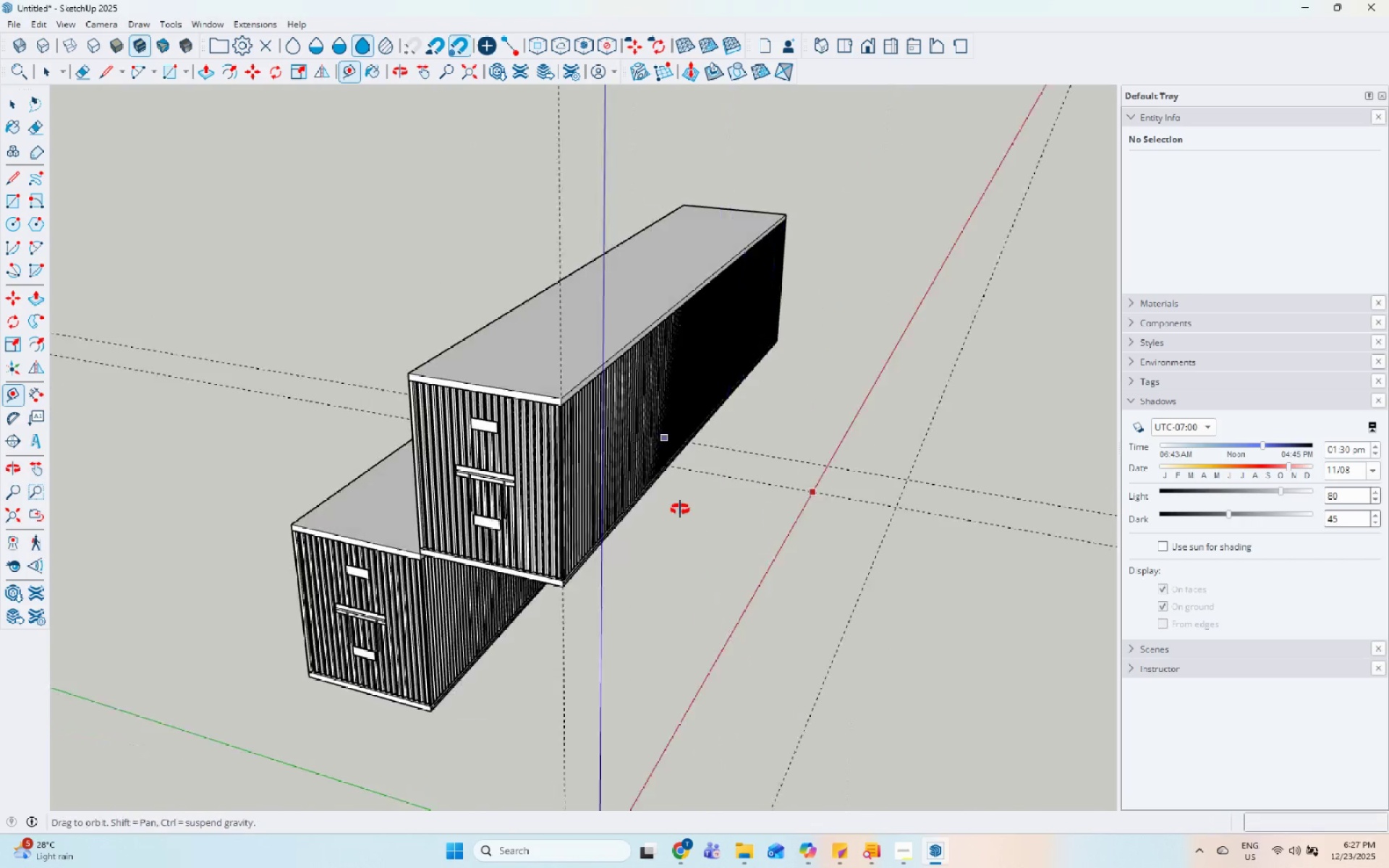 
scroll: coordinate [380, 689], scroll_direction: up, amount: 15.0
 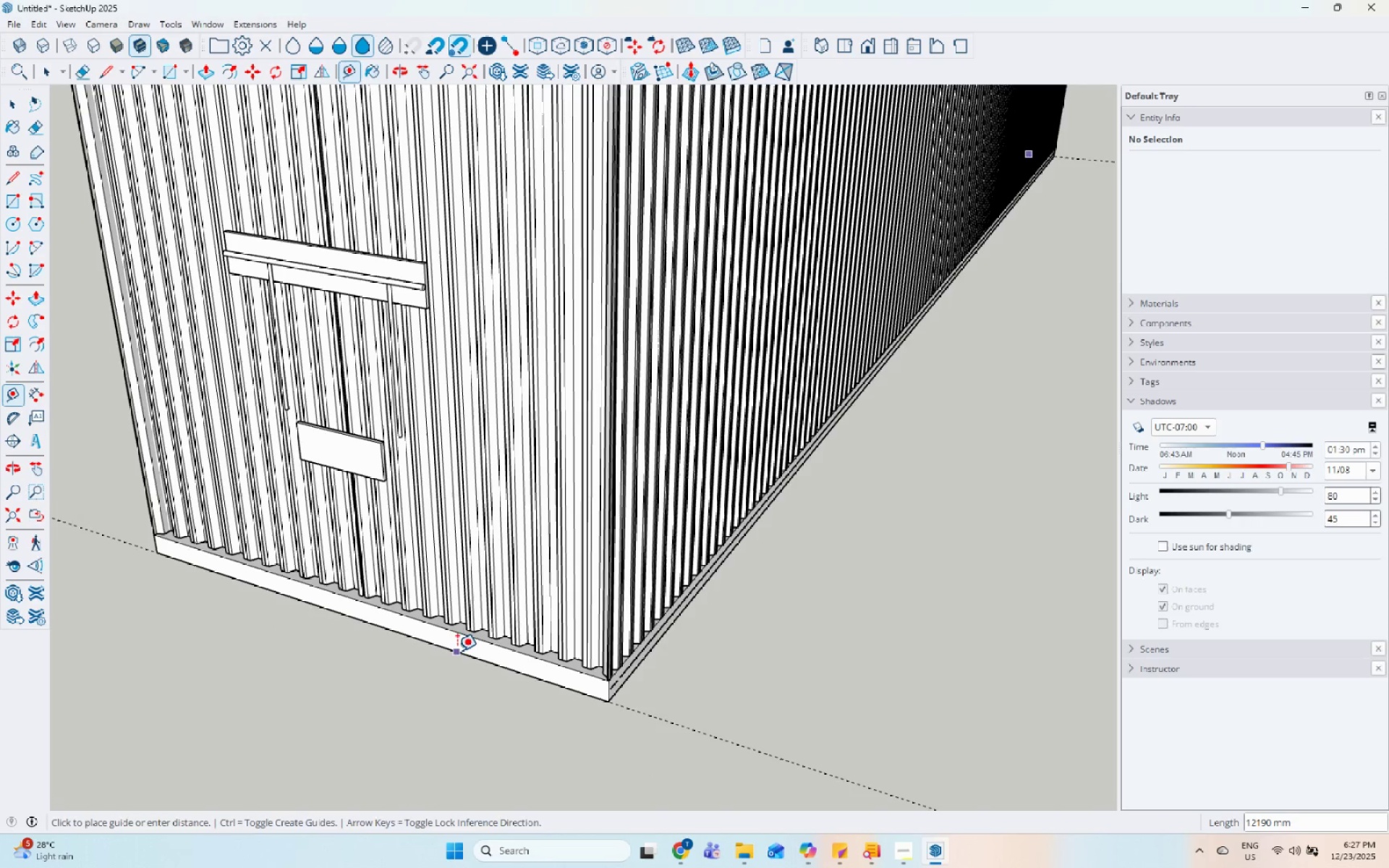 
scroll: coordinate [380, 625], scroll_direction: down, amount: 15.0
 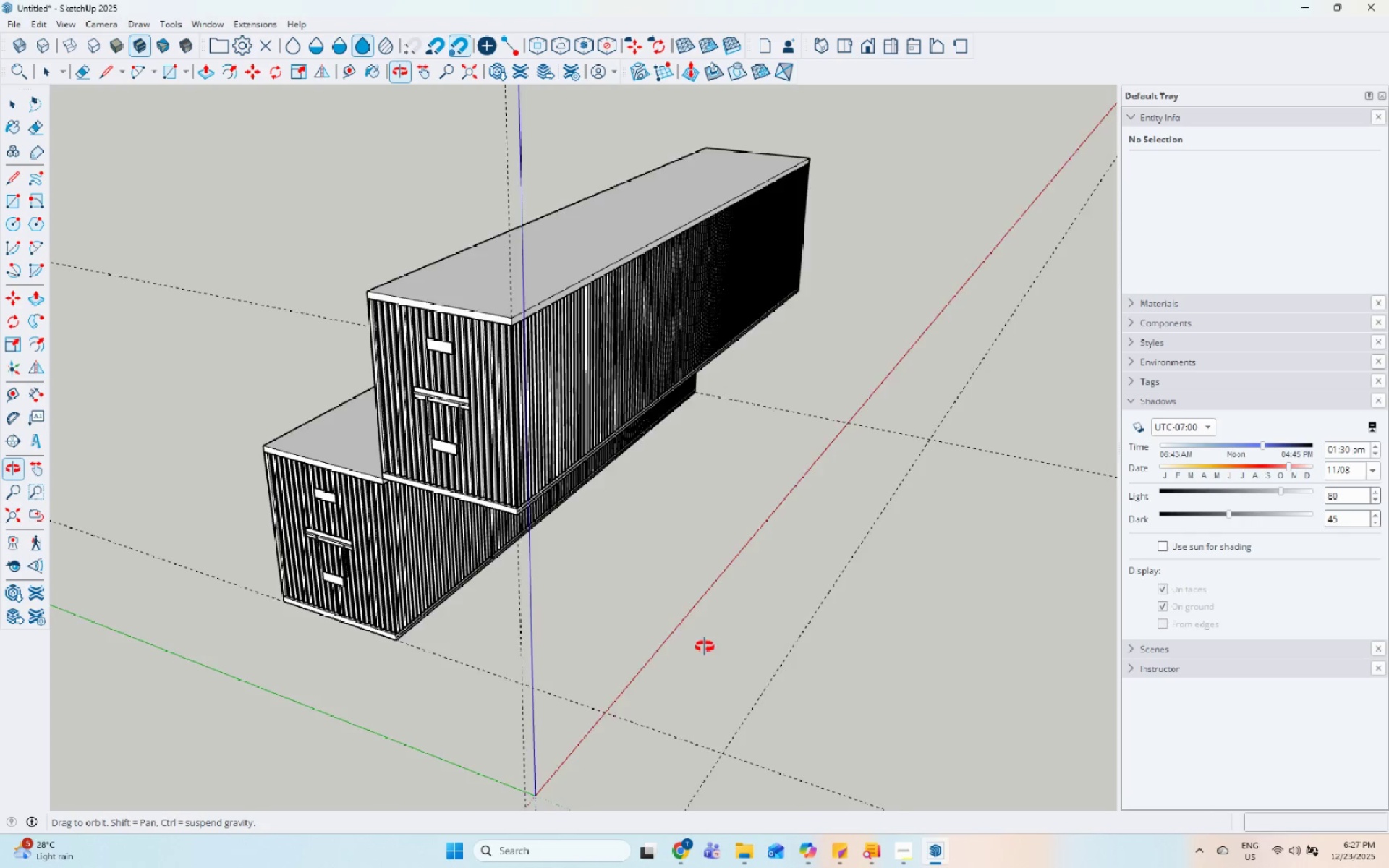 
key(Space)
 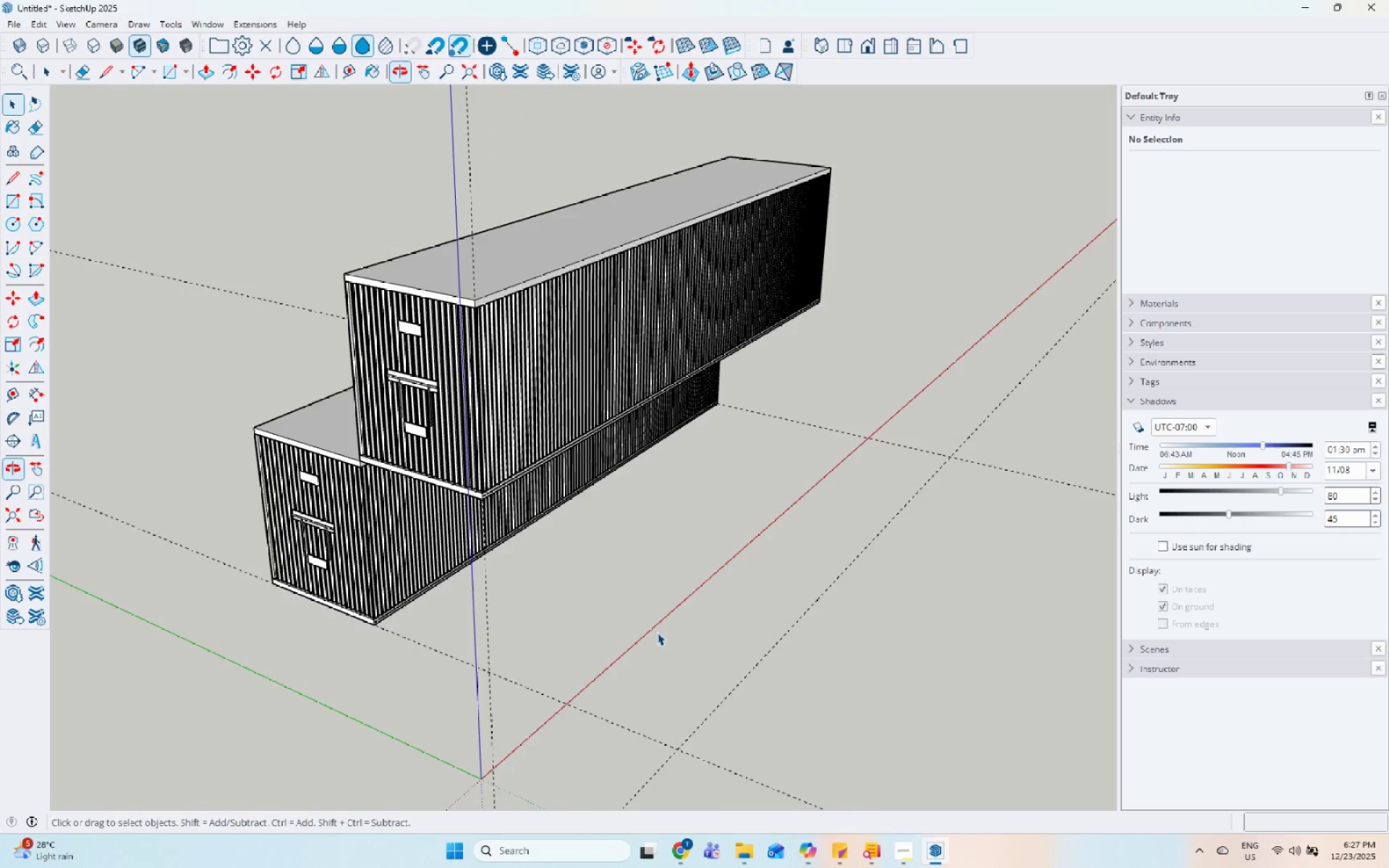 
scroll: coordinate [574, 634], scroll_direction: up, amount: 3.0
 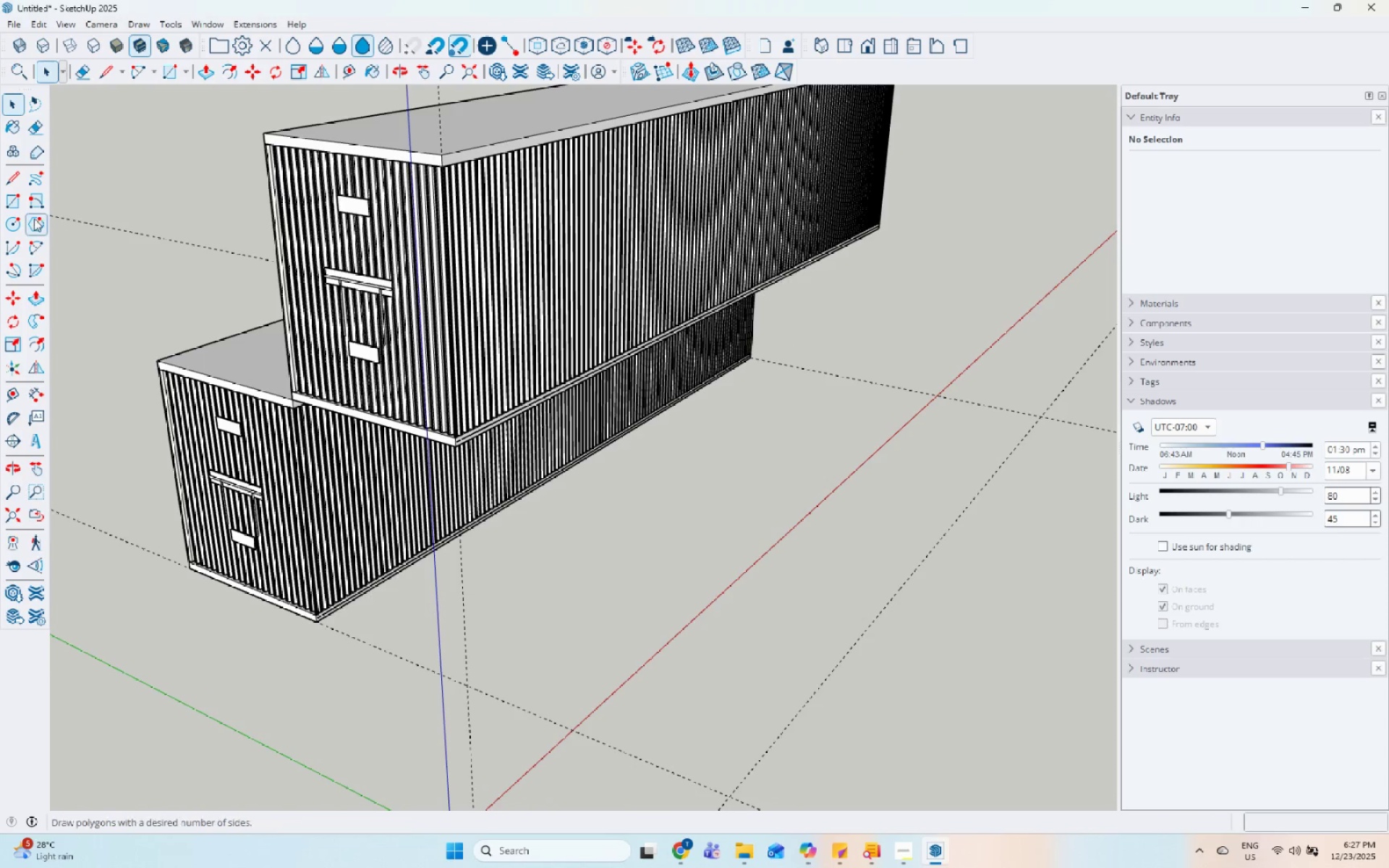 
left_click([22, 203])
 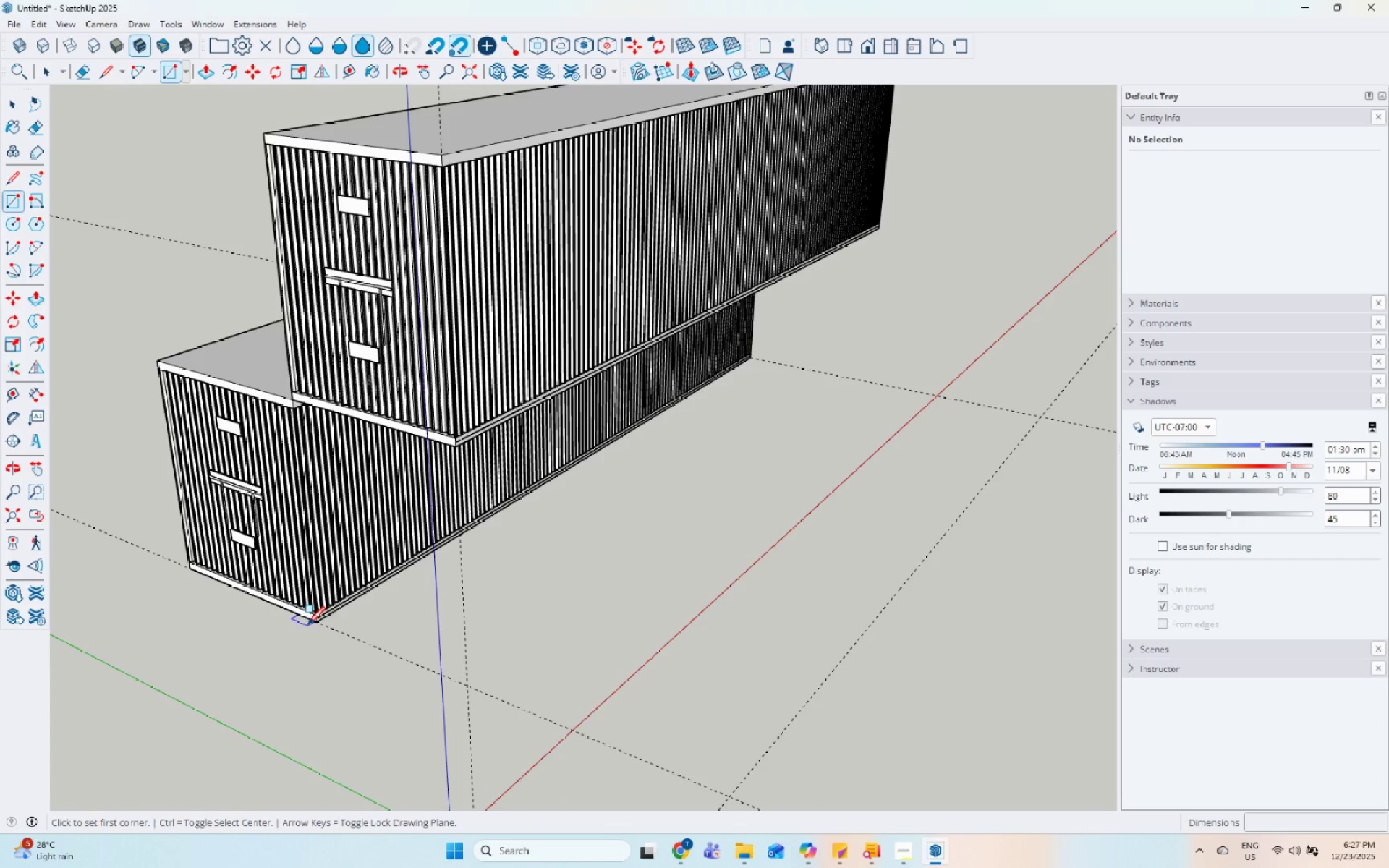 
key(Space)
 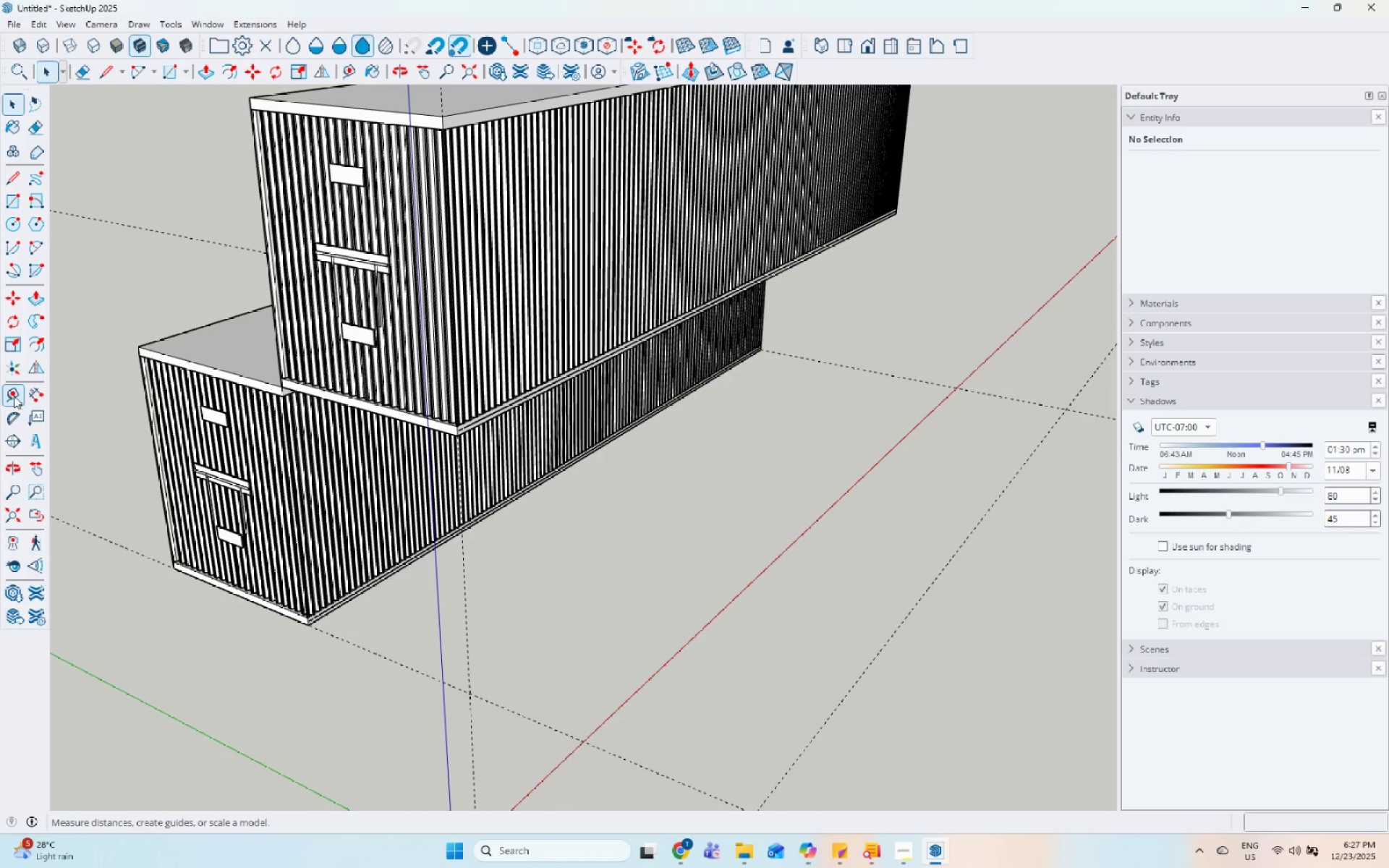 
scroll: coordinate [294, 642], scroll_direction: none, amount: 0.0
 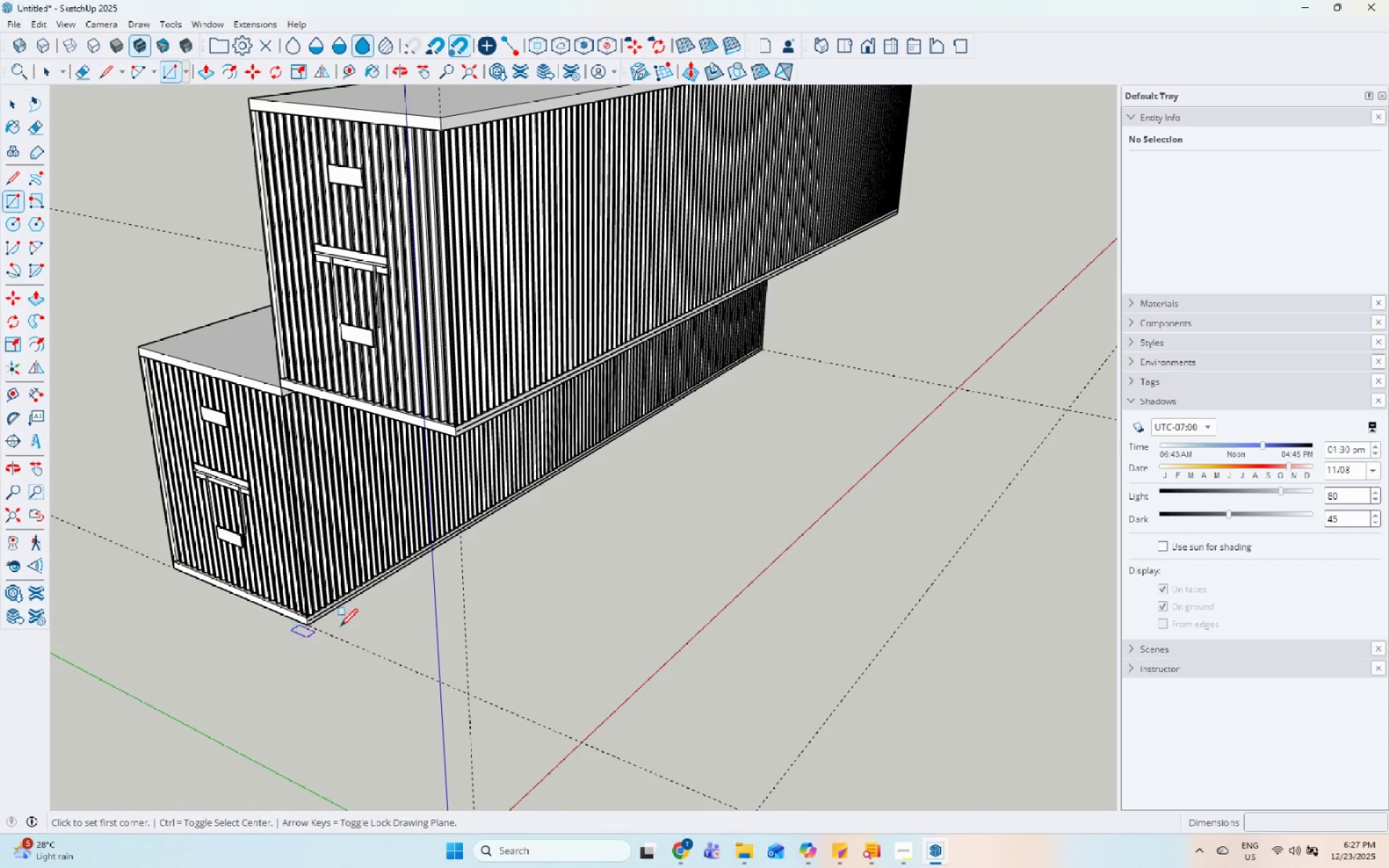 
scroll: coordinate [477, 404], scroll_direction: up, amount: 8.0
 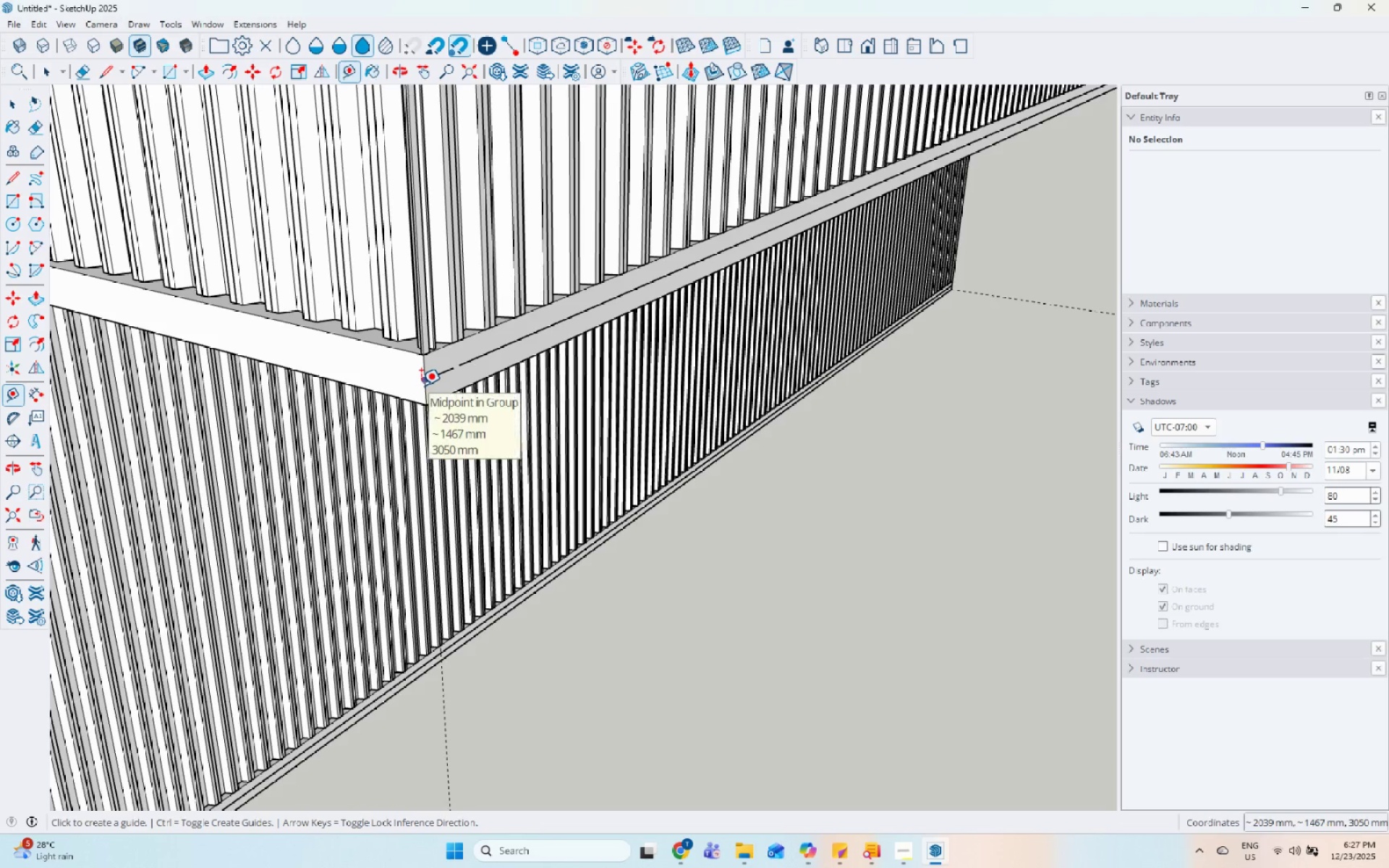 
scroll: coordinate [744, 244], scroll_direction: none, amount: 0.0
 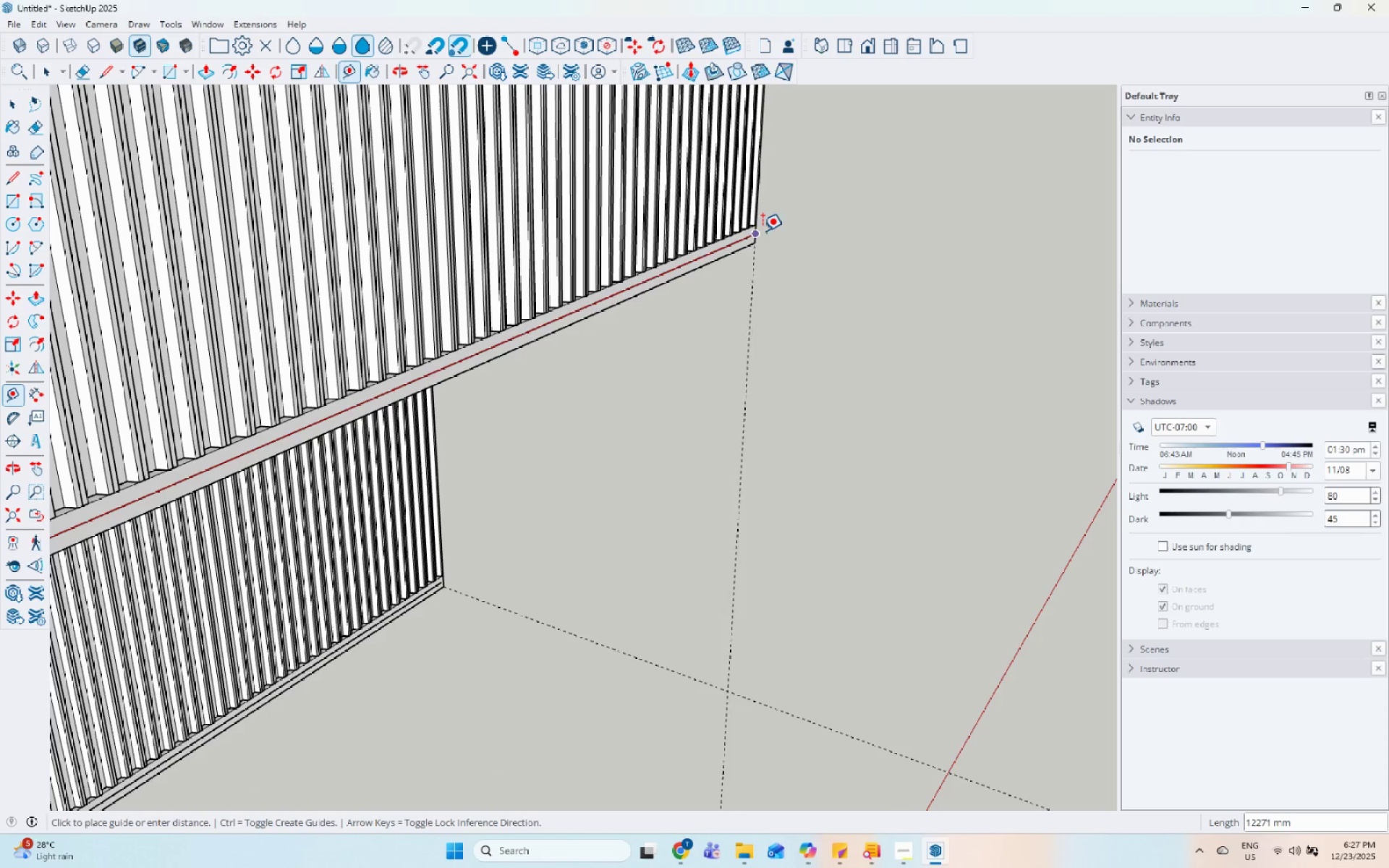 
left_click([740, 236])
 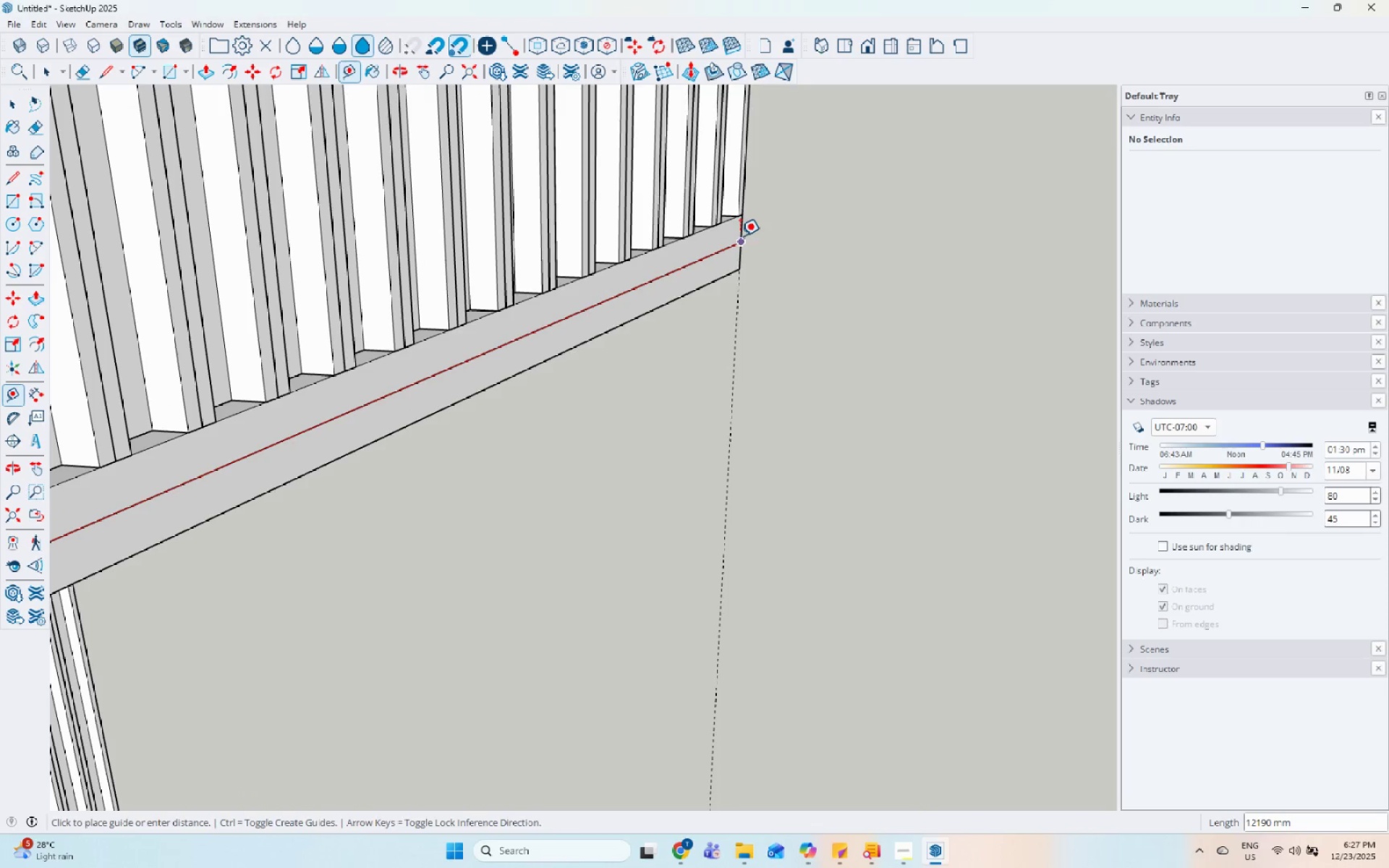 
scroll: coordinate [762, 230], scroll_direction: up, amount: 10.0
 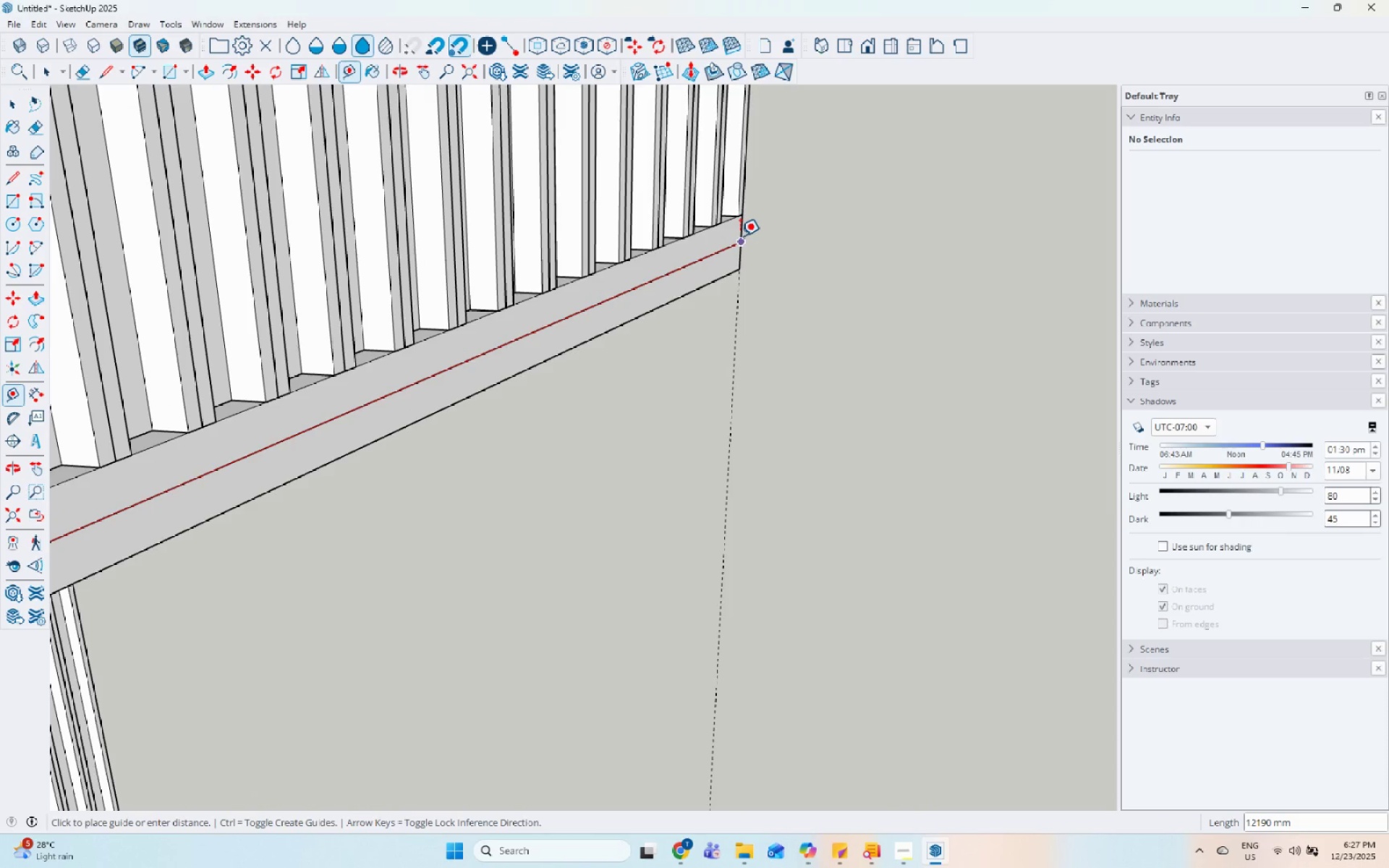 
key(Escape)
 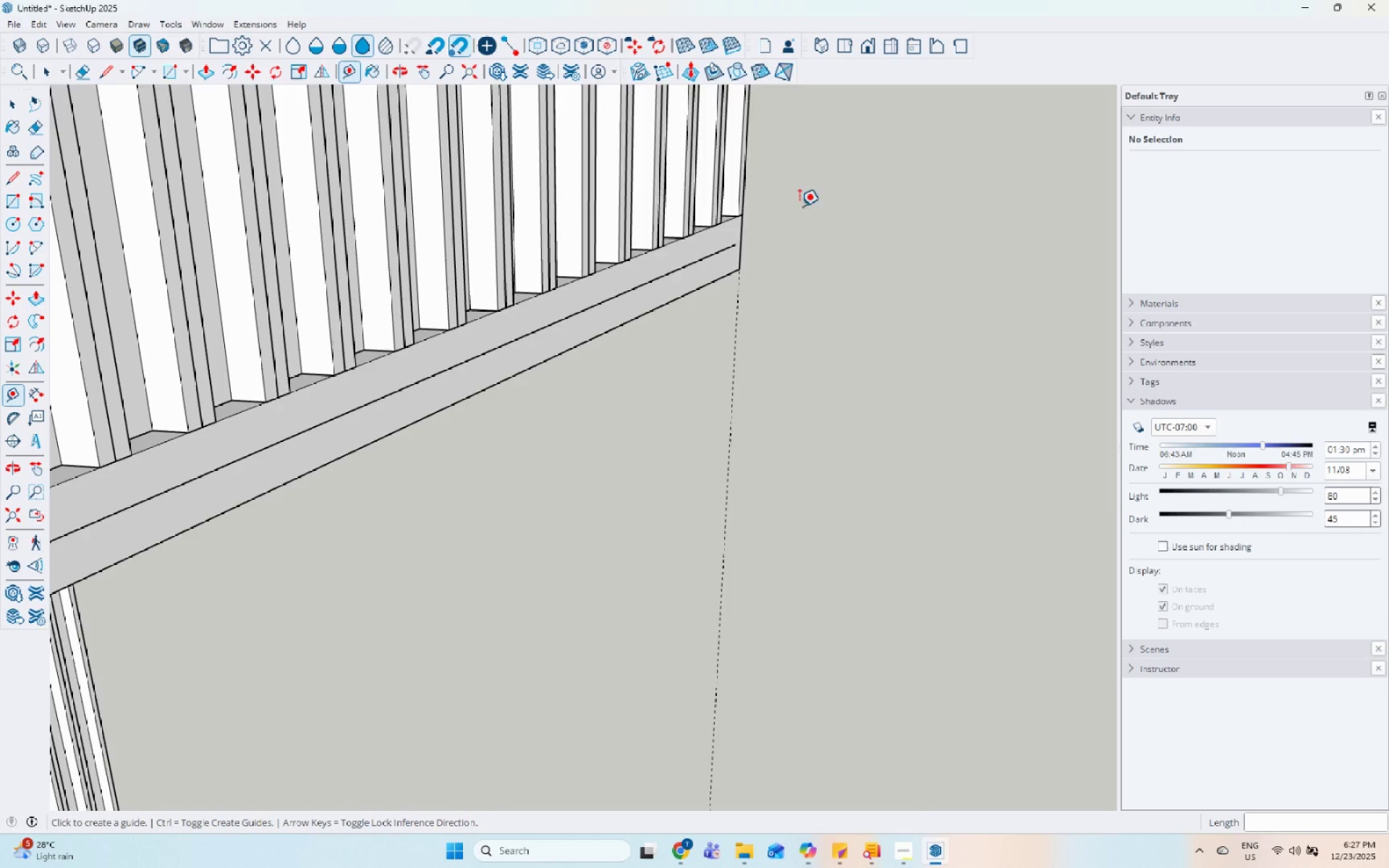 
scroll: coordinate [751, 521], scroll_direction: down, amount: 36.0
 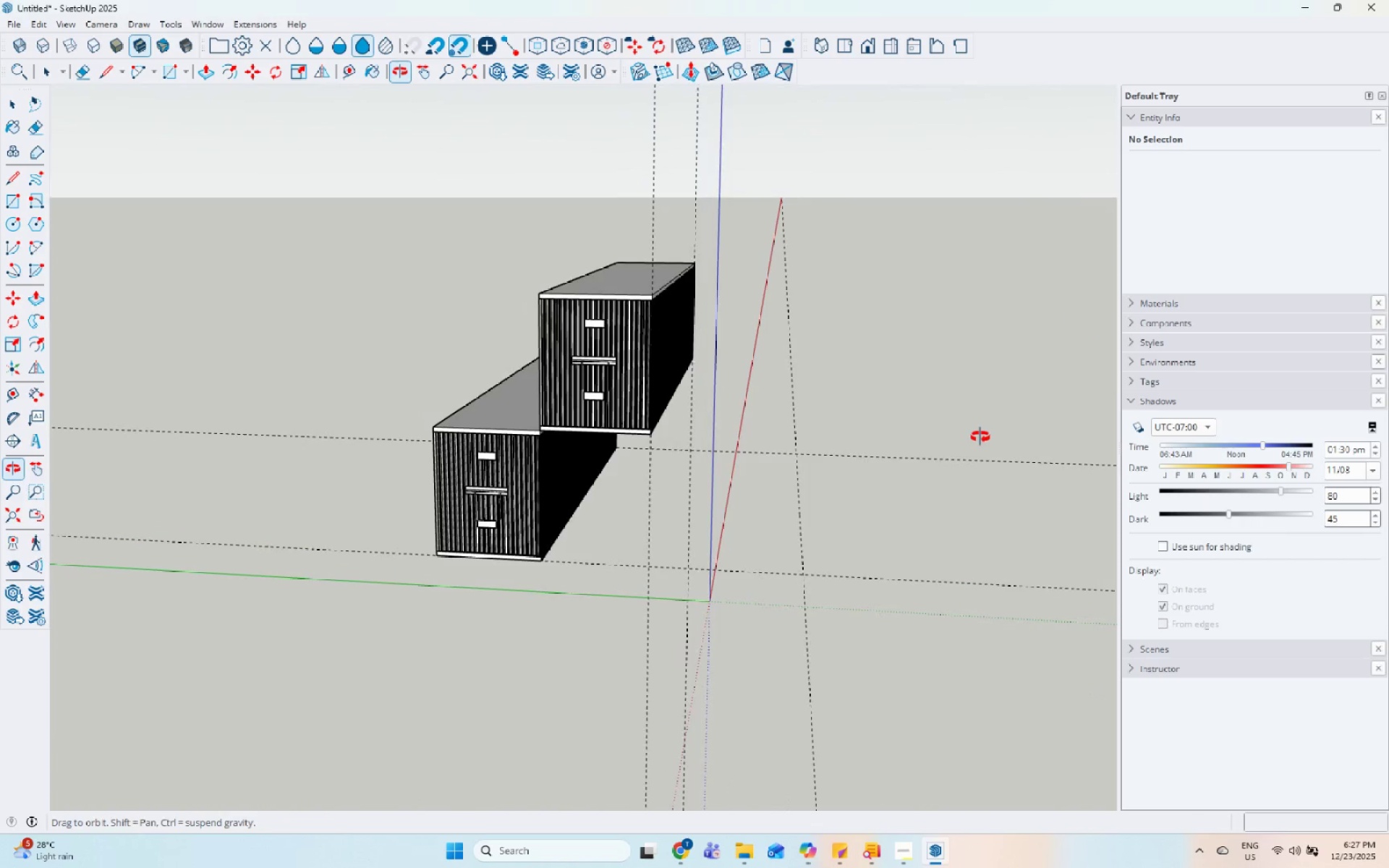 
scroll: coordinate [393, 132], scroll_direction: up, amount: 22.0
 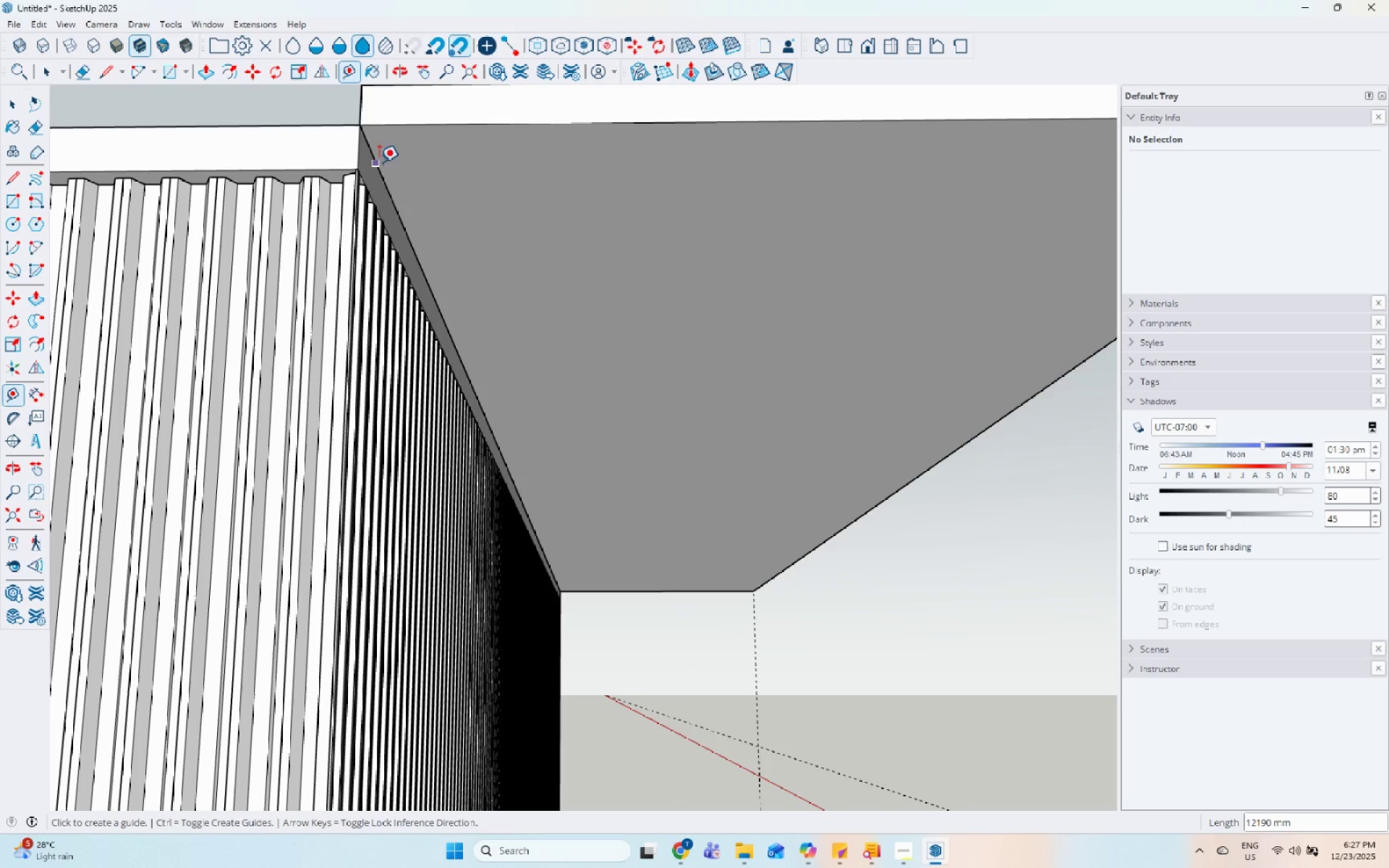 
left_click_drag(start_coordinate=[379, 162], to_coordinate=[415, 162])
 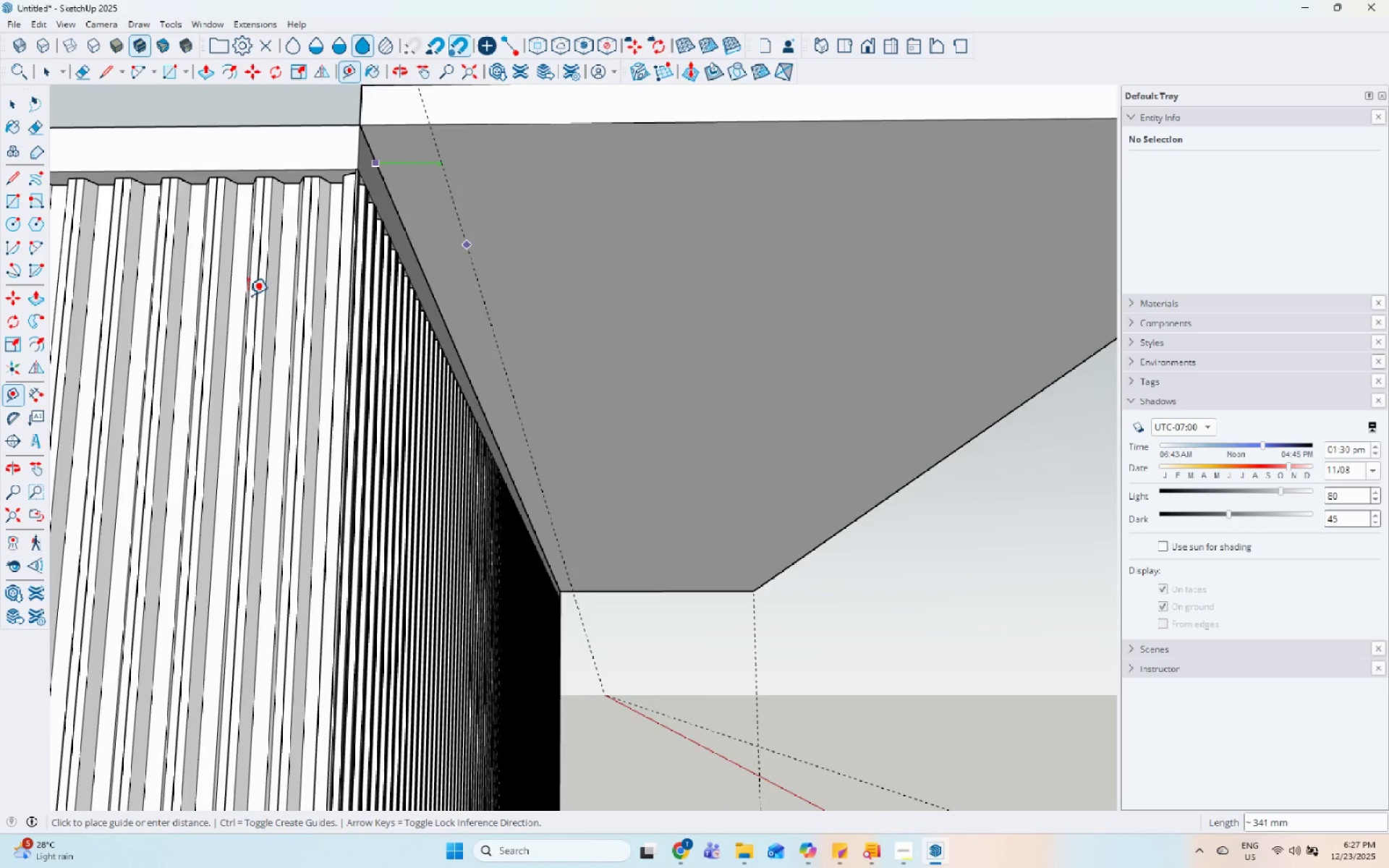 
scroll: coordinate [192, 307], scroll_direction: down, amount: 9.0
 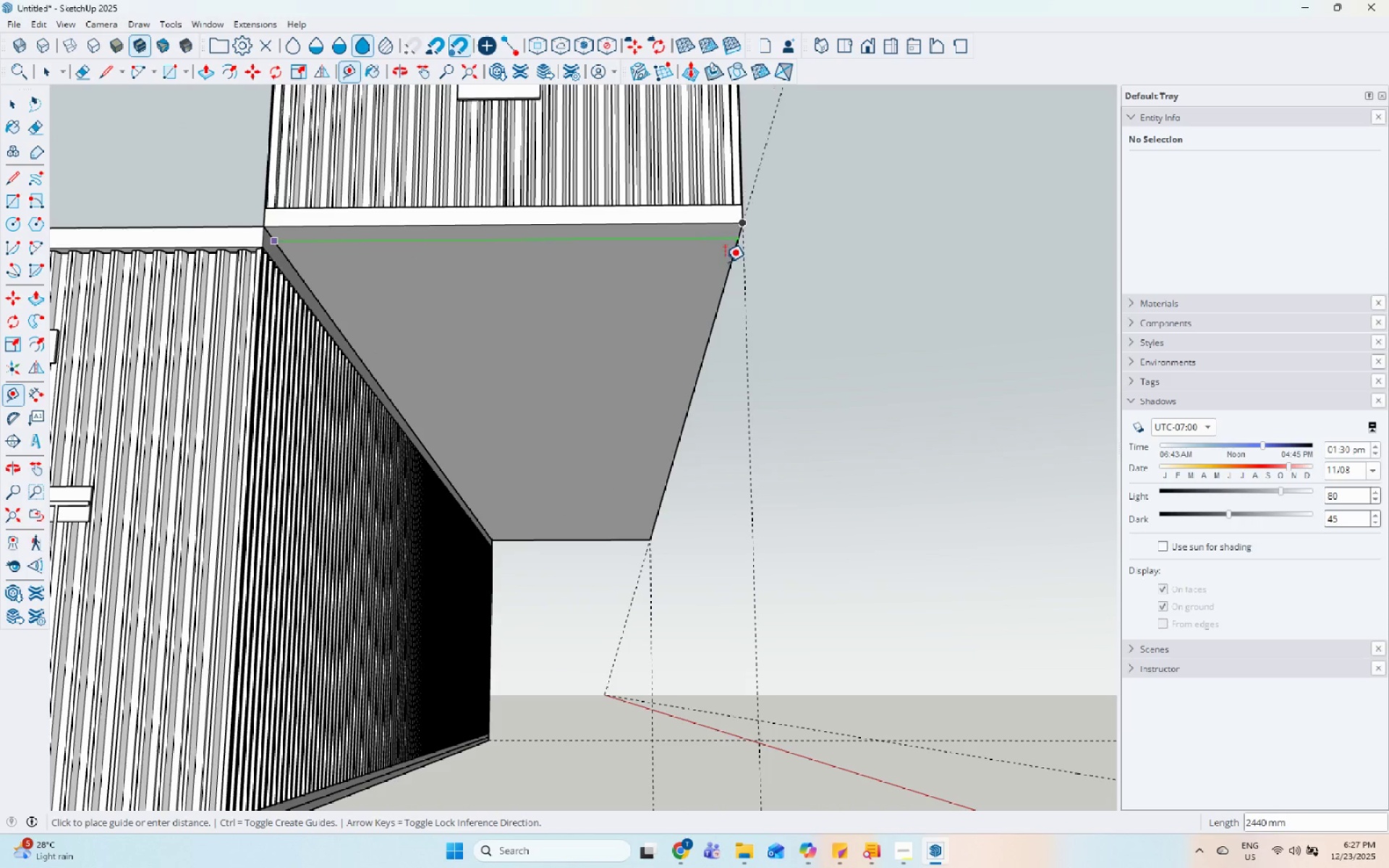 
key(Escape)
 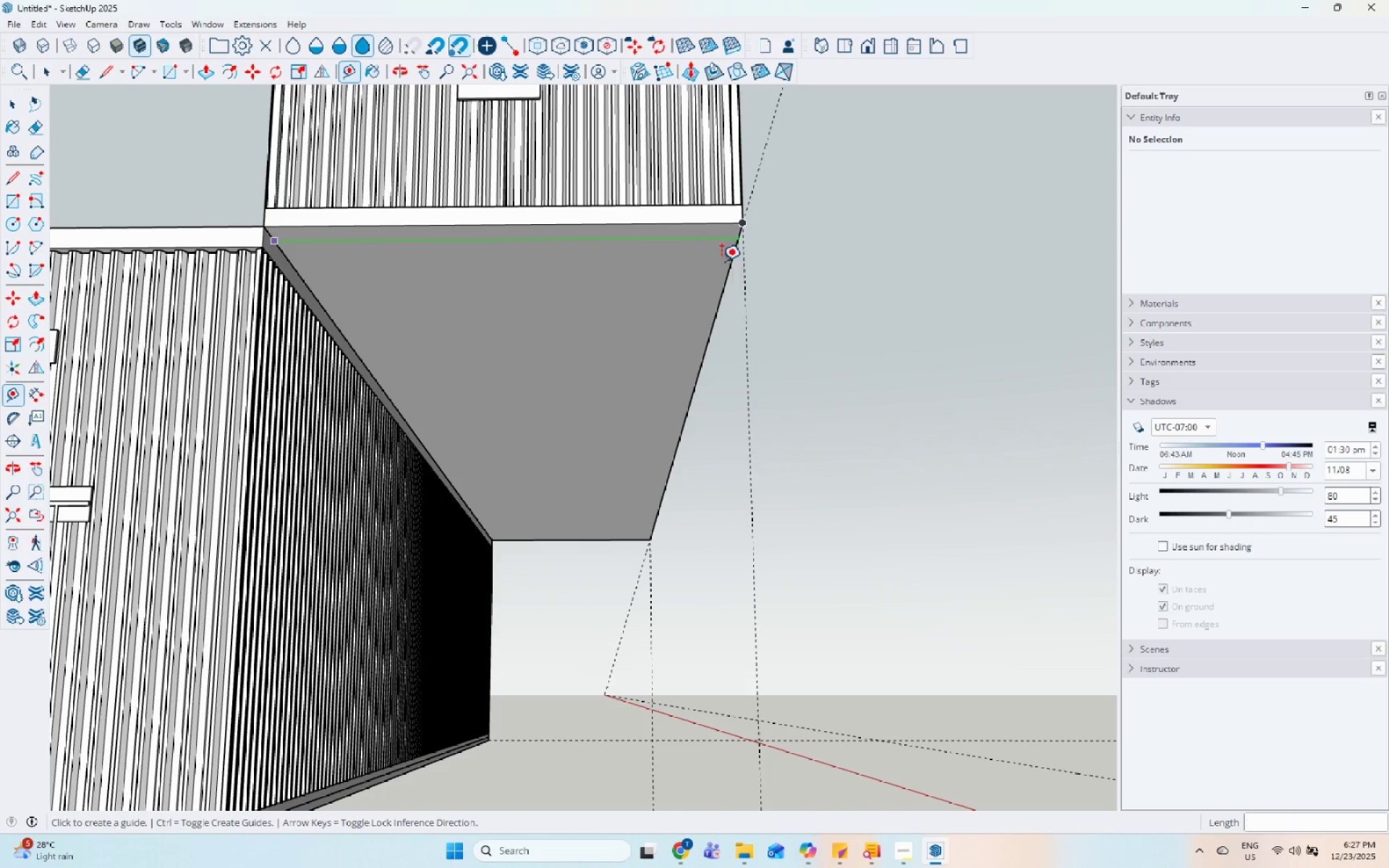 
left_click_drag(start_coordinate=[443, 612], to_coordinate=[468, 612])
 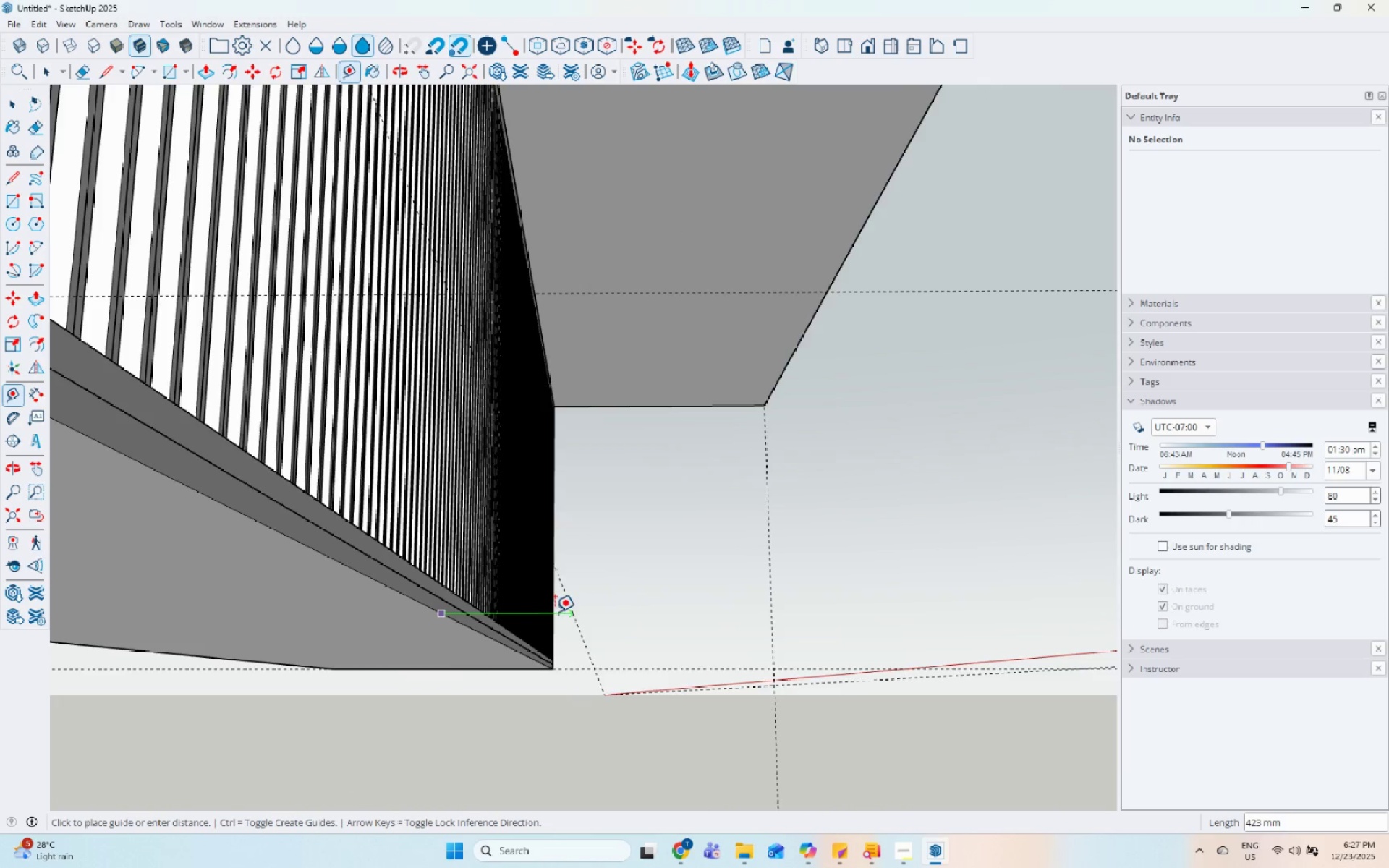 
scroll: coordinate [443, 613], scroll_direction: up, amount: 4.0
 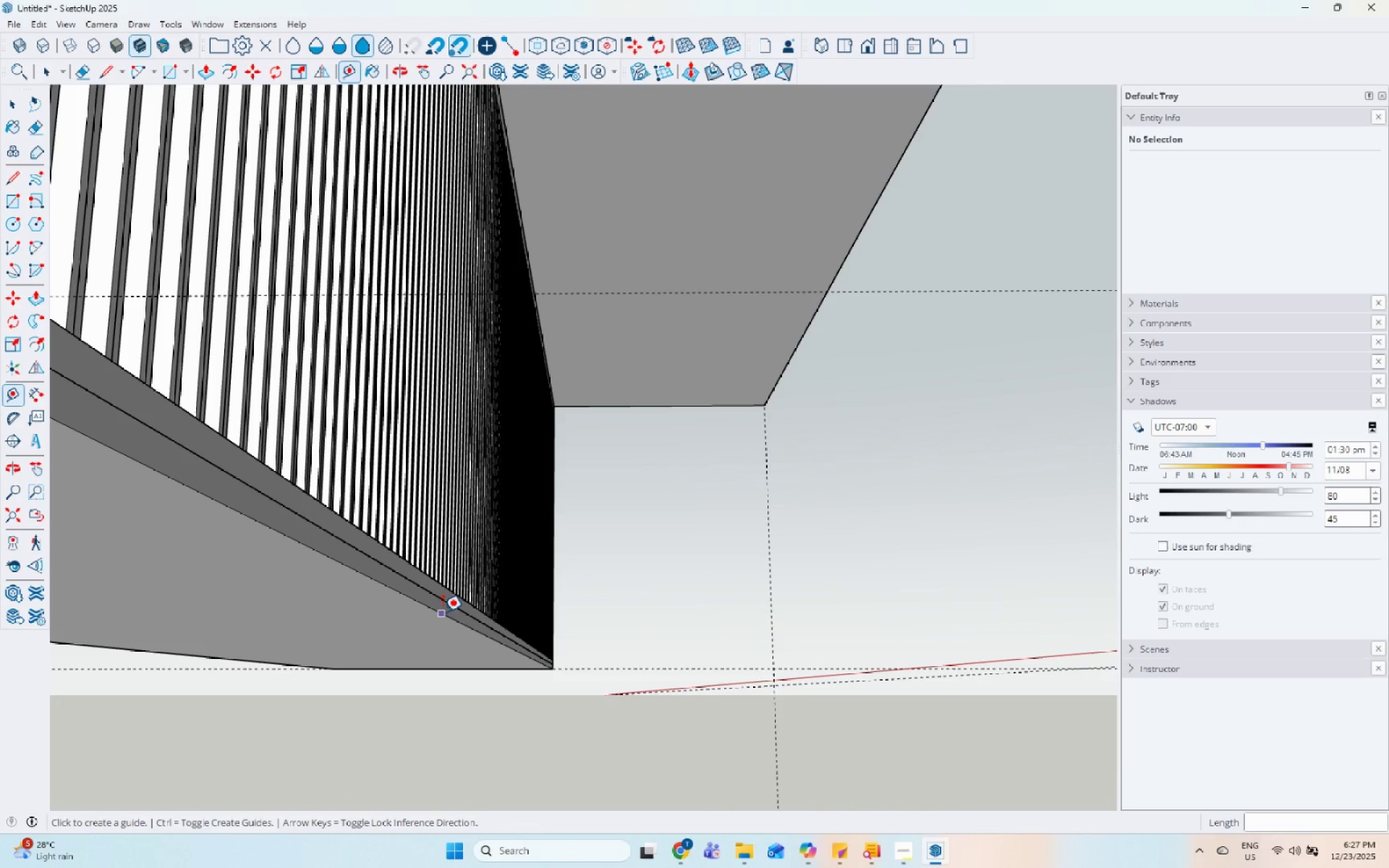 
scroll: coordinate [401, 341], scroll_direction: down, amount: 22.0
 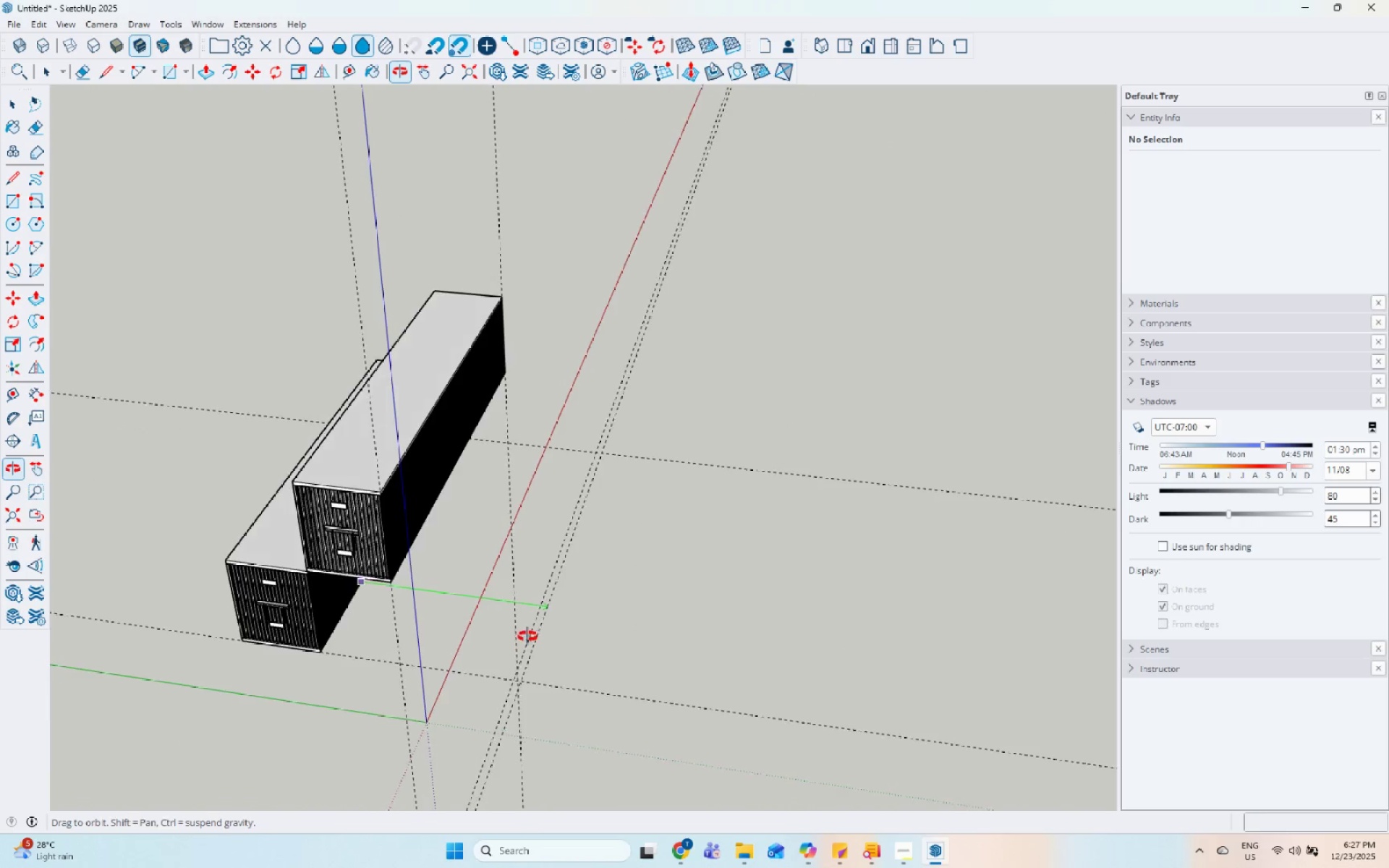 
scroll: coordinate [401, 617], scroll_direction: up, amount: 9.0
 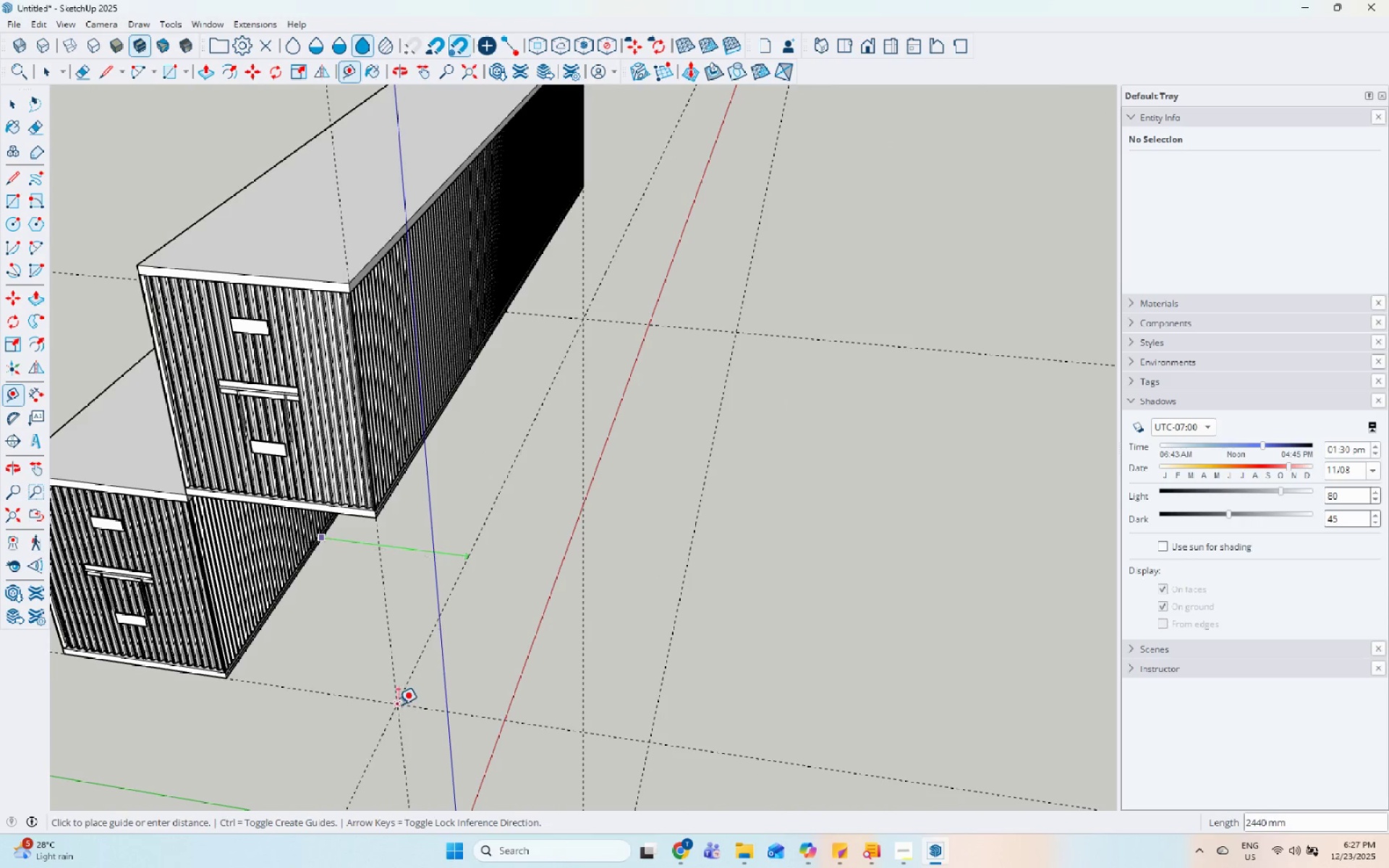 
left_click([398, 705])
 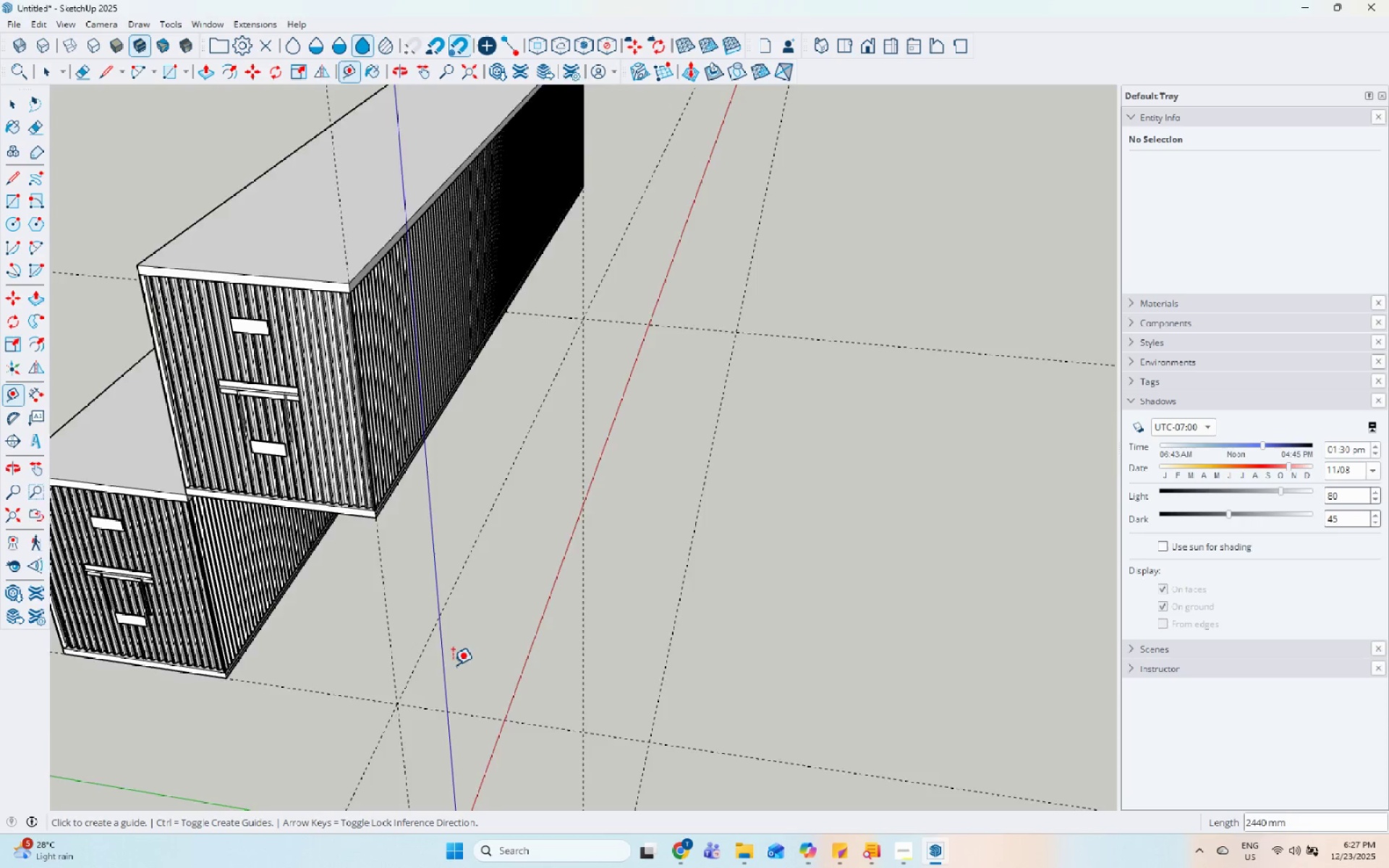 
key(Space)
 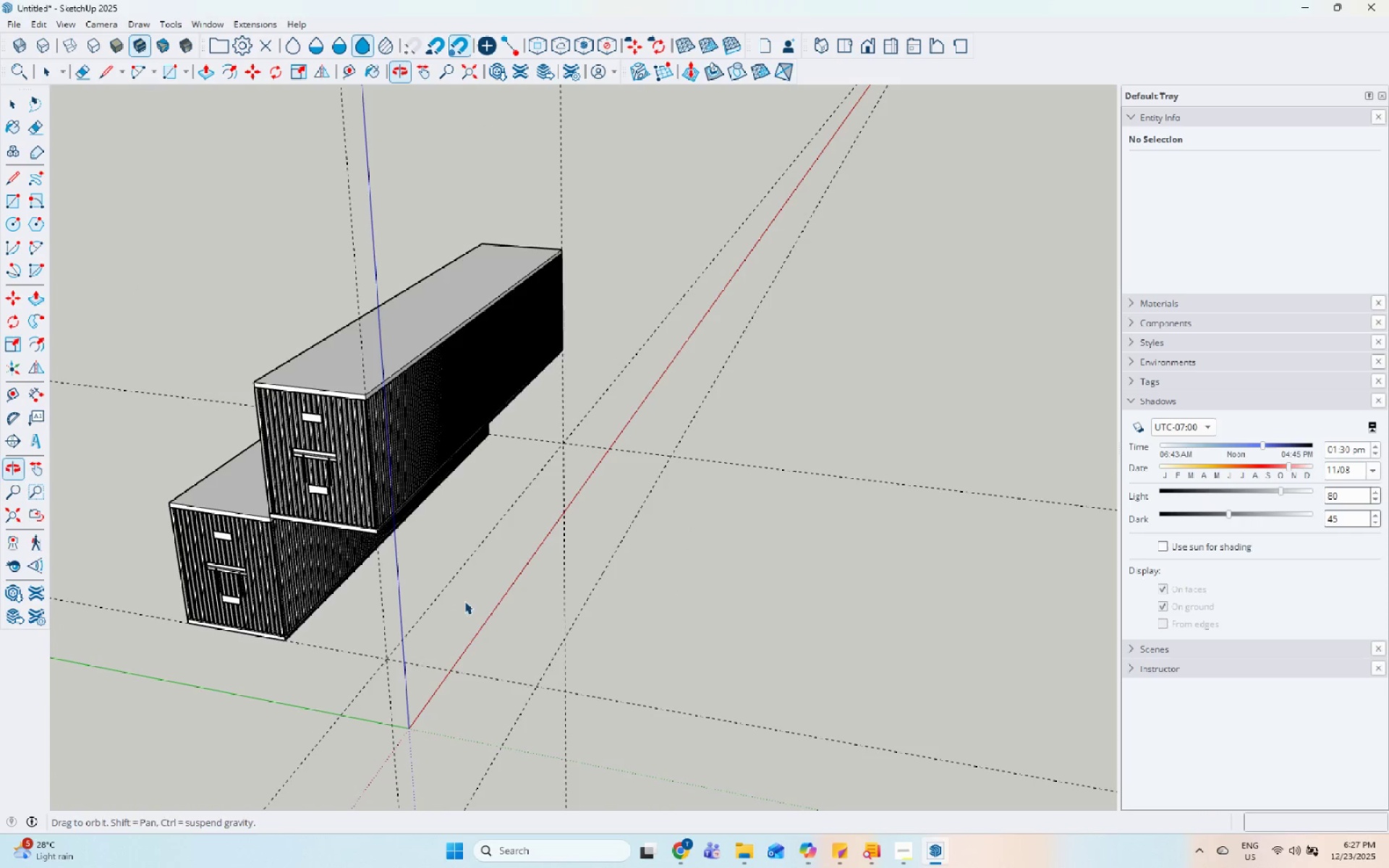 
scroll: coordinate [443, 671], scroll_direction: down, amount: 6.0
 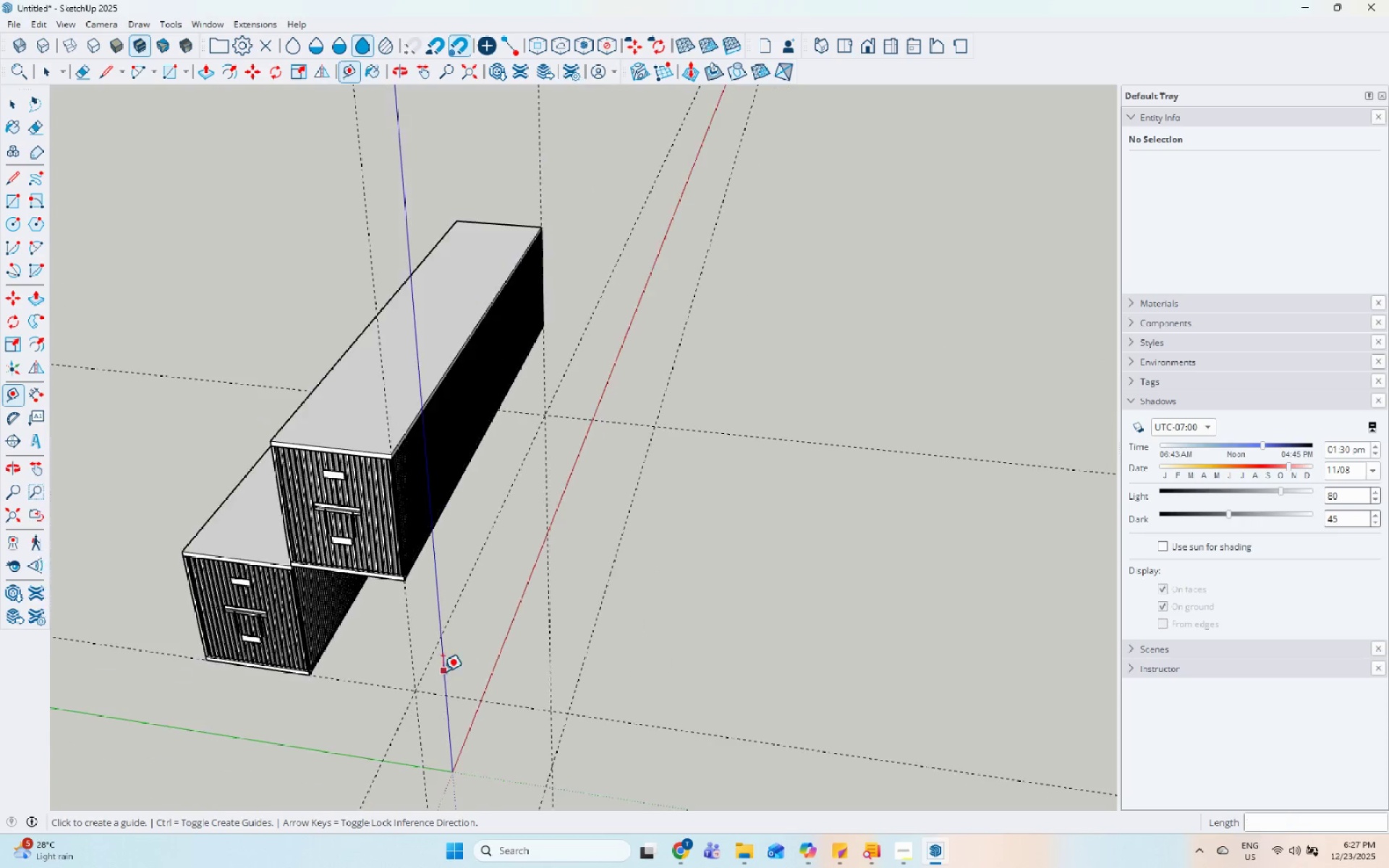 
scroll: coordinate [435, 599], scroll_direction: up, amount: 5.0
 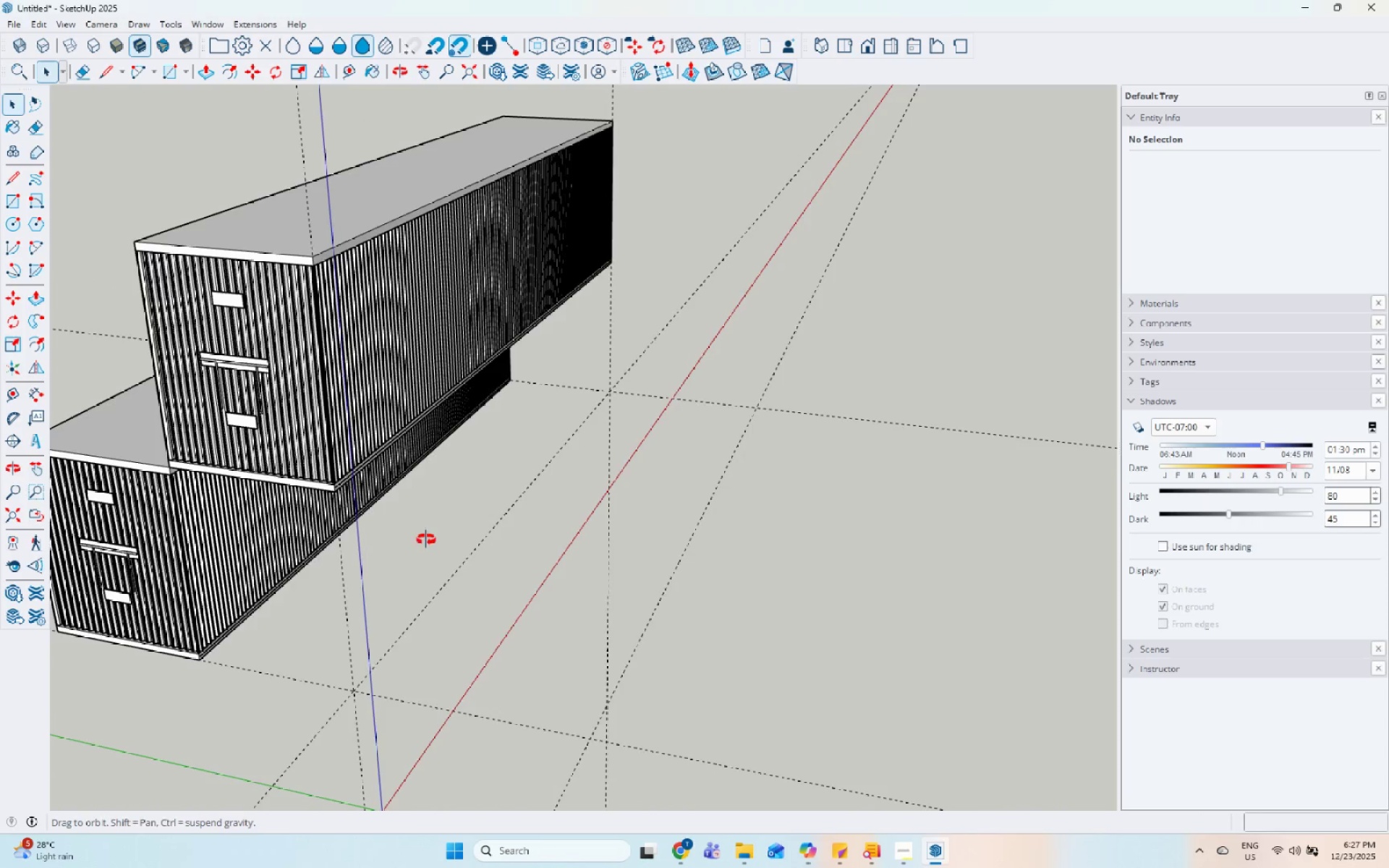 
scroll: coordinate [50, 456], scroll_direction: down, amount: 4.0
 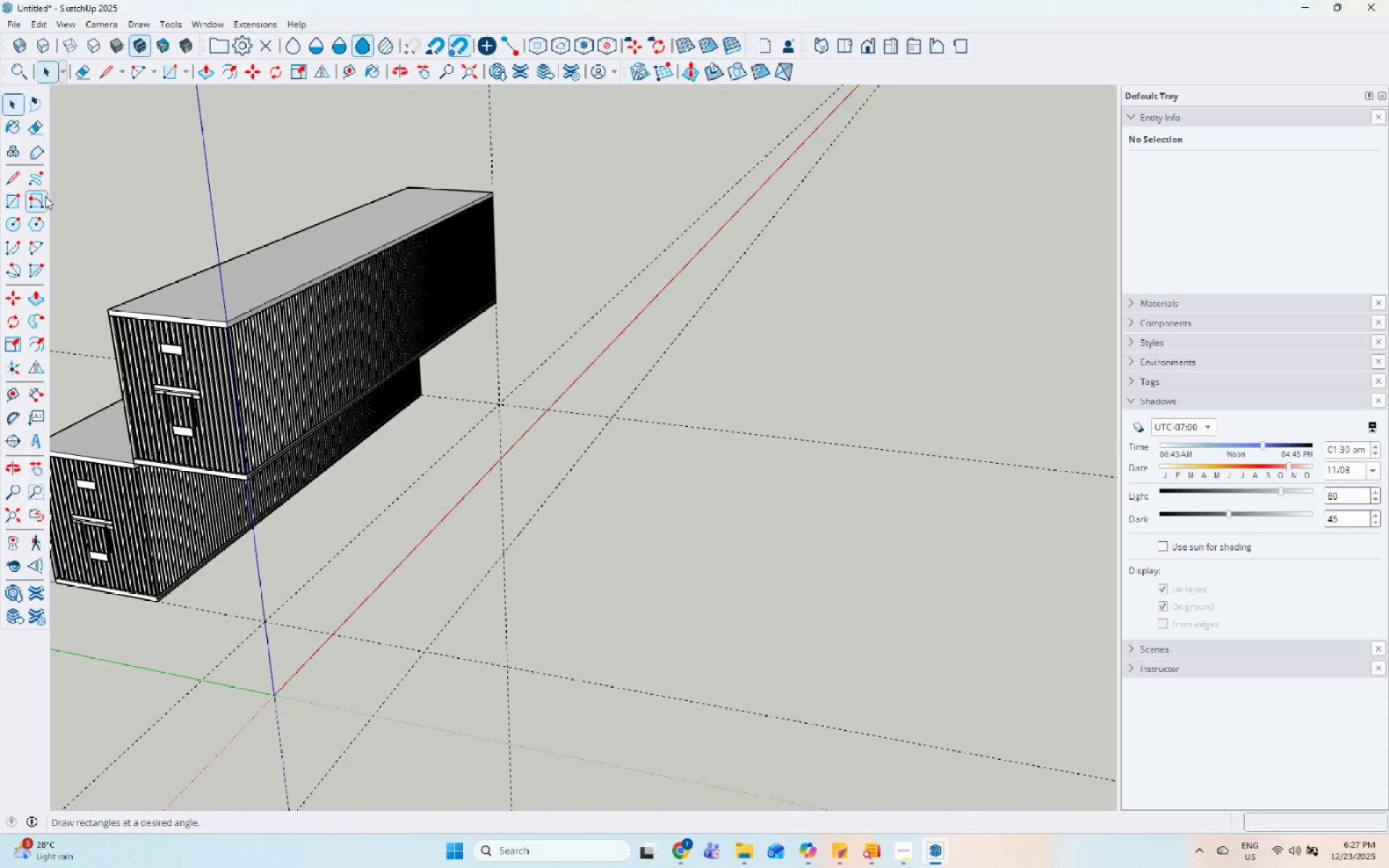 
left_click([4, 202])
 